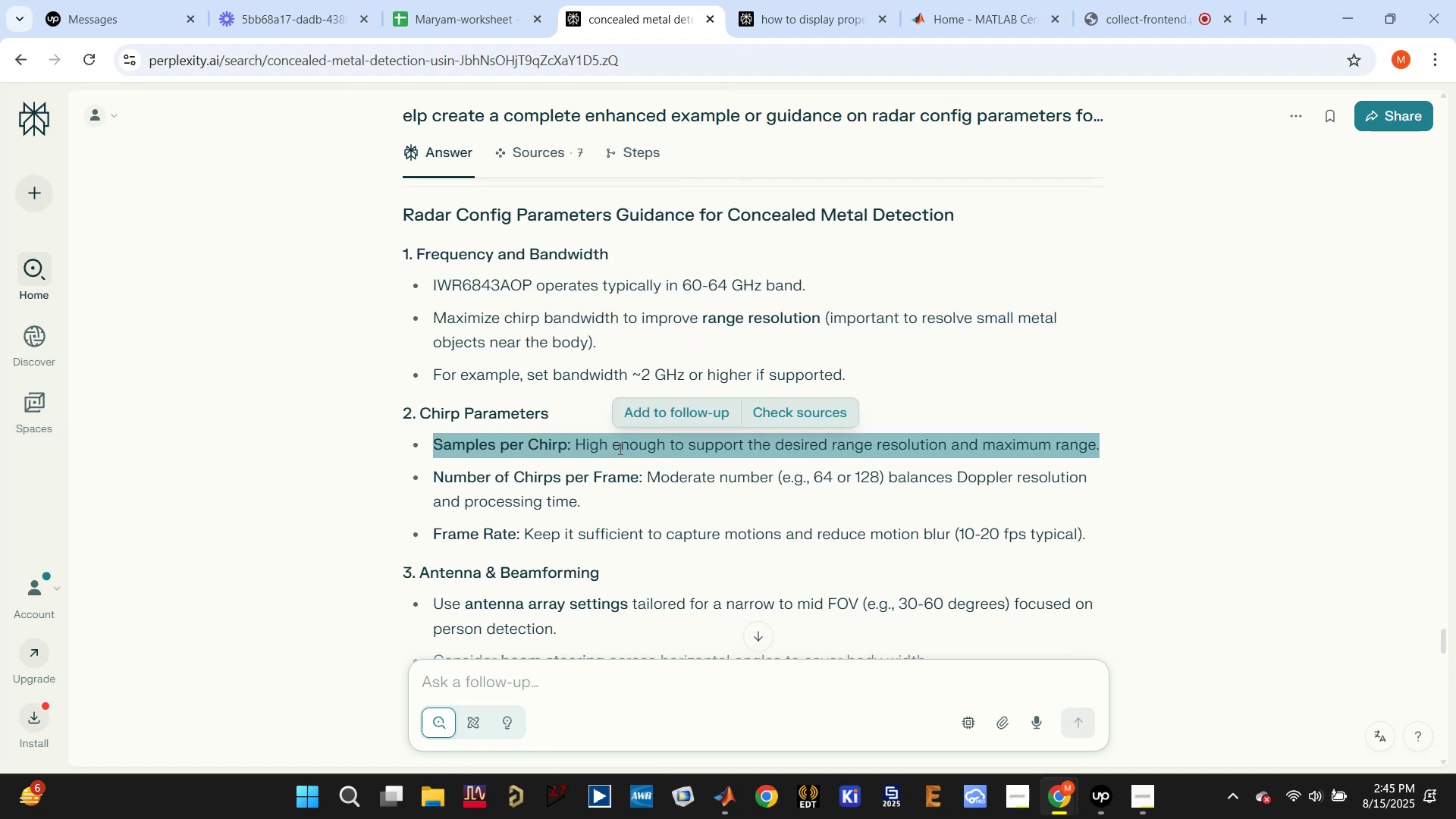 
triple_click([619, 448])
 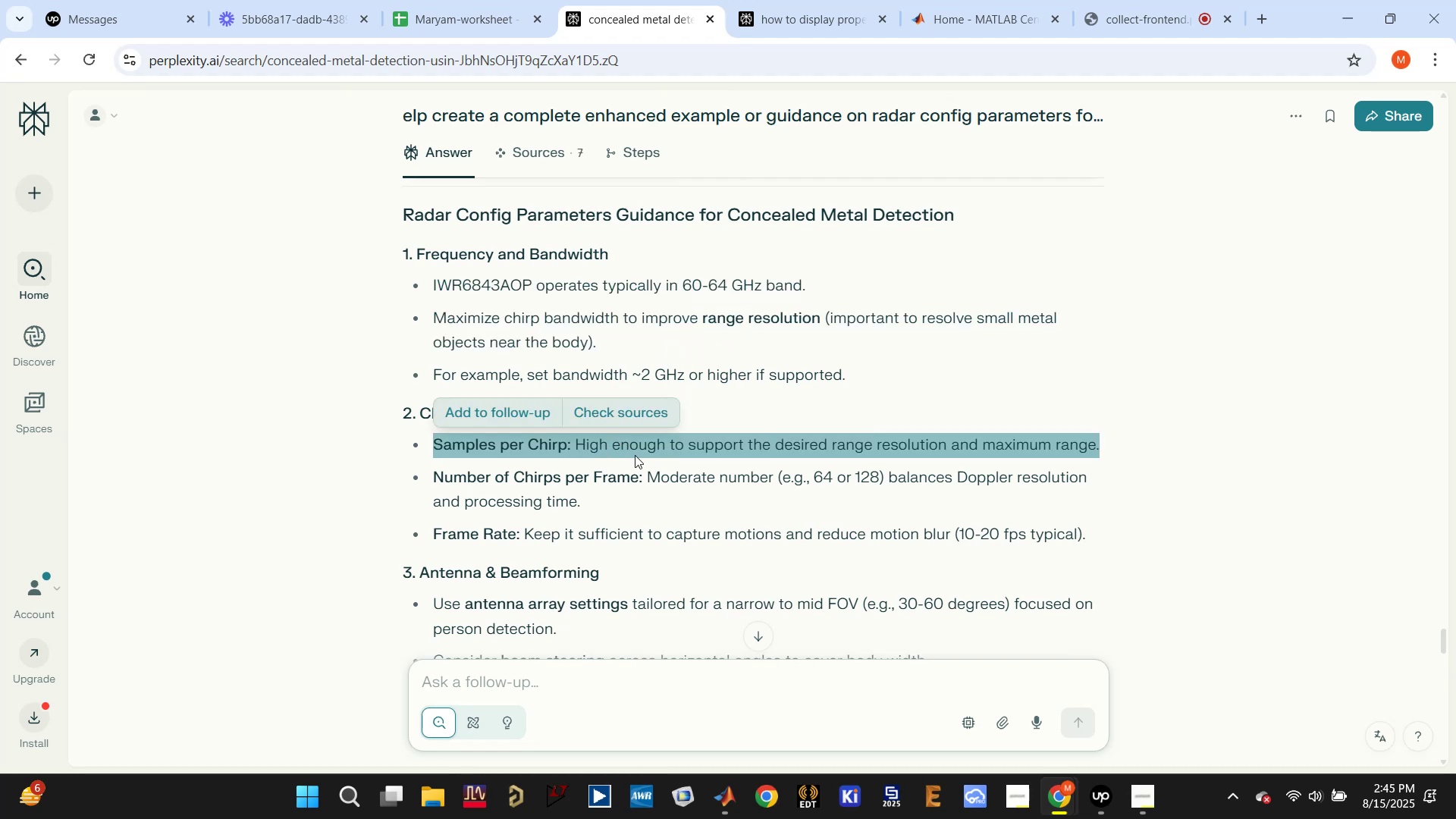 
left_click([642, 457])
 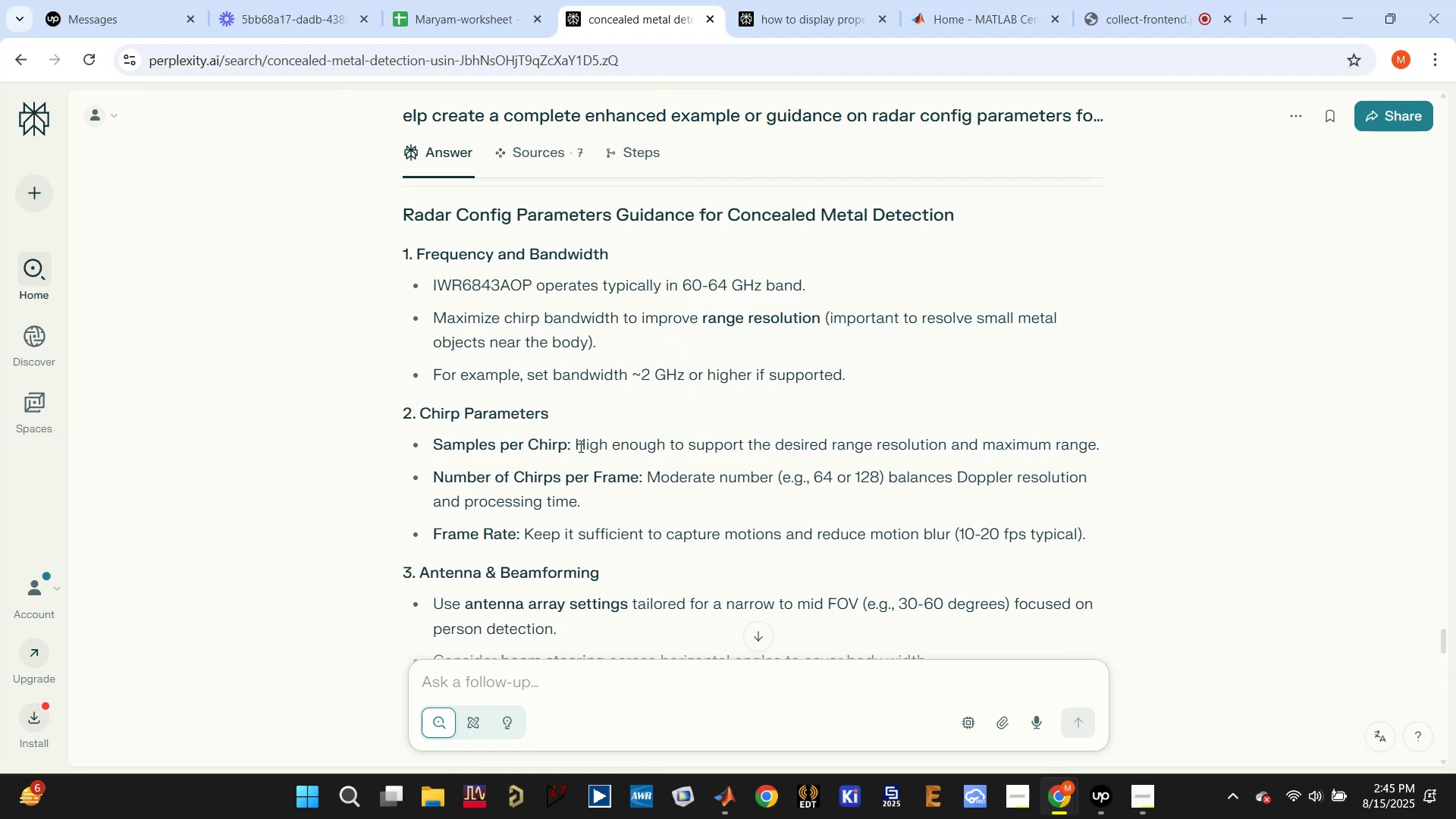 
double_click([541, 437])
 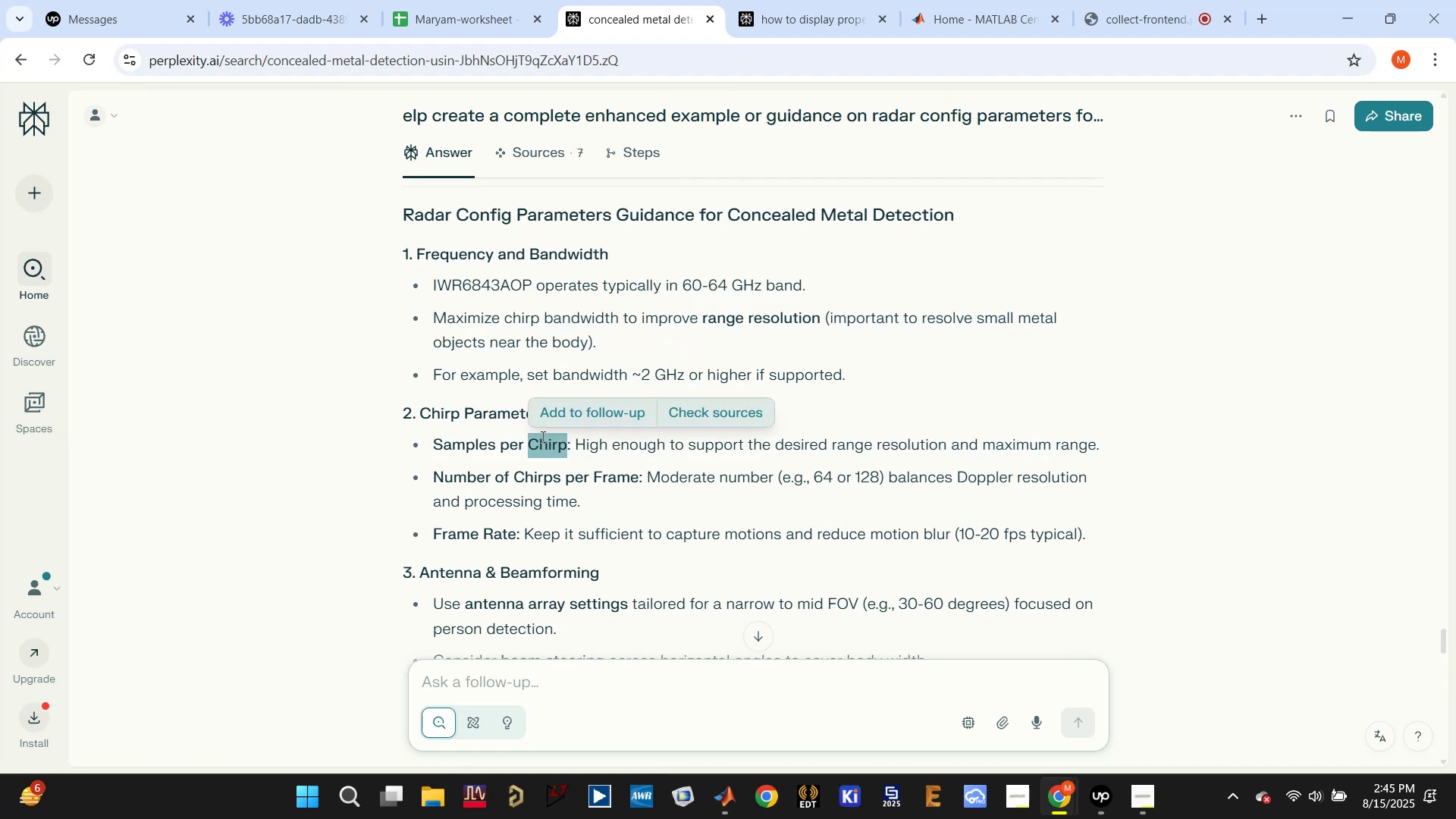 
triple_click([541, 437])
 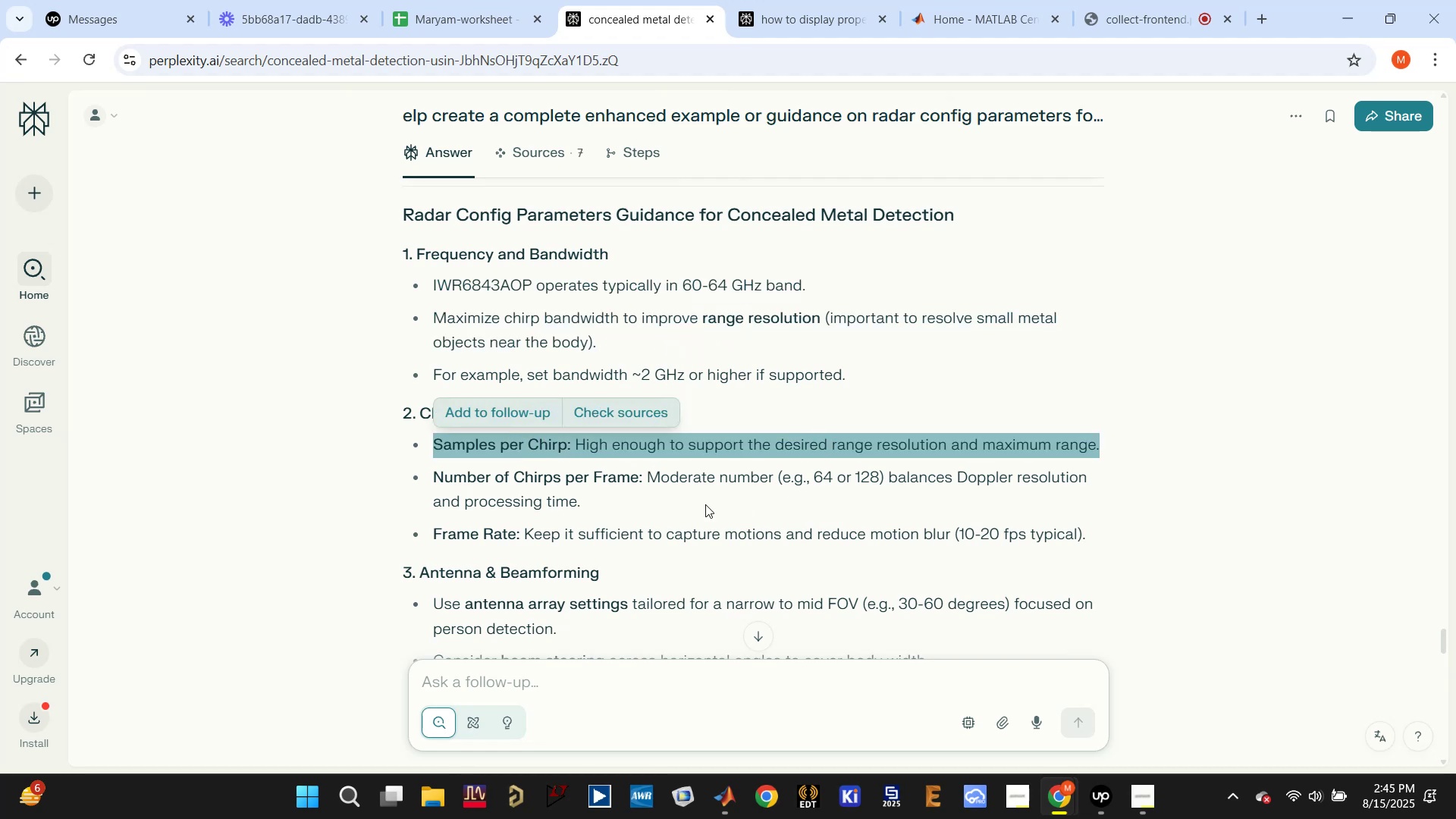 
double_click([619, 473])
 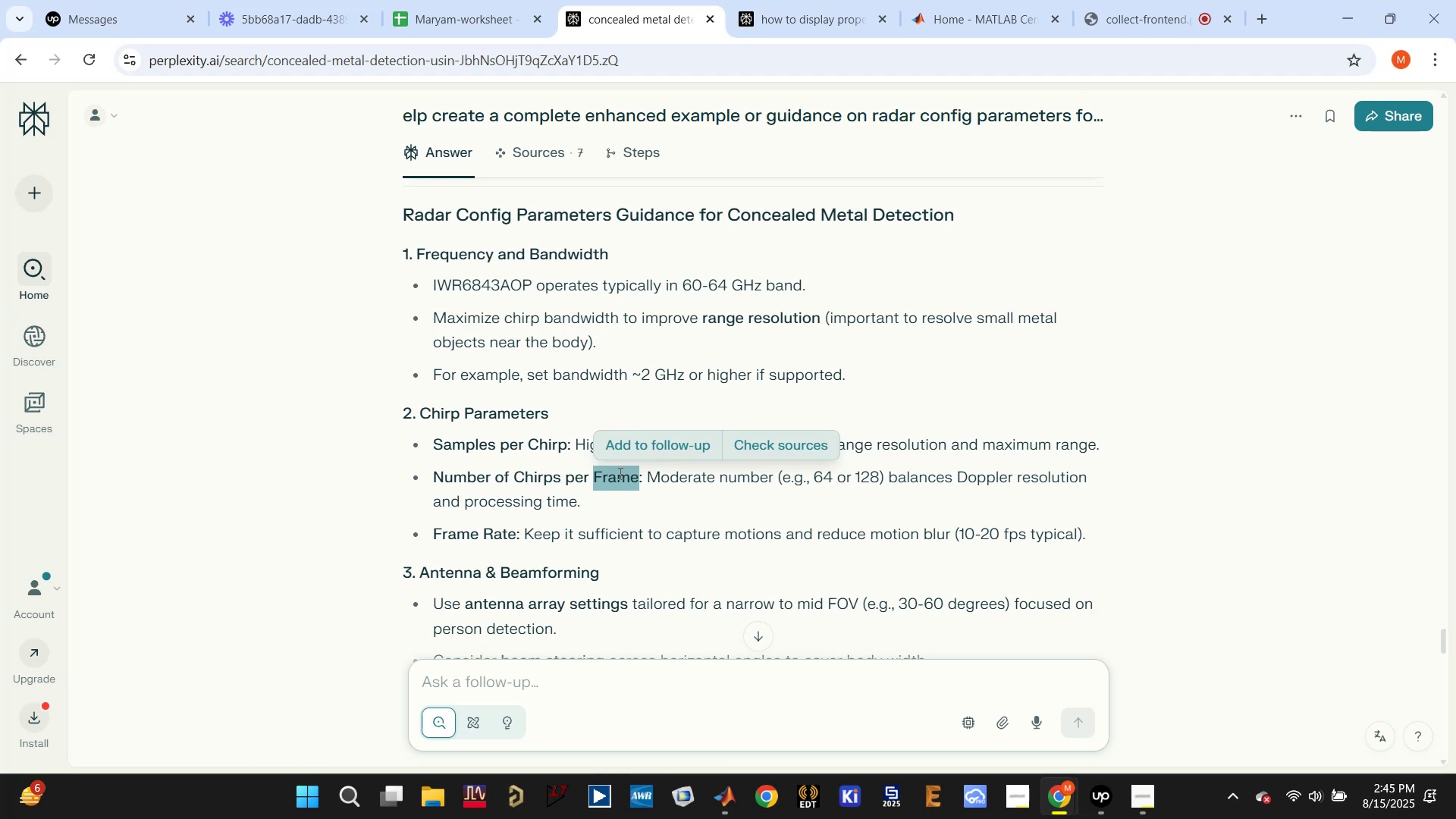 
triple_click([619, 473])
 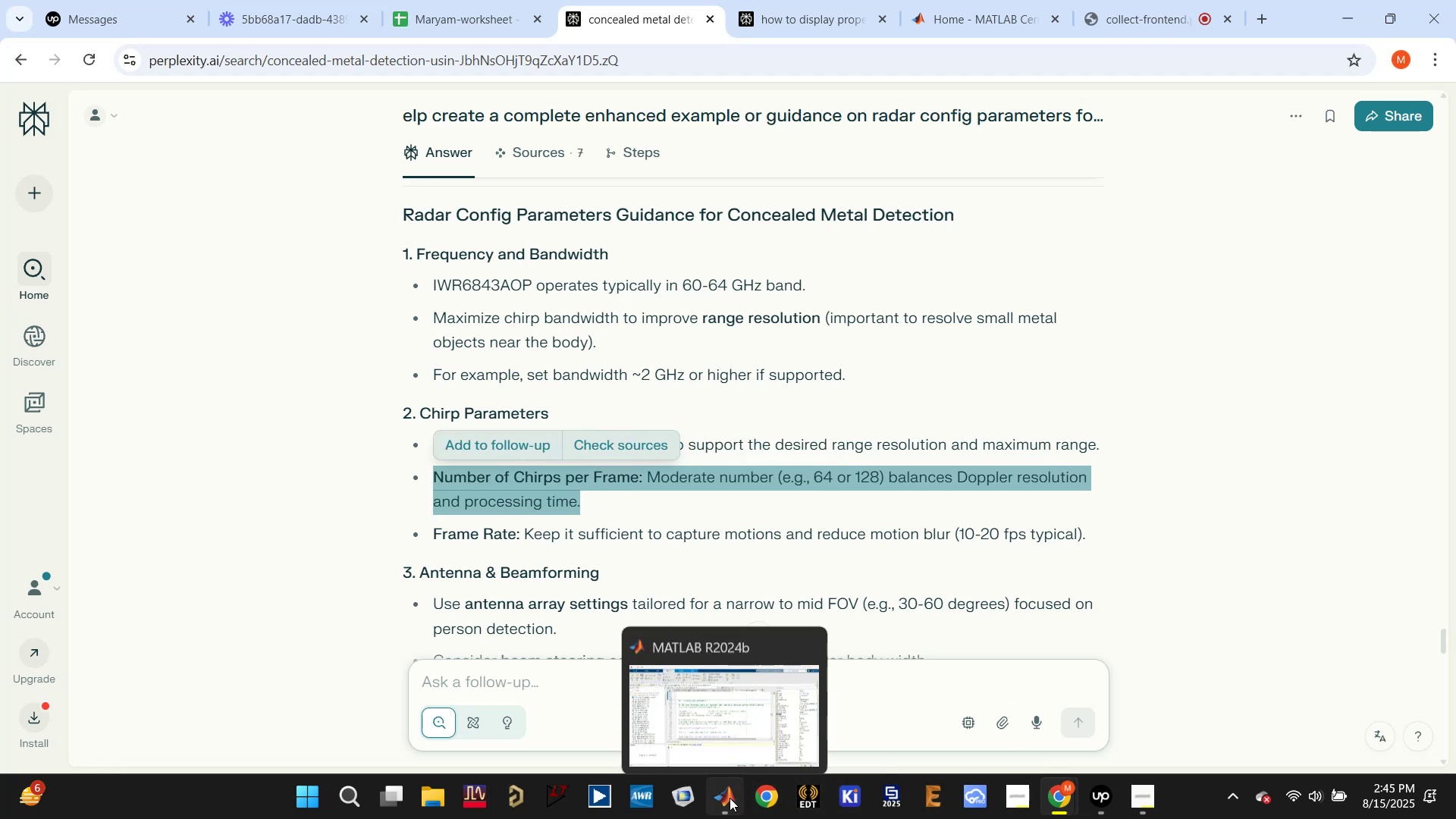 
left_click([640, 551])
 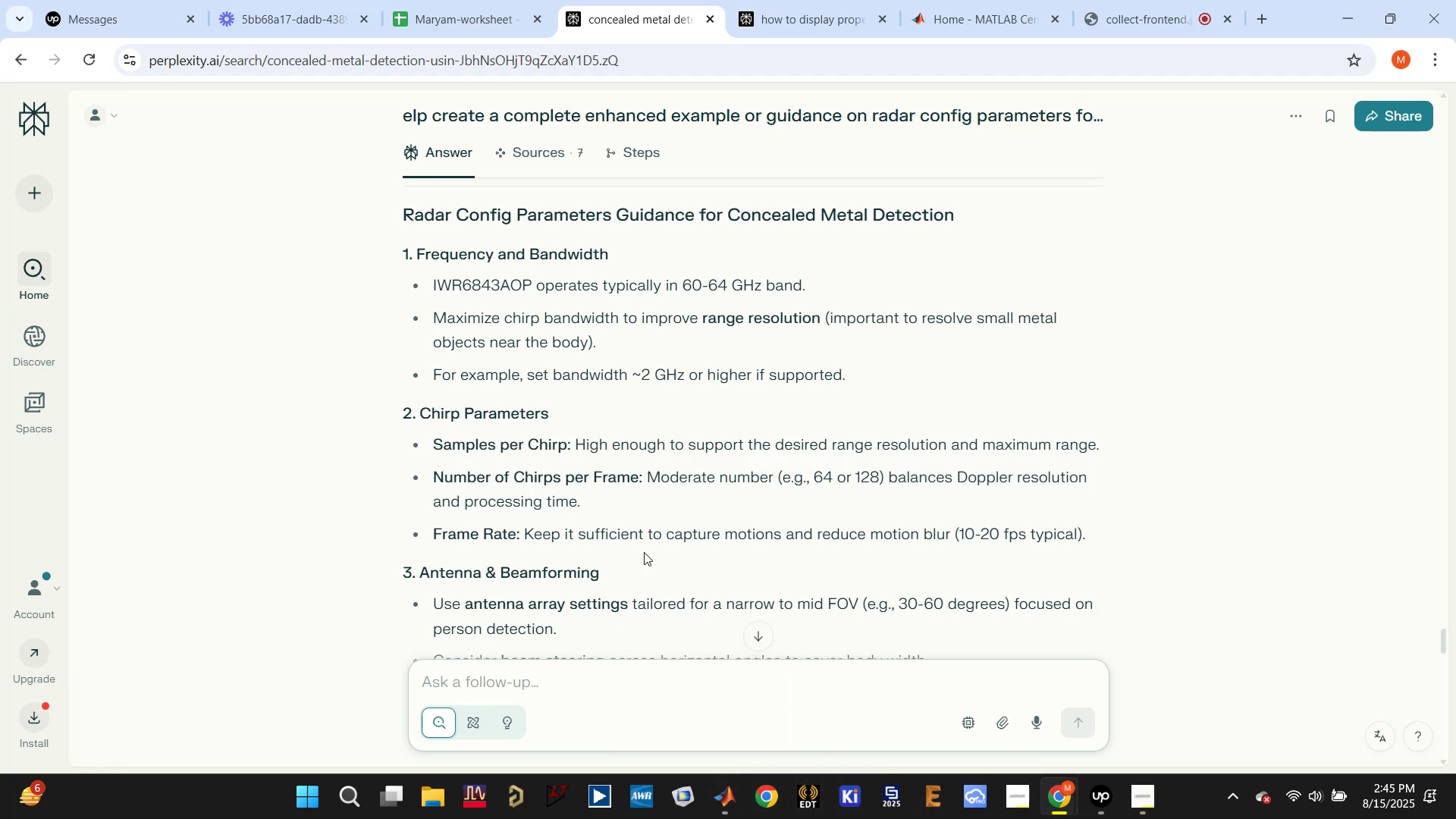 
scroll: coordinate [648, 563], scroll_direction: down, amount: 2.0
 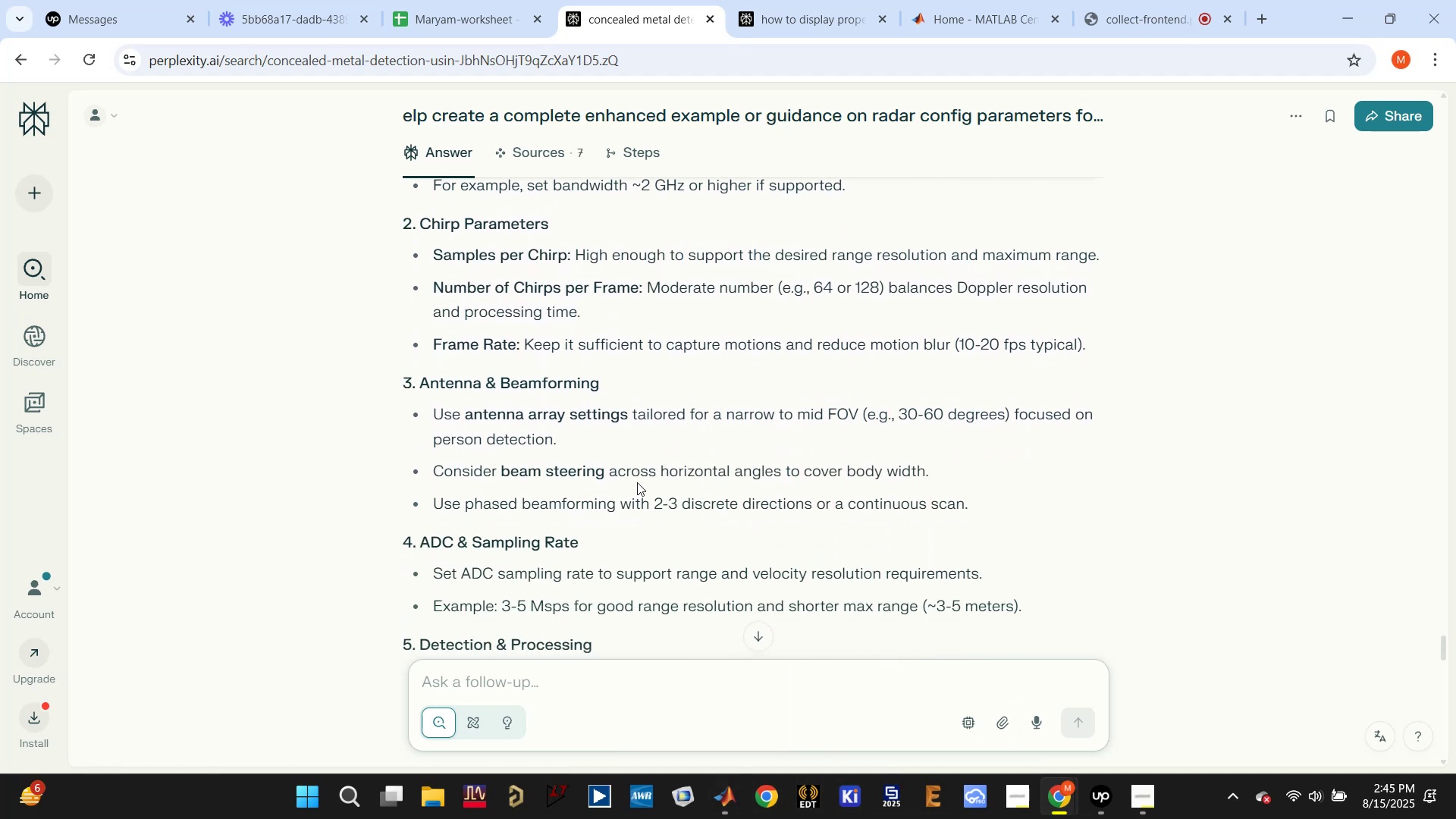 
scroll: coordinate [605, 451], scroll_direction: up, amount: 2.0
 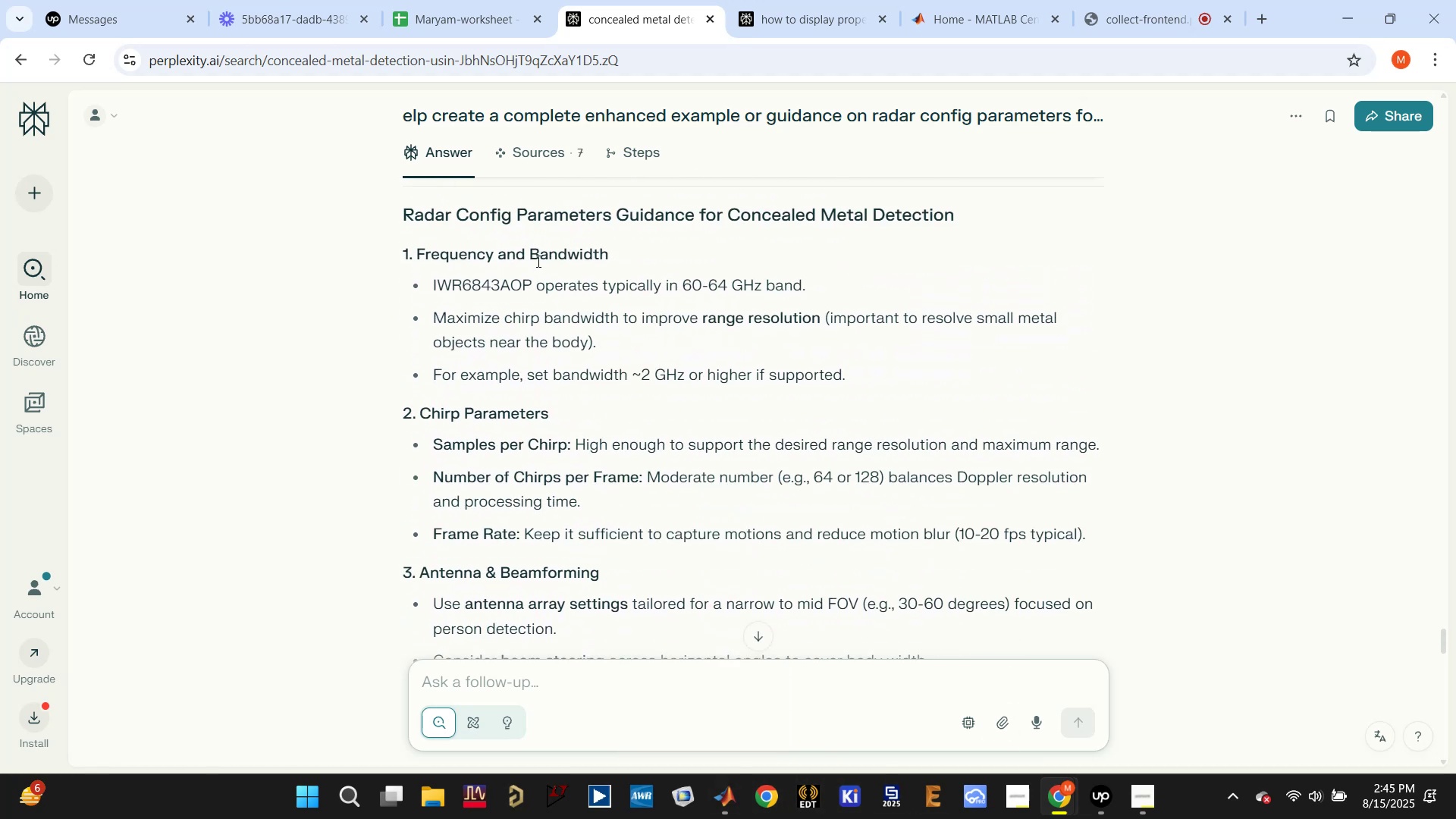 
double_click([537, 260])
 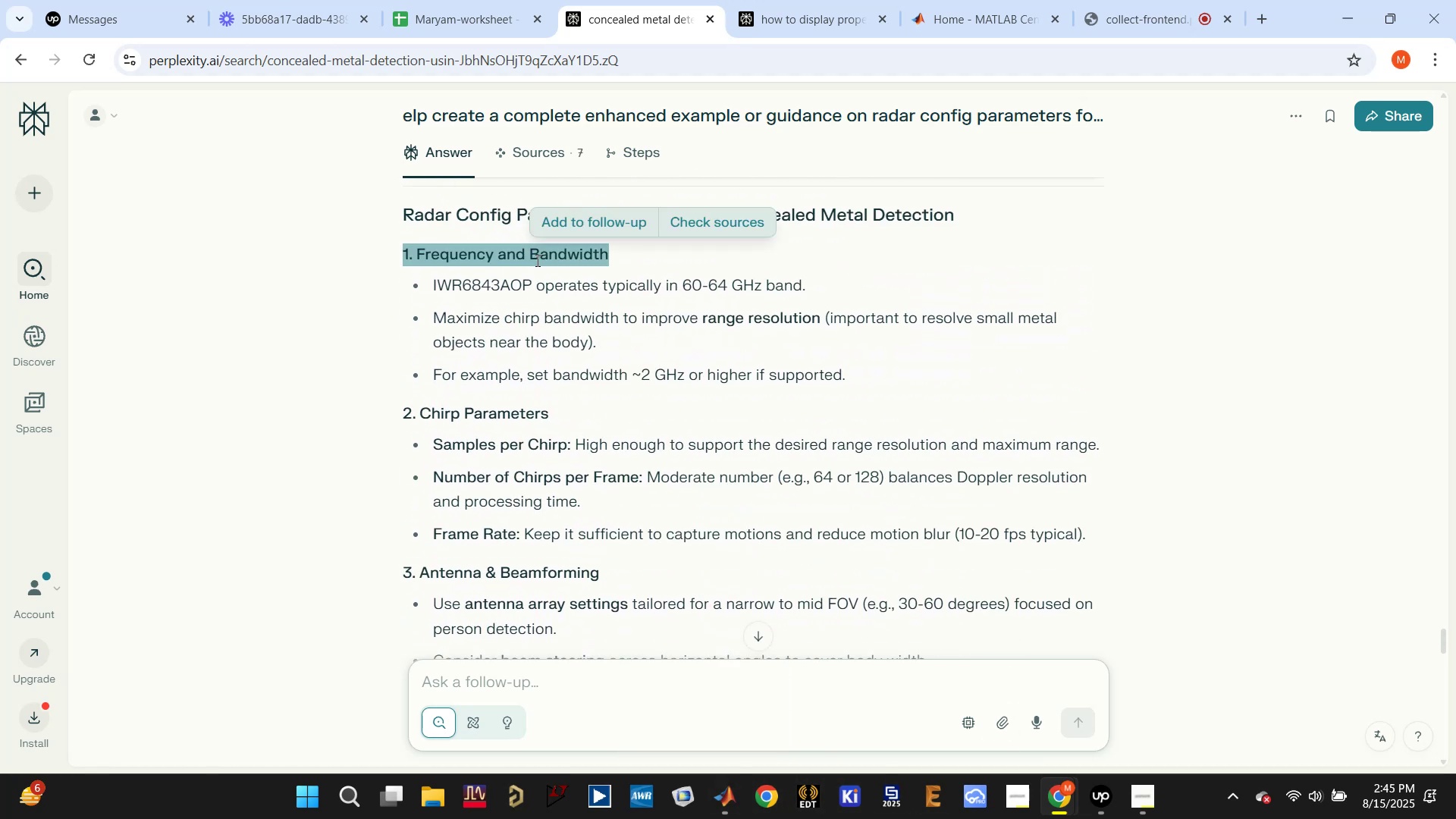 
triple_click([536, 260])
 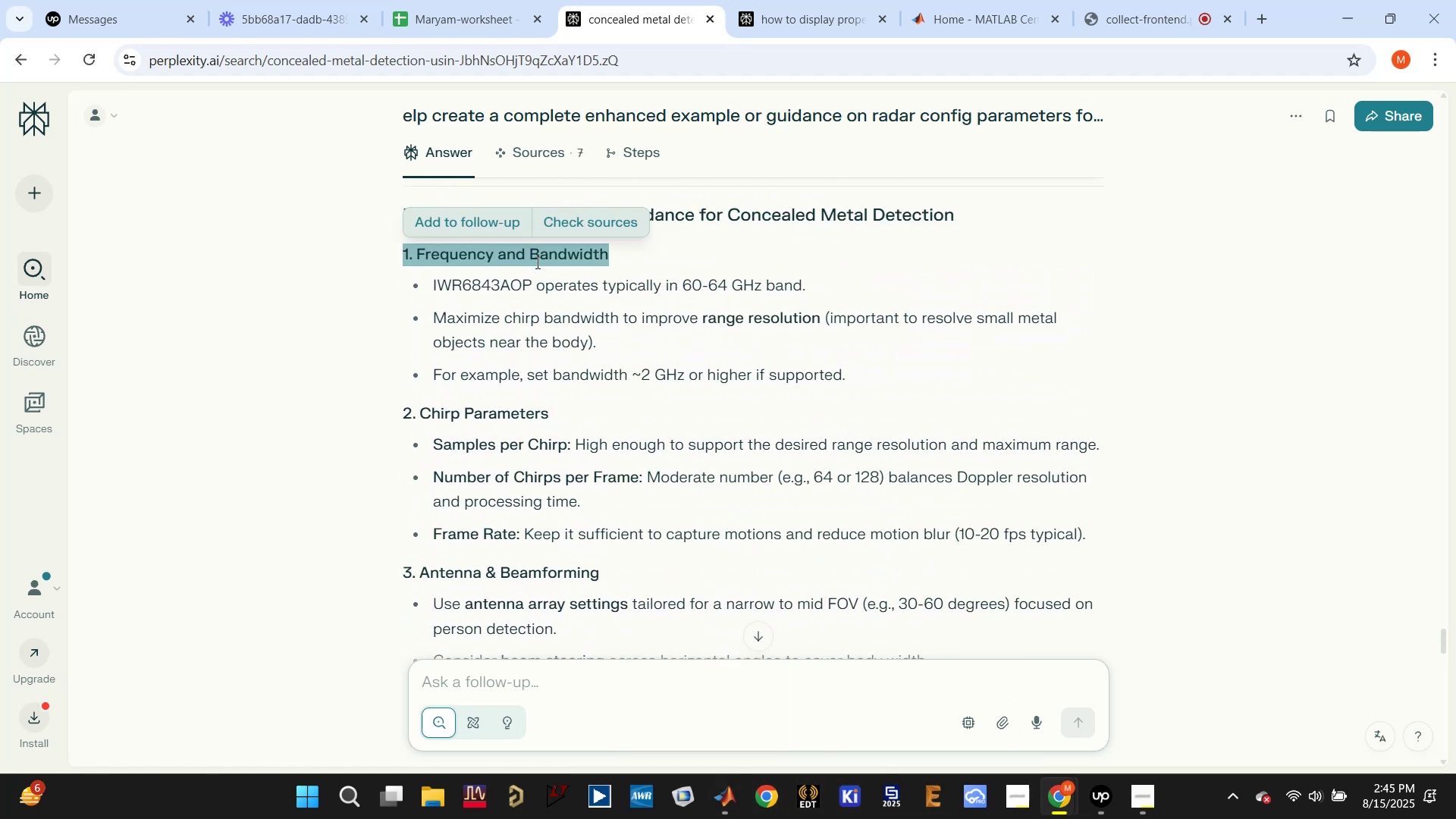 
hold_key(key=ControlLeft, duration=0.46)
 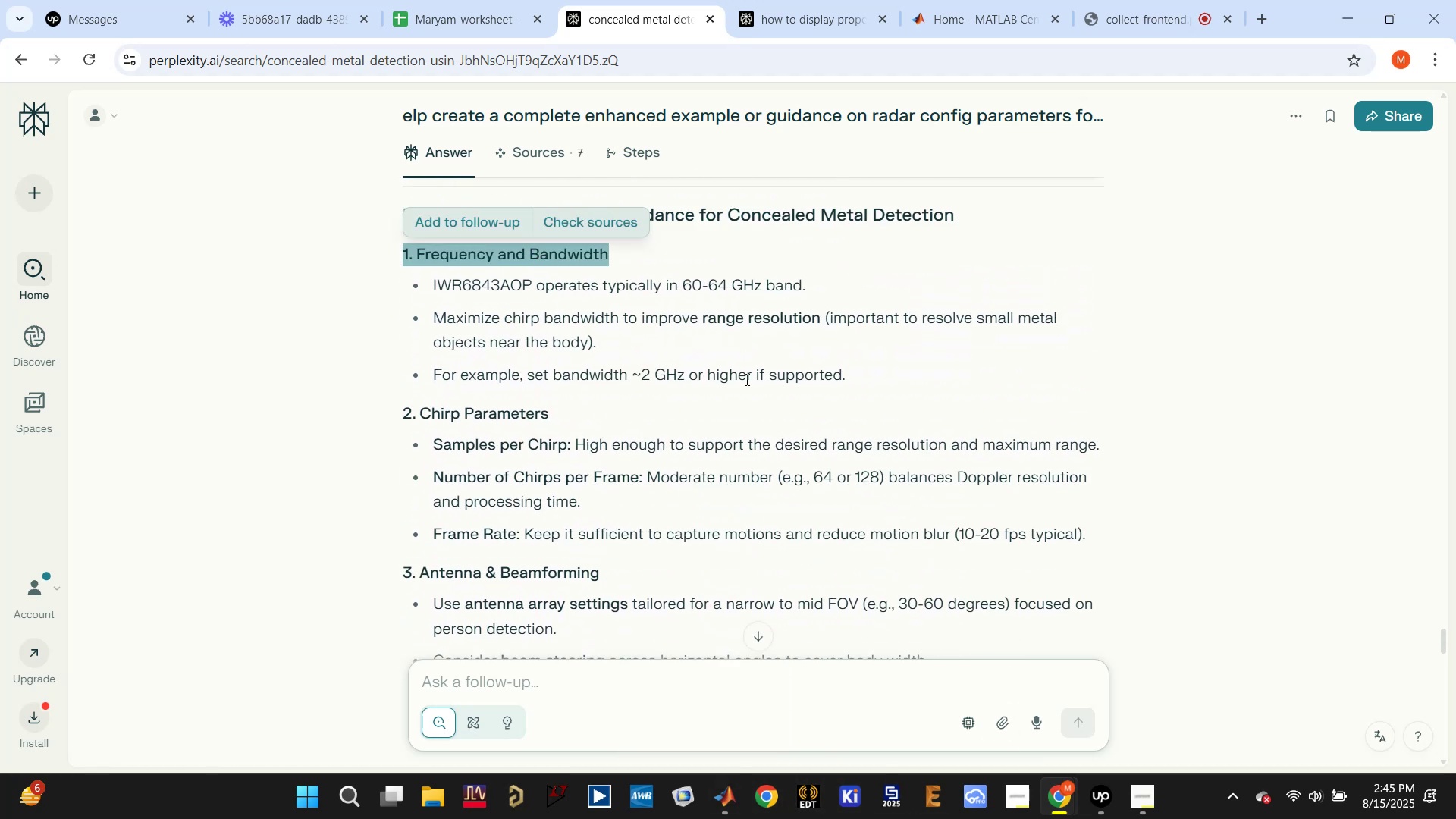 
left_click([745, 378])
 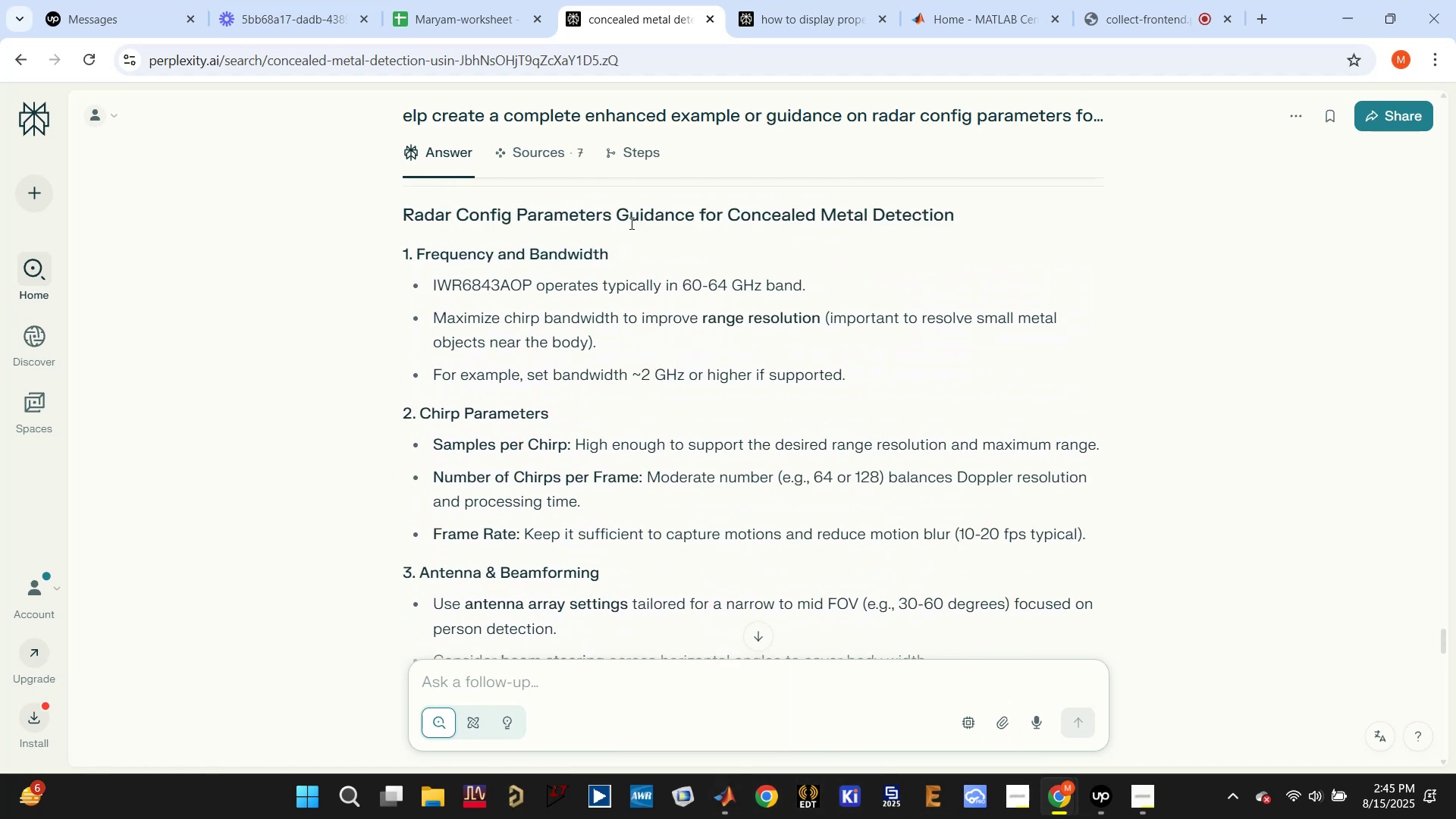 
double_click([630, 223])
 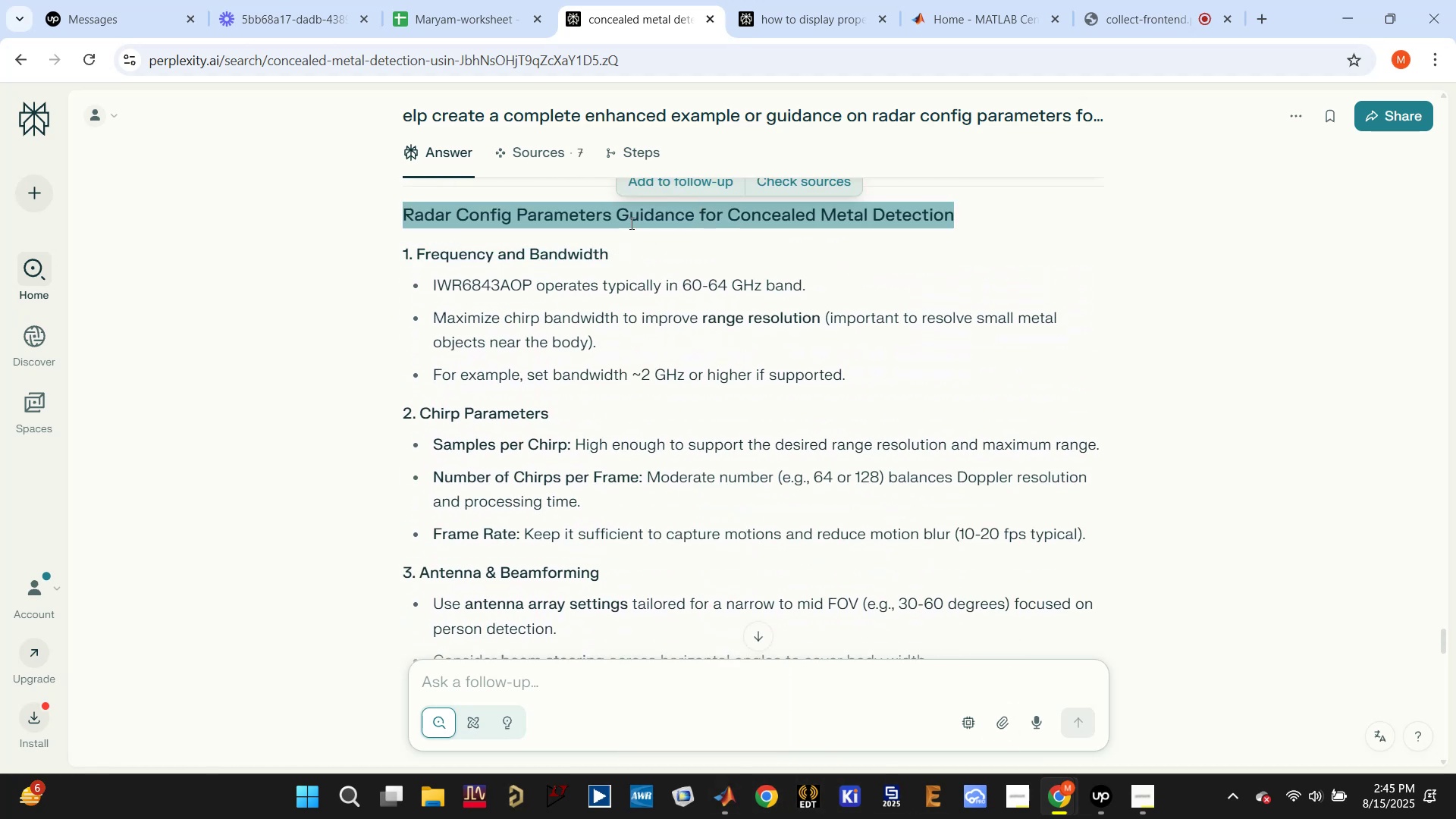 
triple_click([630, 223])
 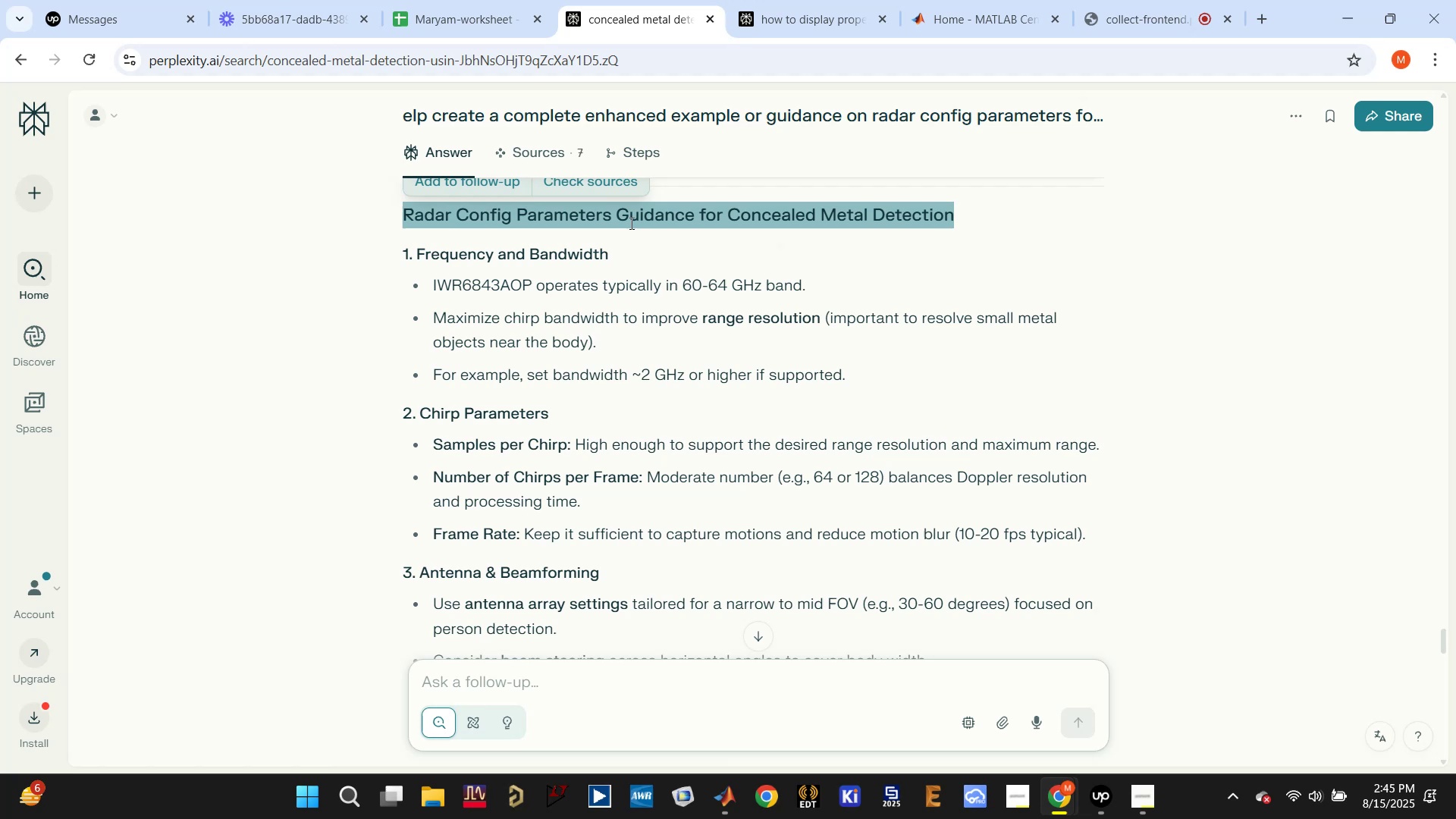 
key(Control+ControlLeft)
 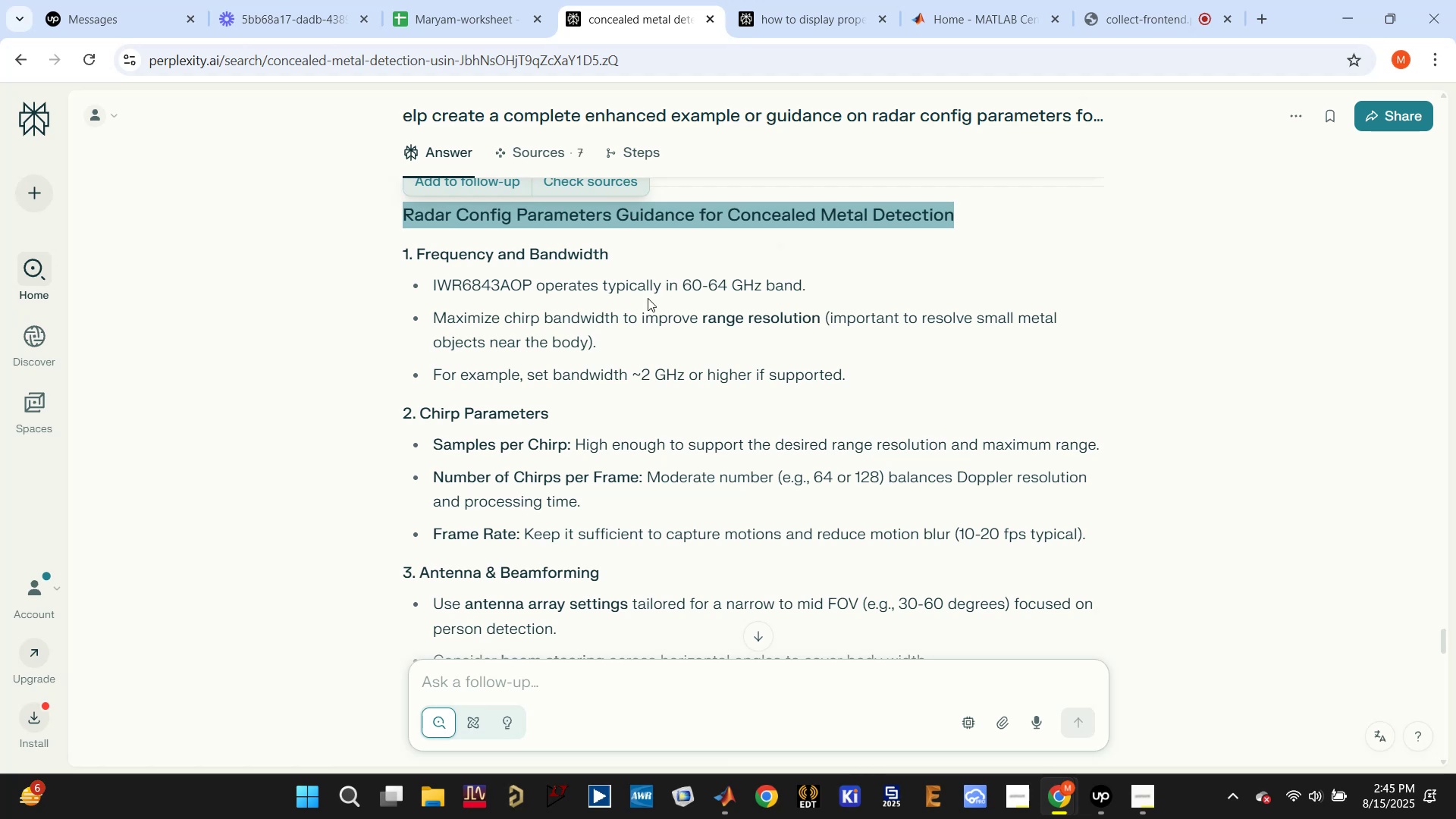 
key(Control+C)
 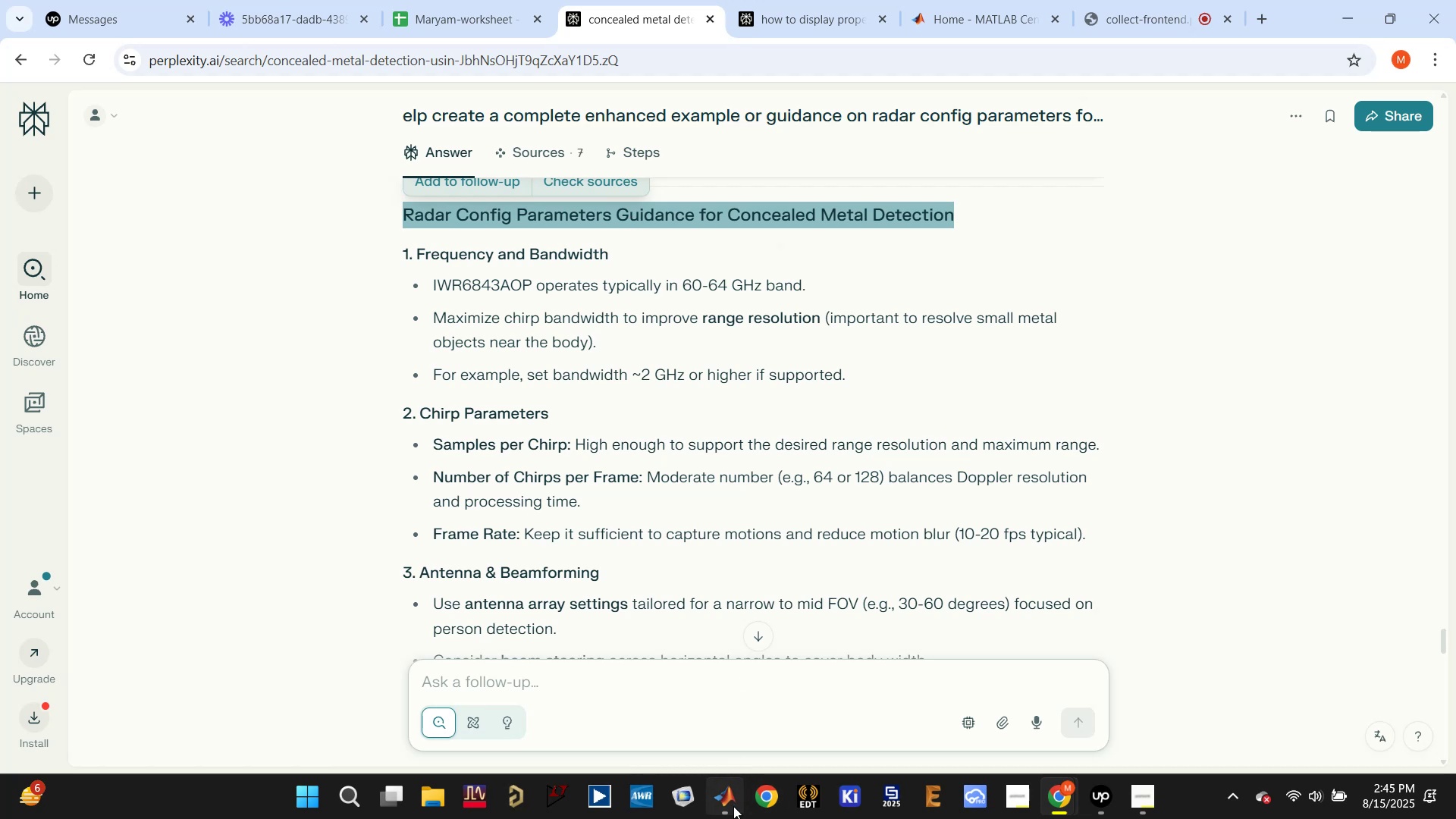 
left_click([731, 805])
 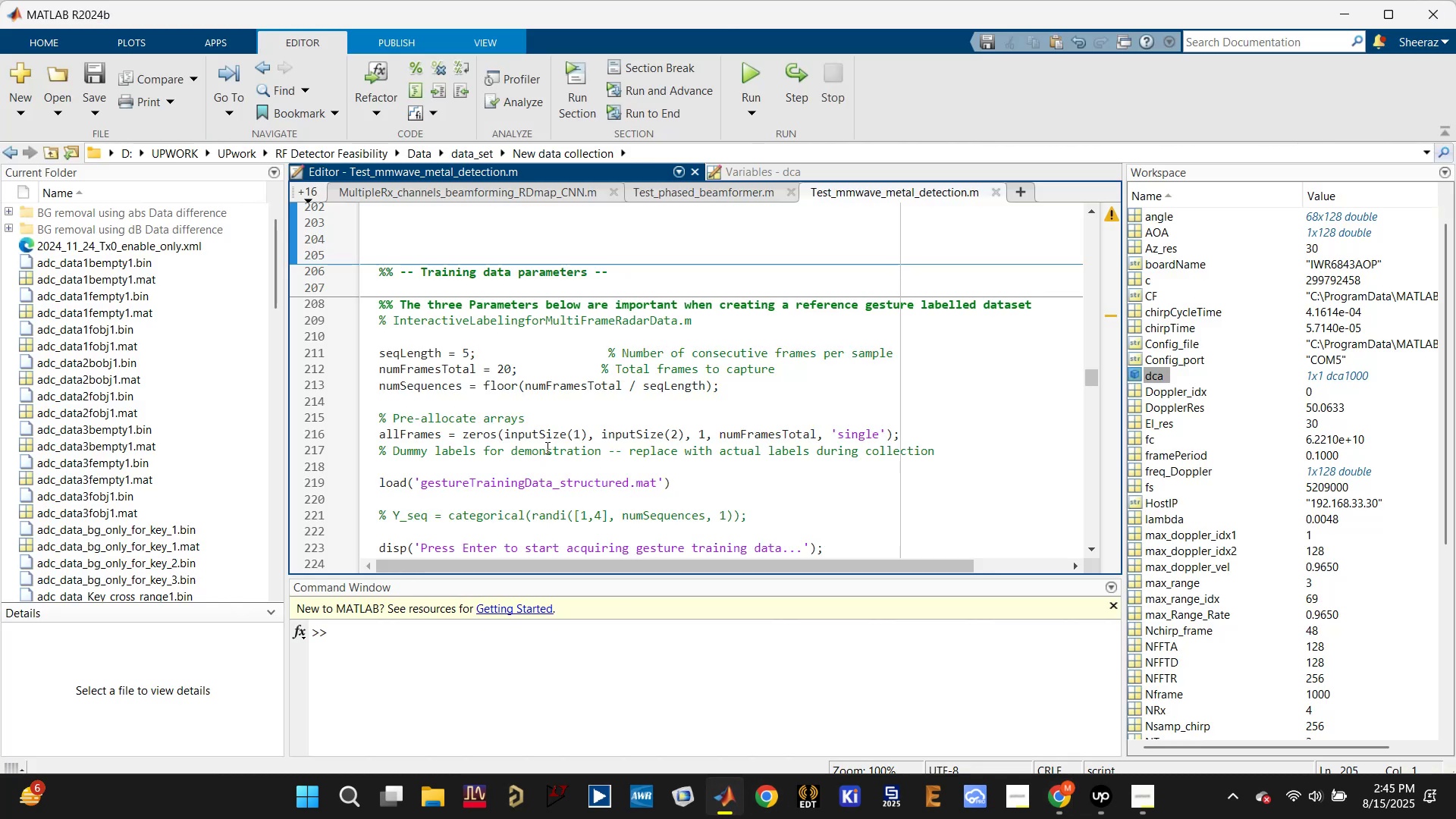 
scroll: coordinate [539, 362], scroll_direction: up, amount: 2.0
 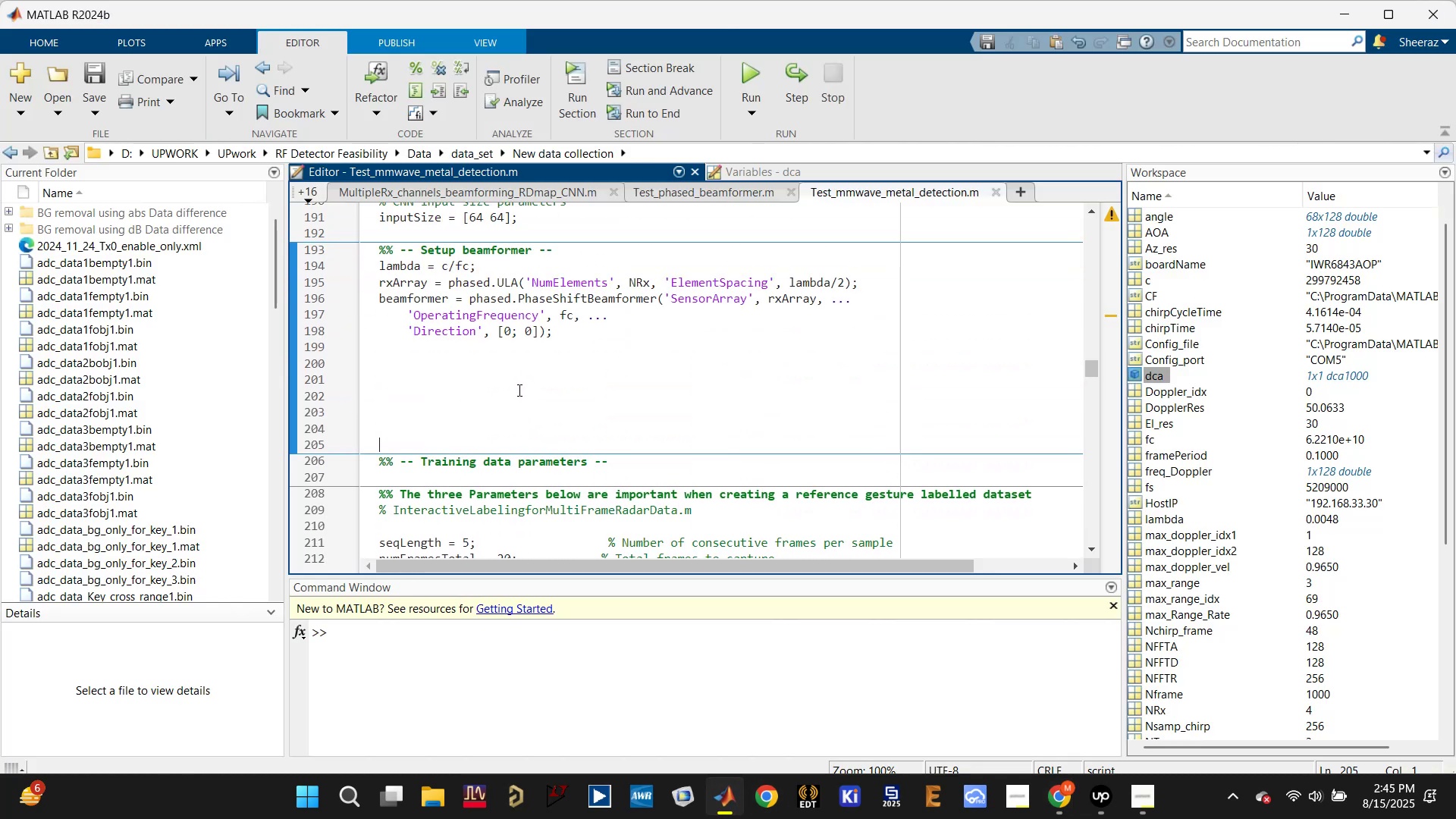 
left_click([511, 386])
 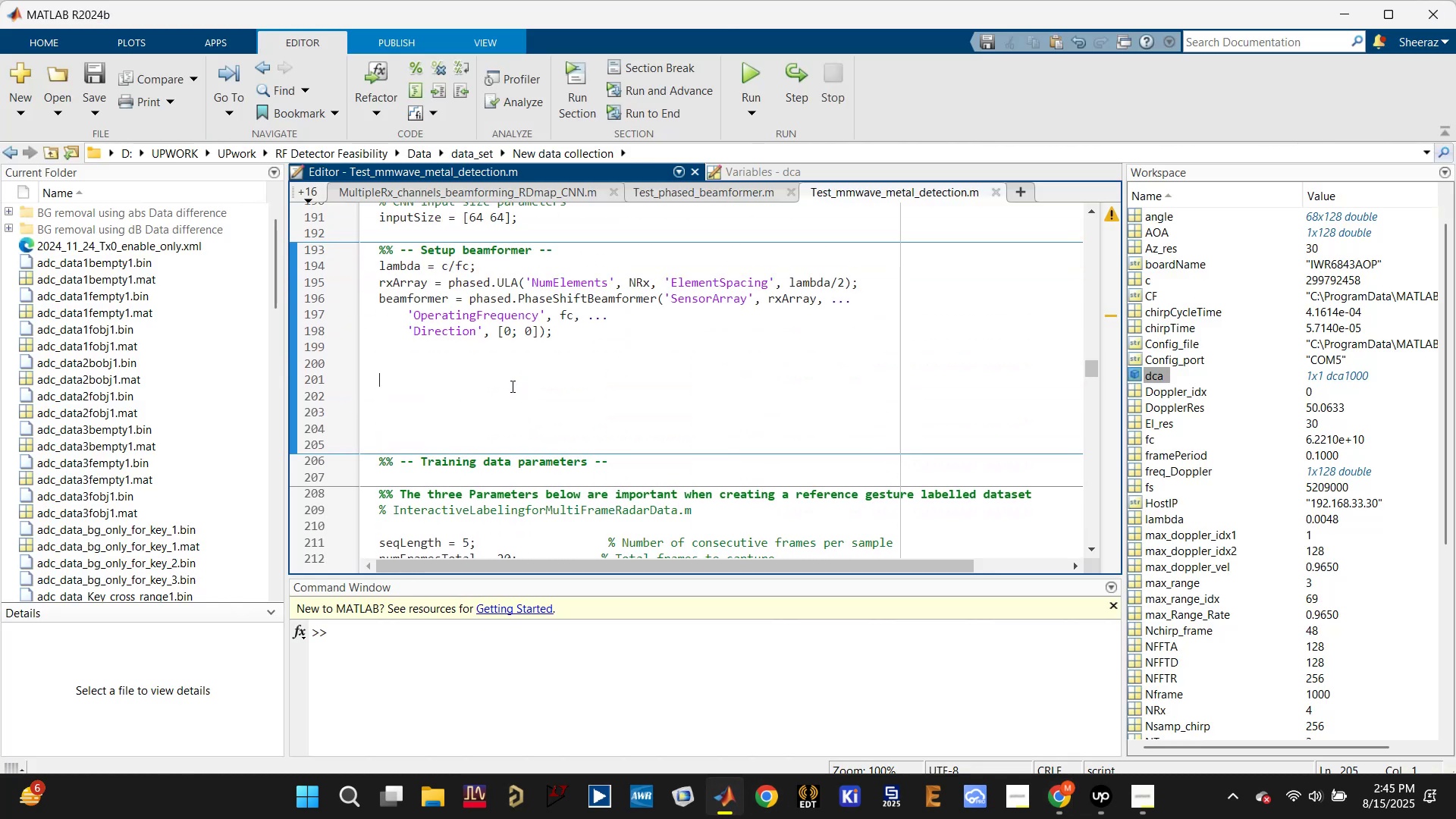 
key(Control+V)
 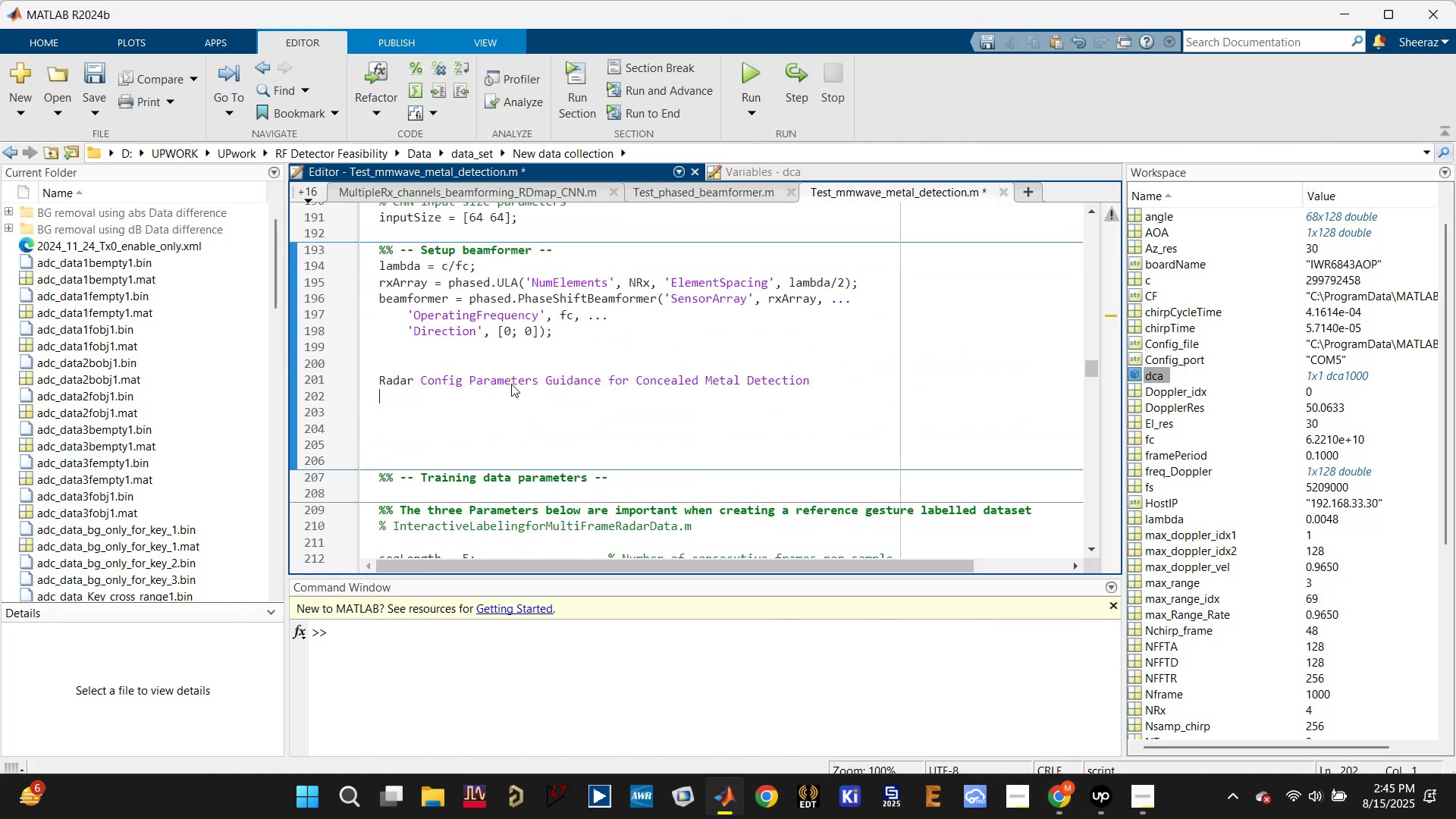 
scroll: coordinate [507, 390], scroll_direction: up, amount: 3.0
 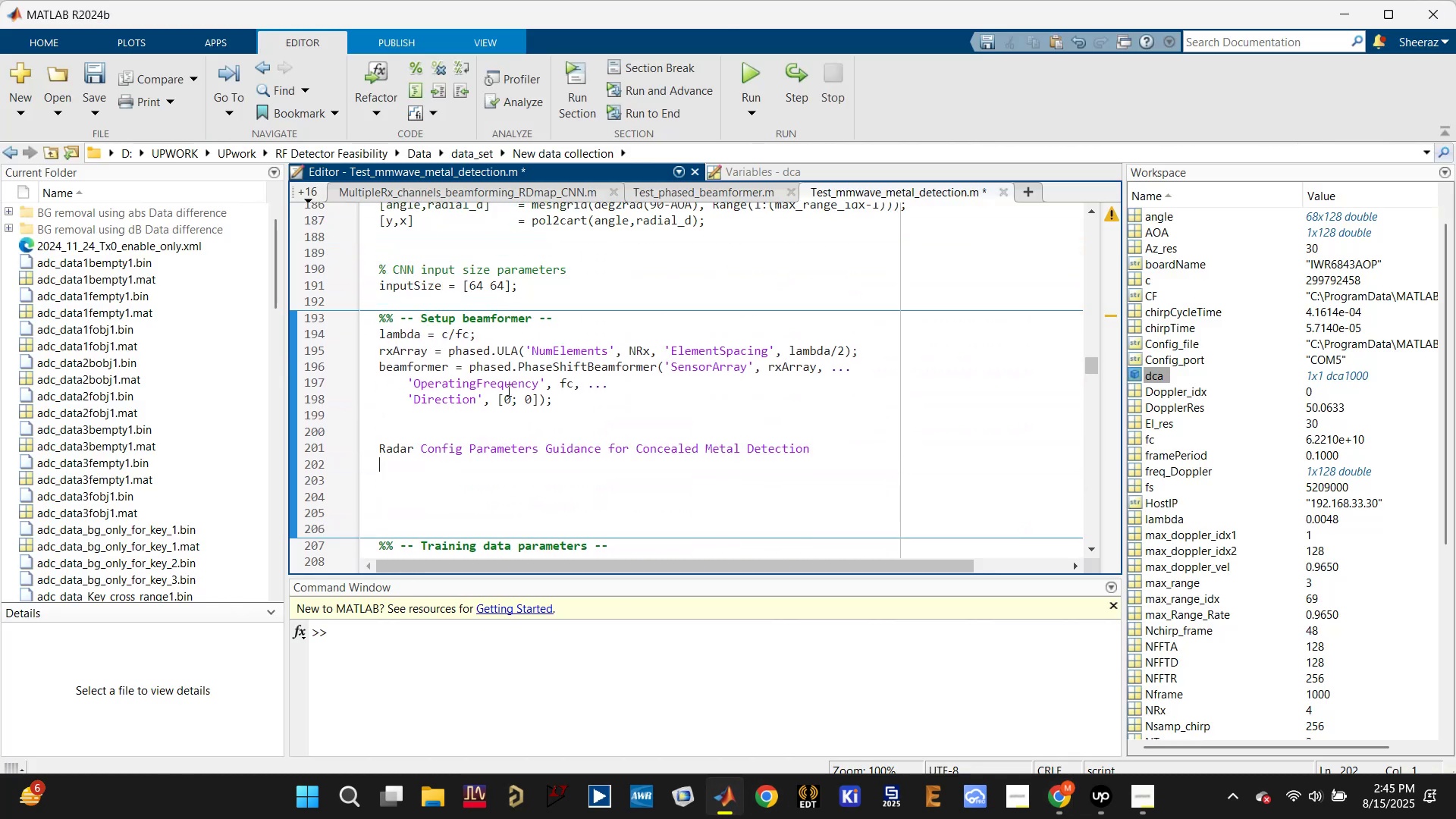 
hold_key(key=ControlLeft, duration=0.91)
 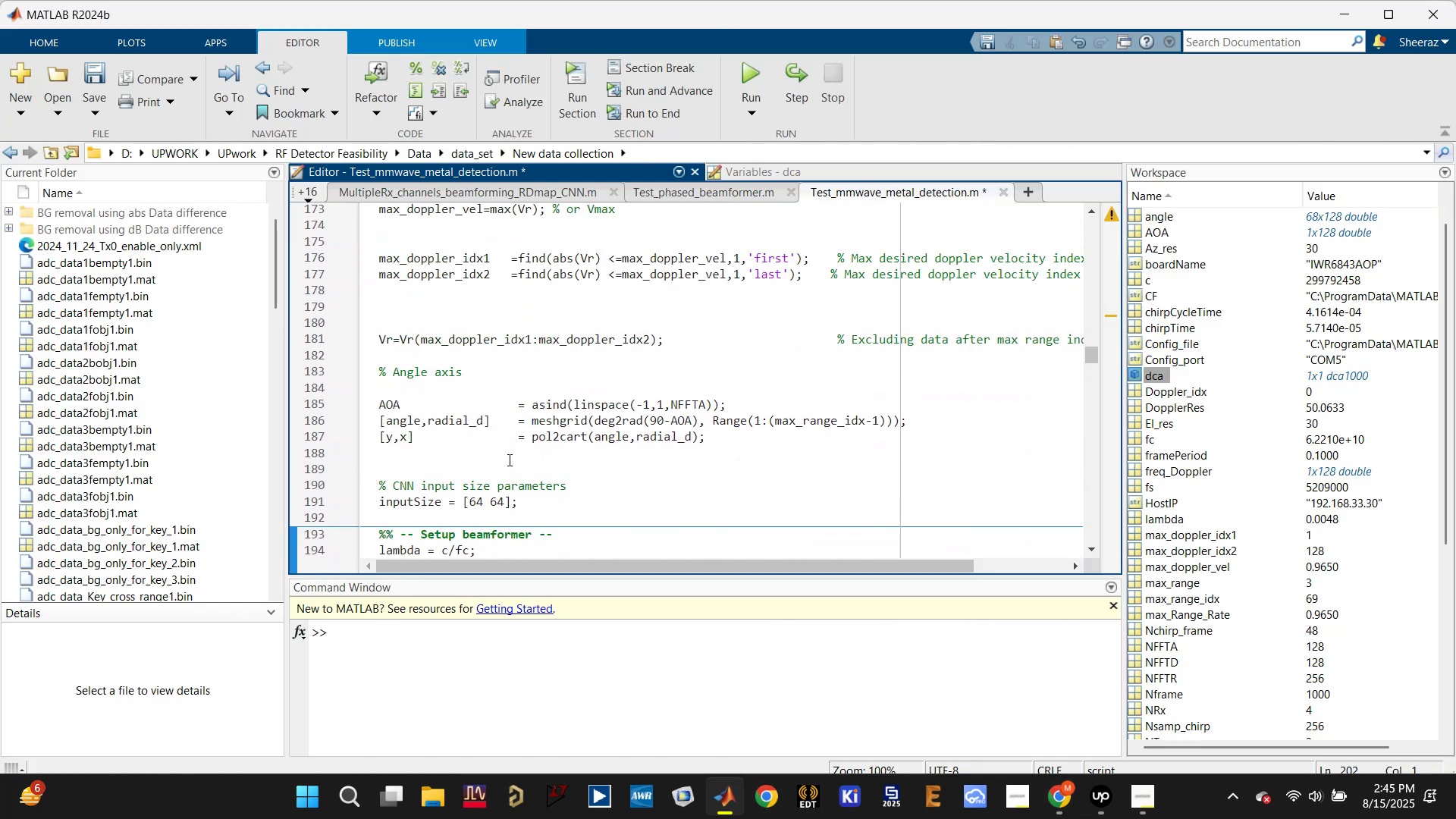 
scroll: coordinate [455, 518], scroll_direction: down, amount: 2.0
 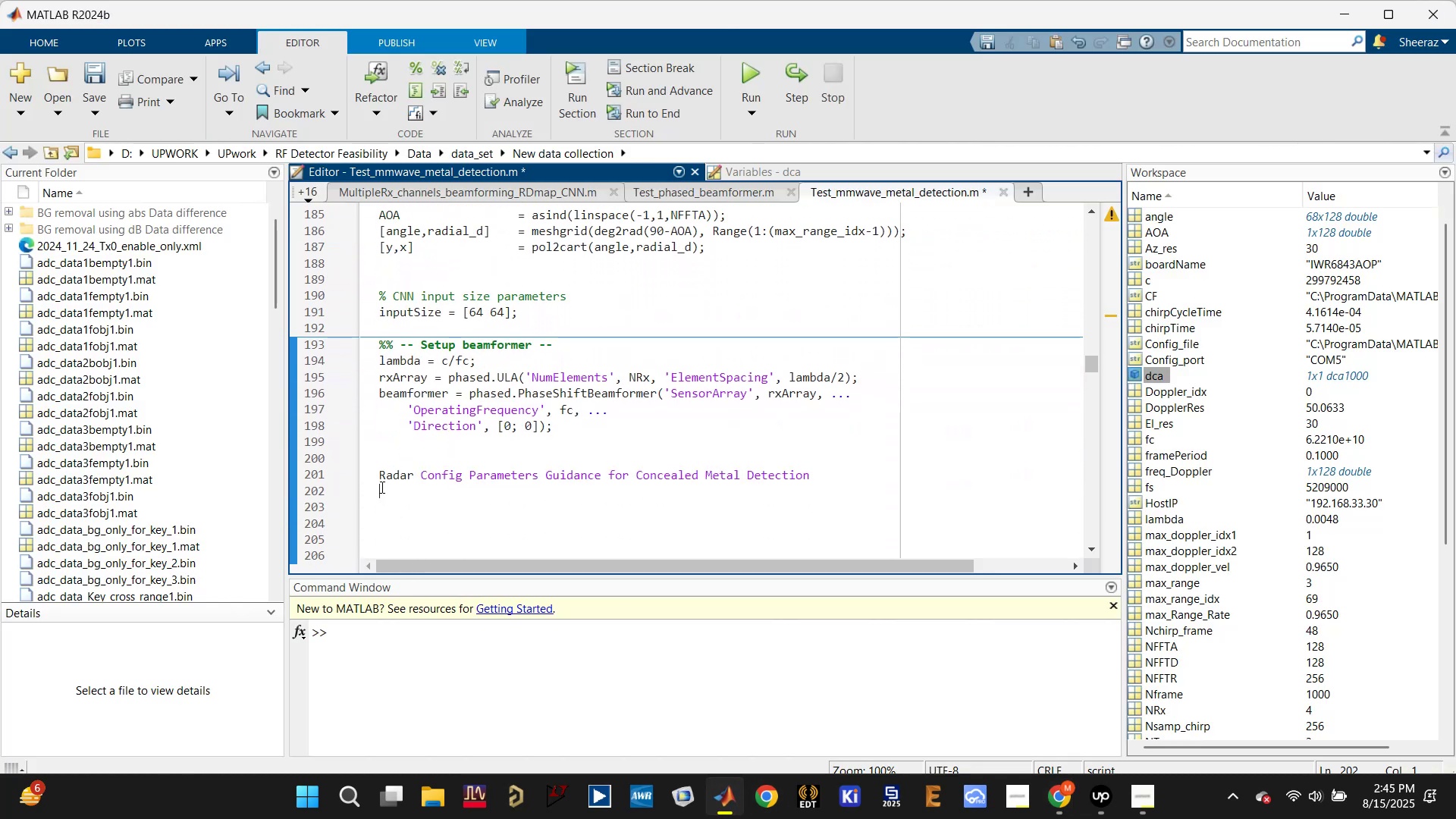 
left_click([375, 477])
 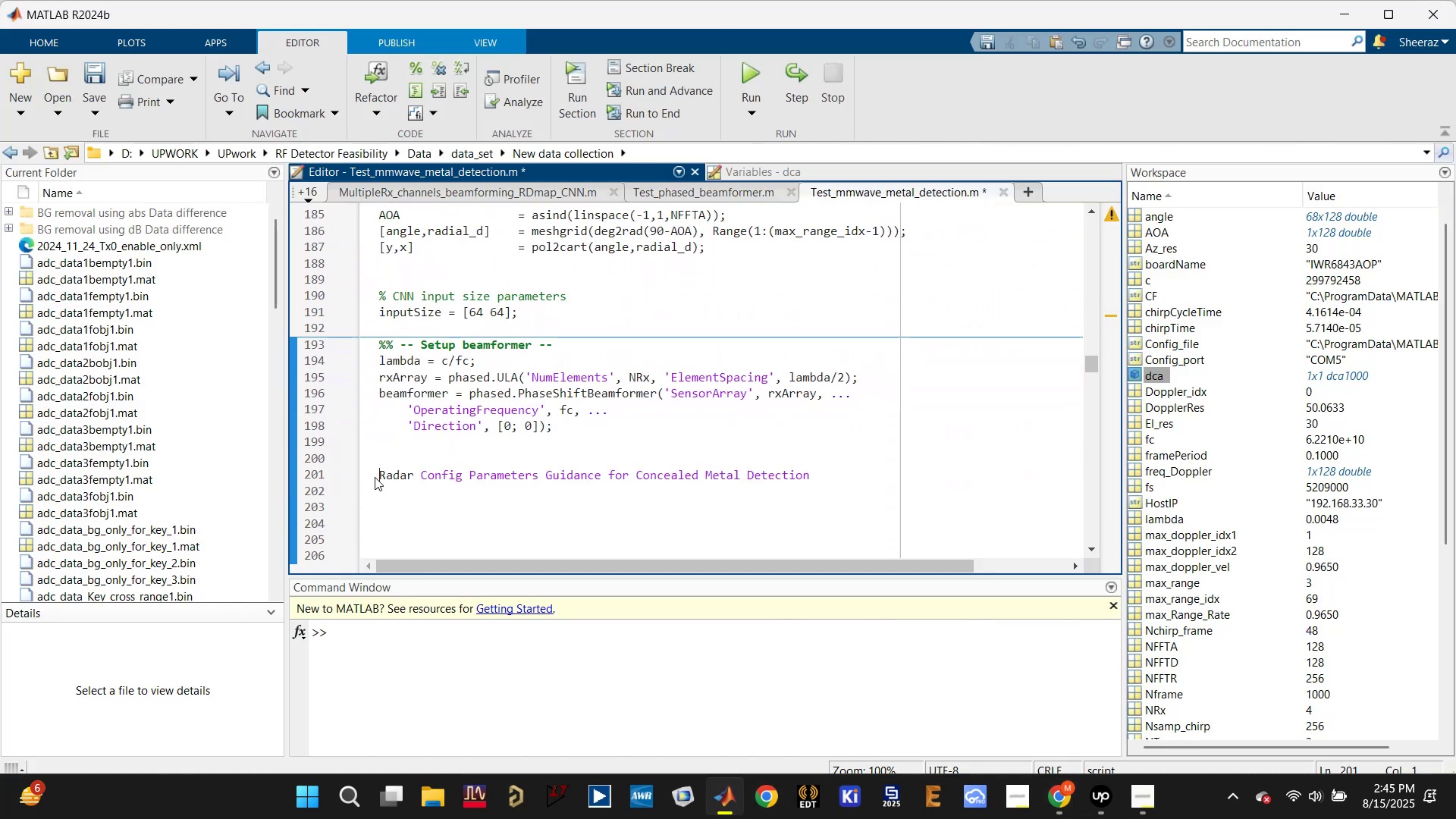 
type(%% )
 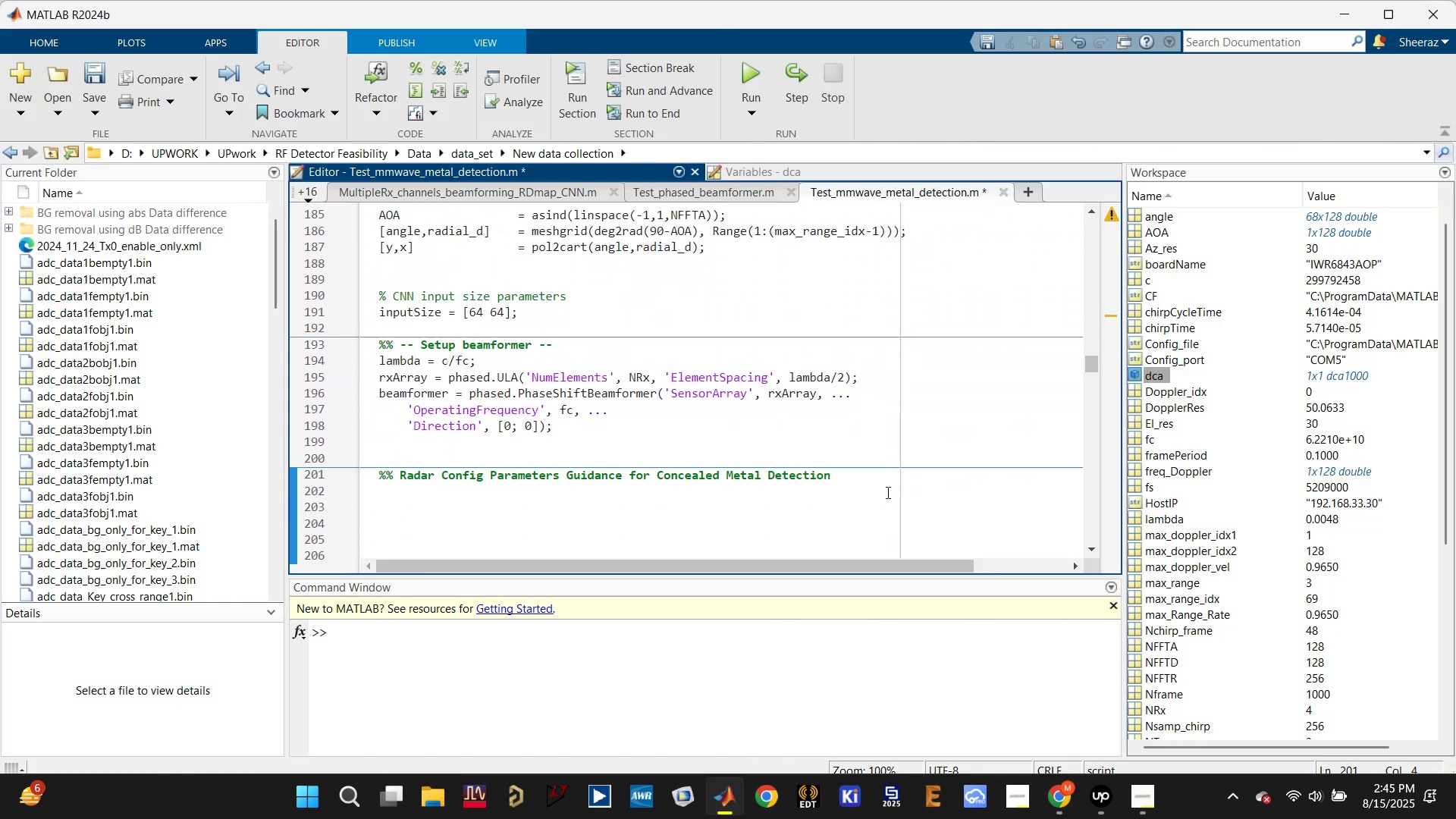 
left_click([890, 481])
 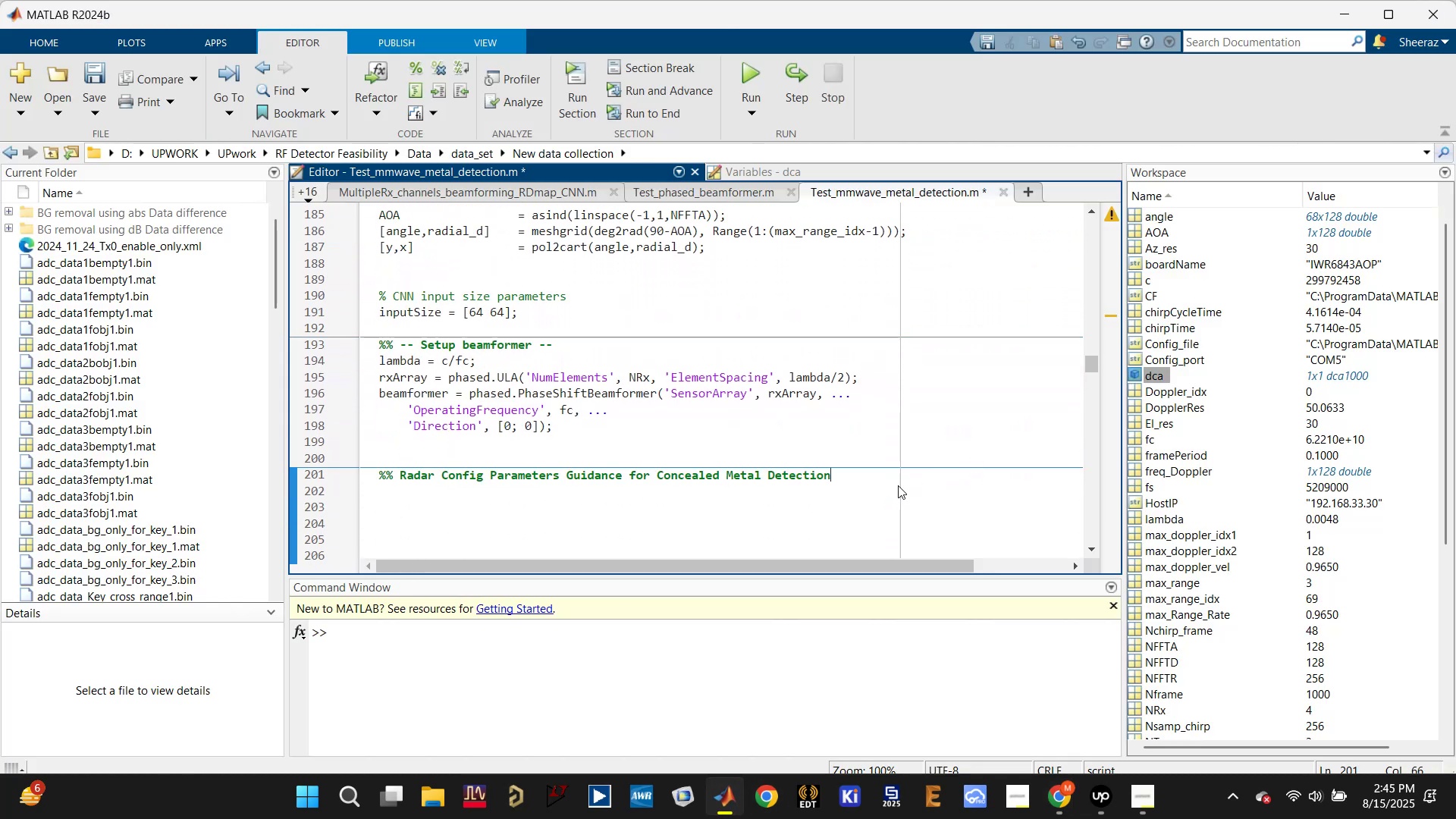 
key(Enter)
 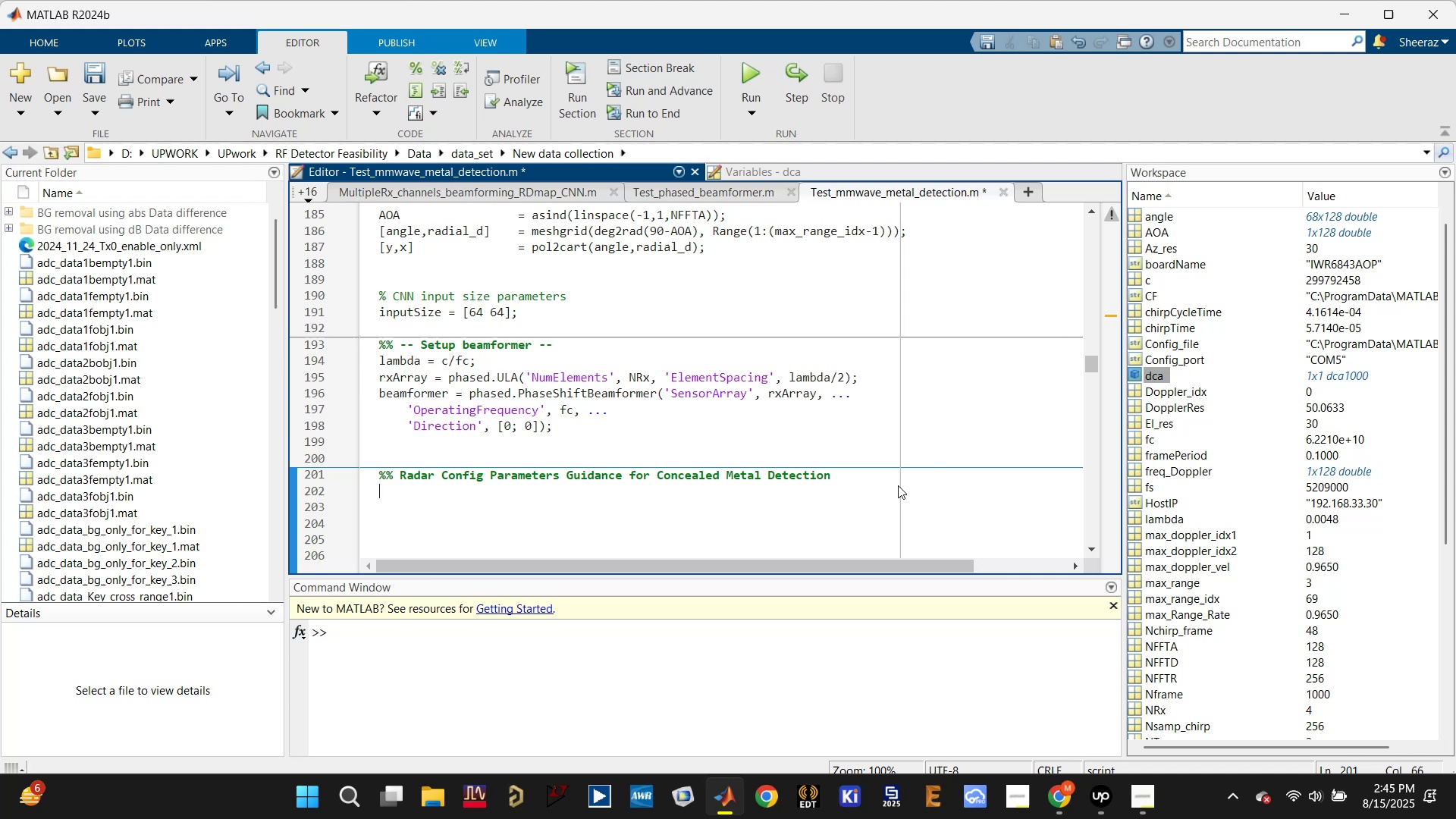 
key(1)
 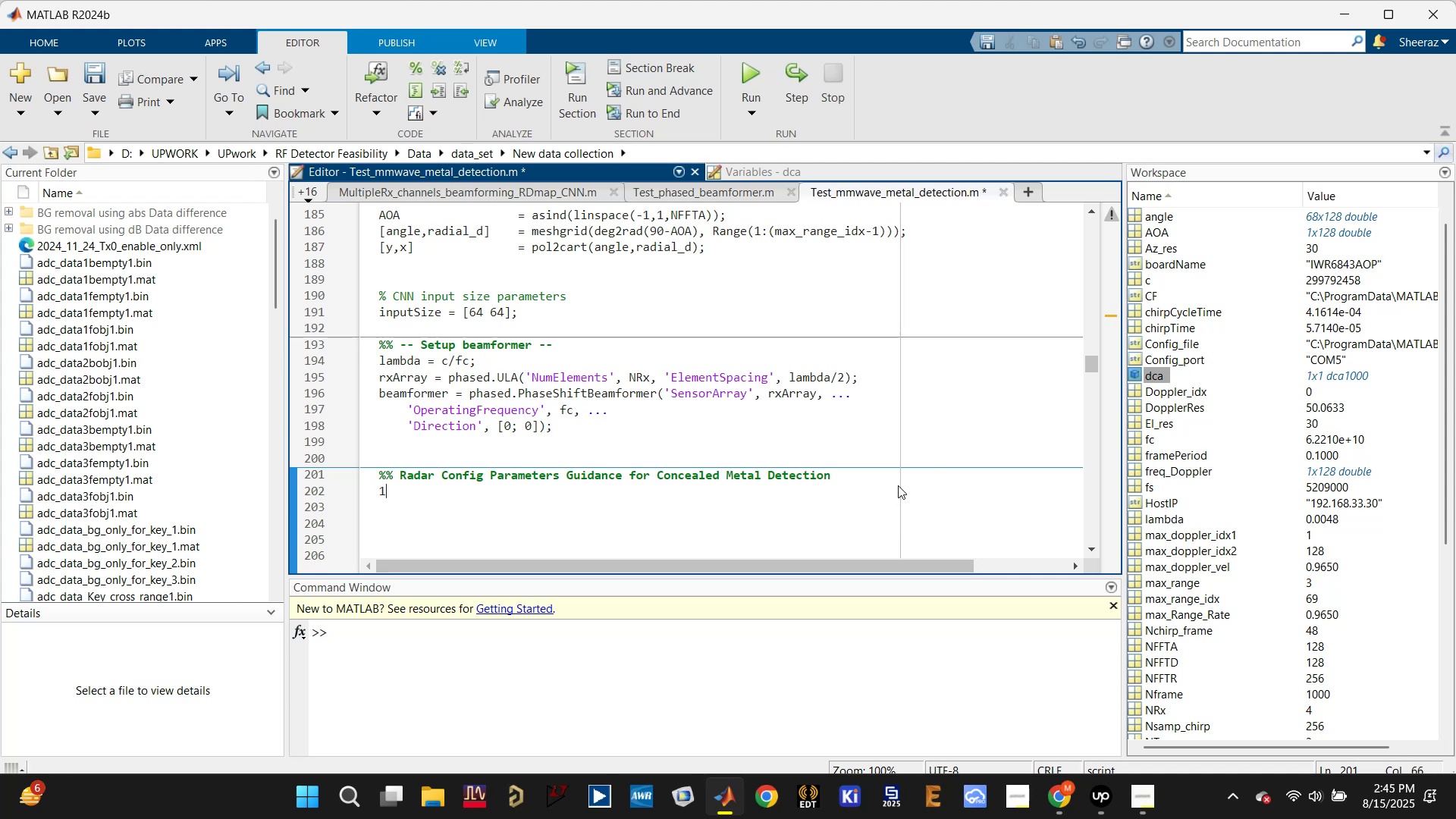 
key(Period)
 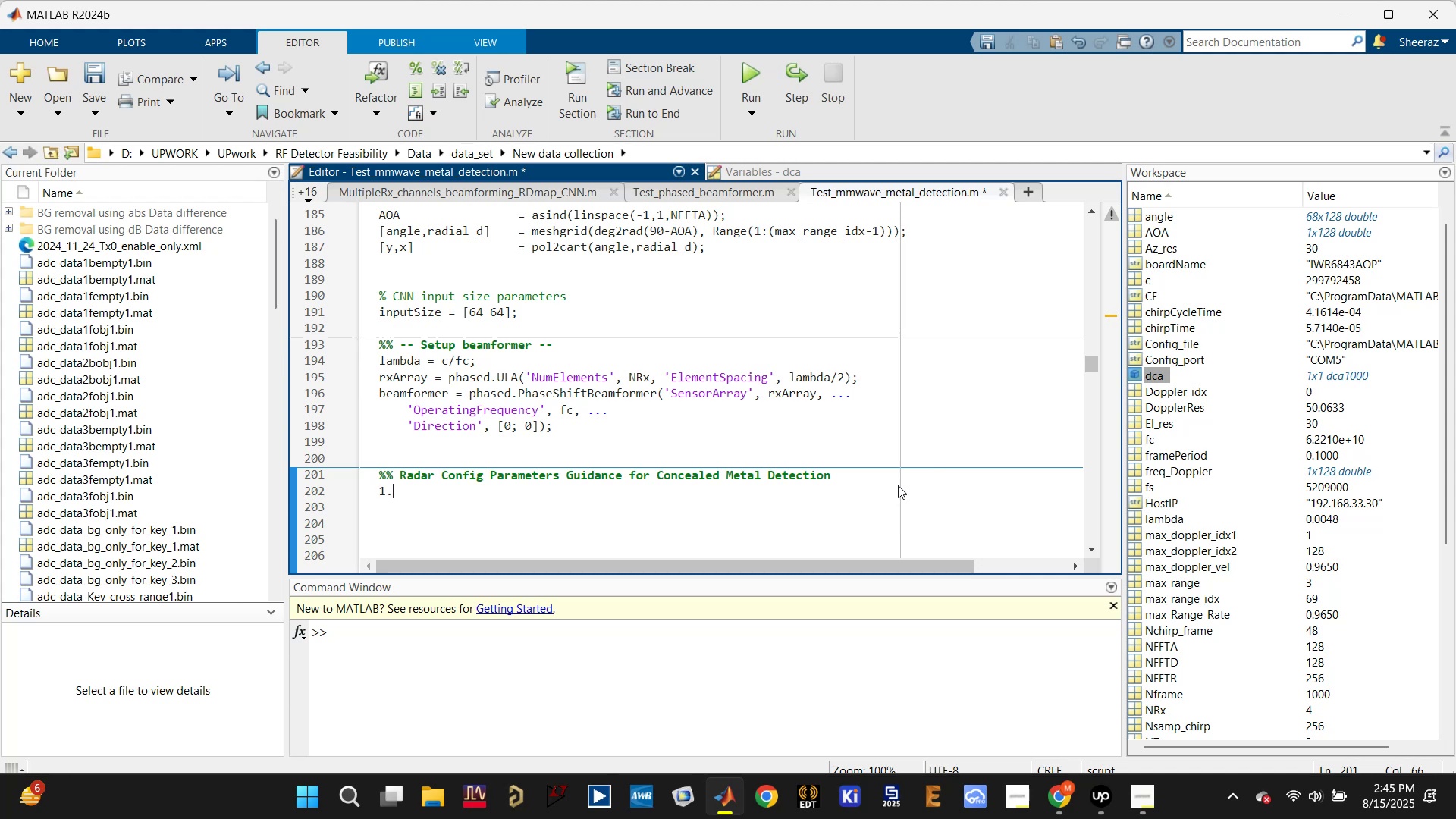 
key(Space)
 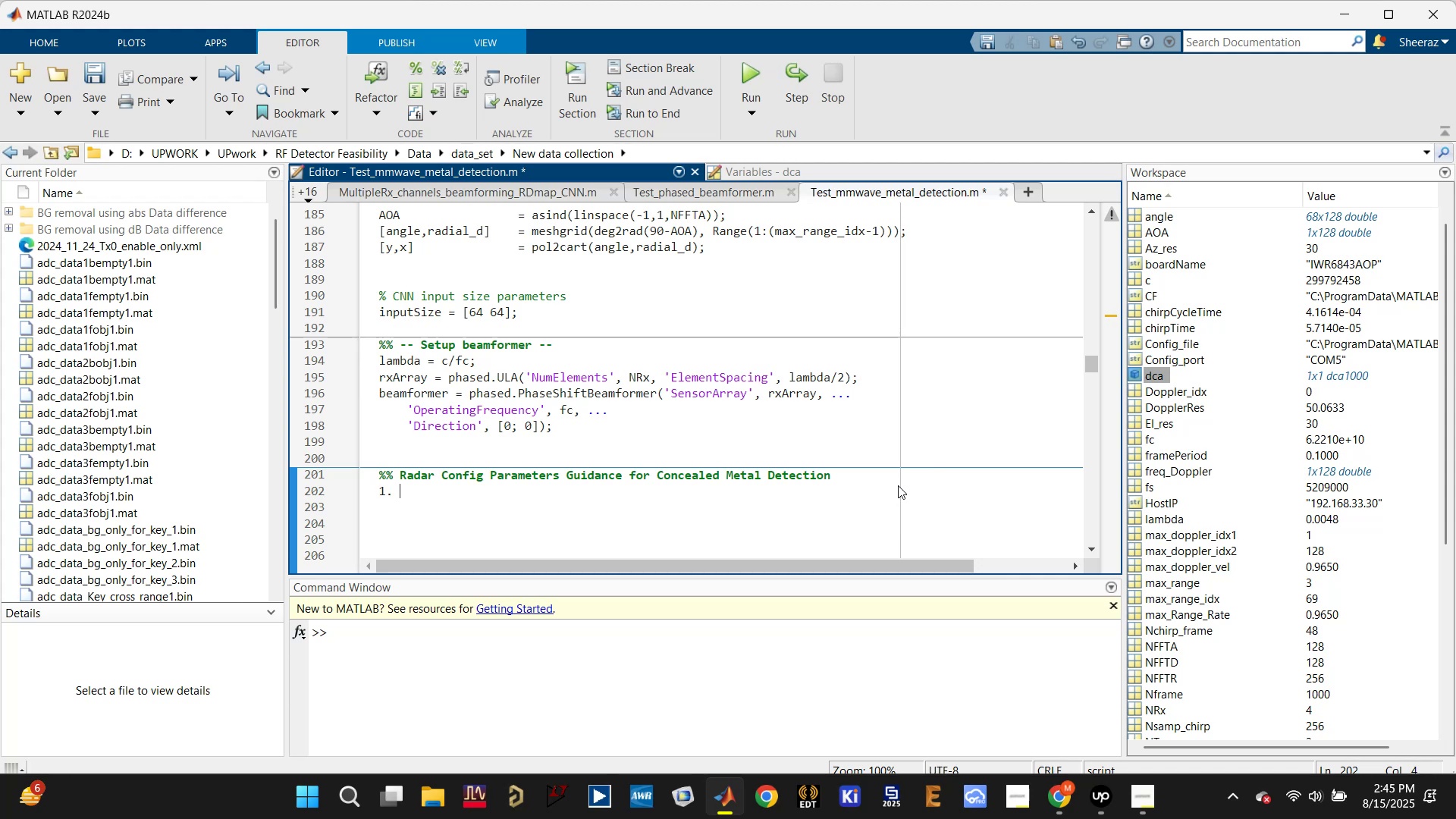 
key(Backspace)
 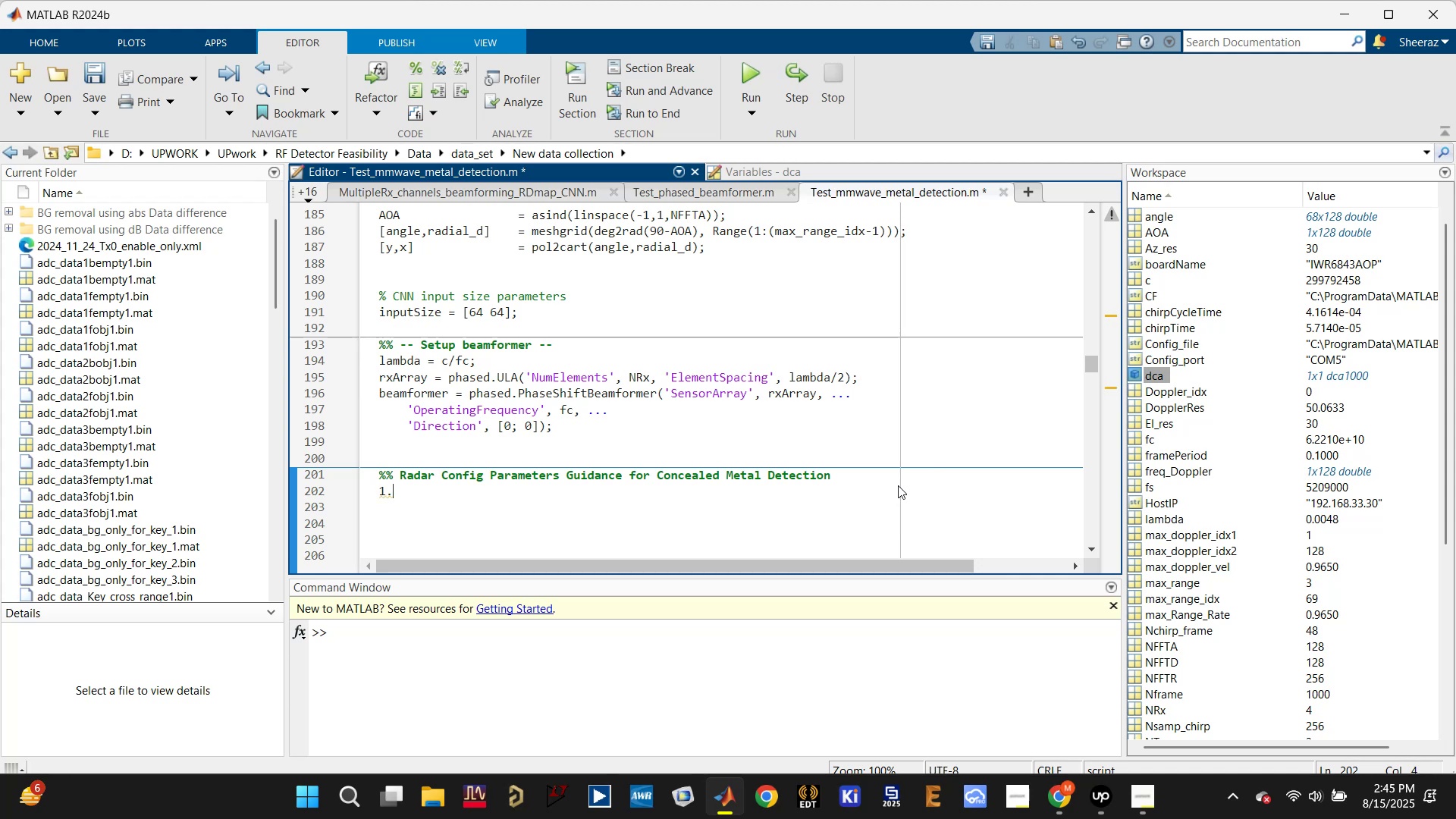 
key(Backspace)
 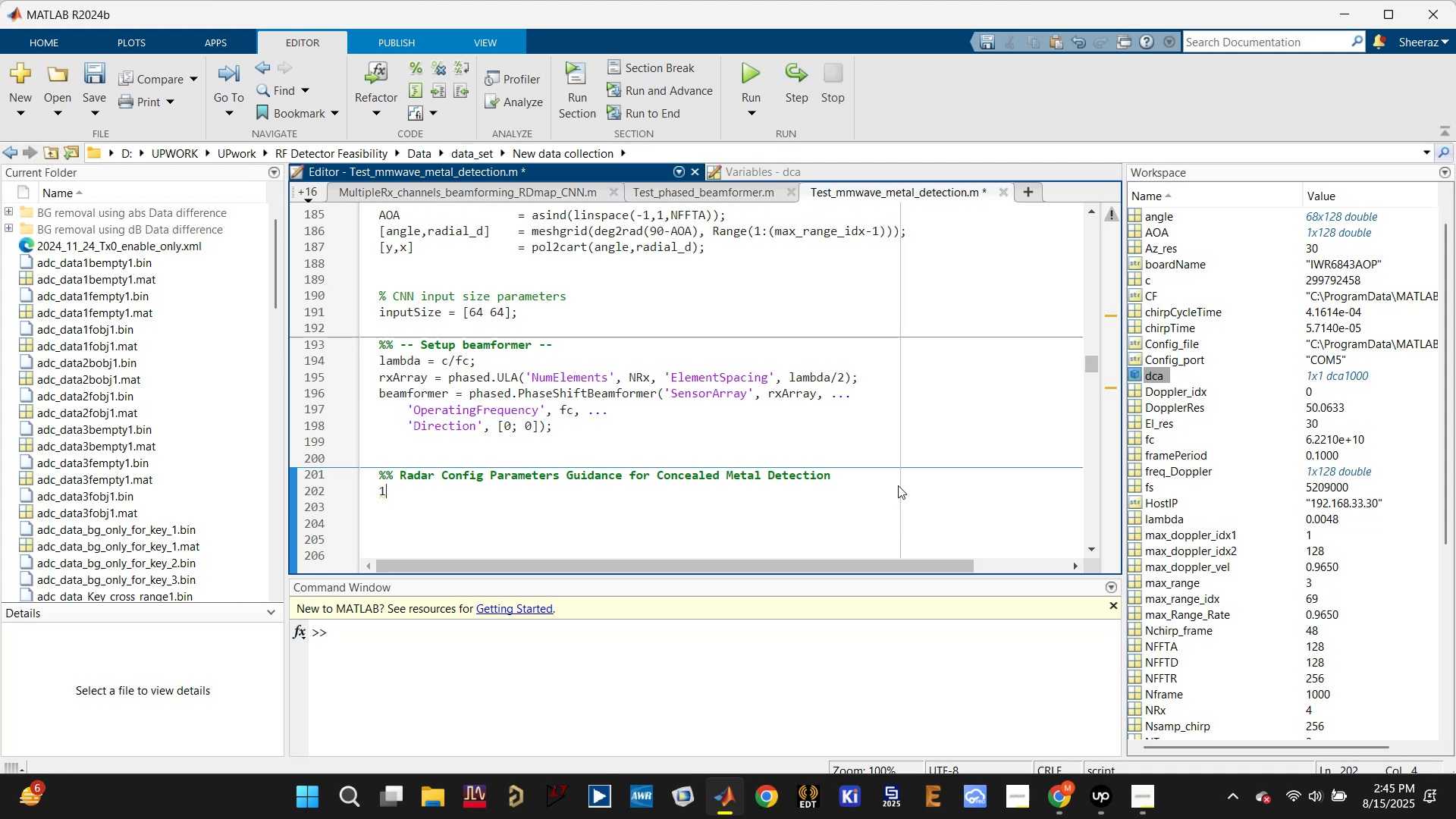 
key(Backspace)
 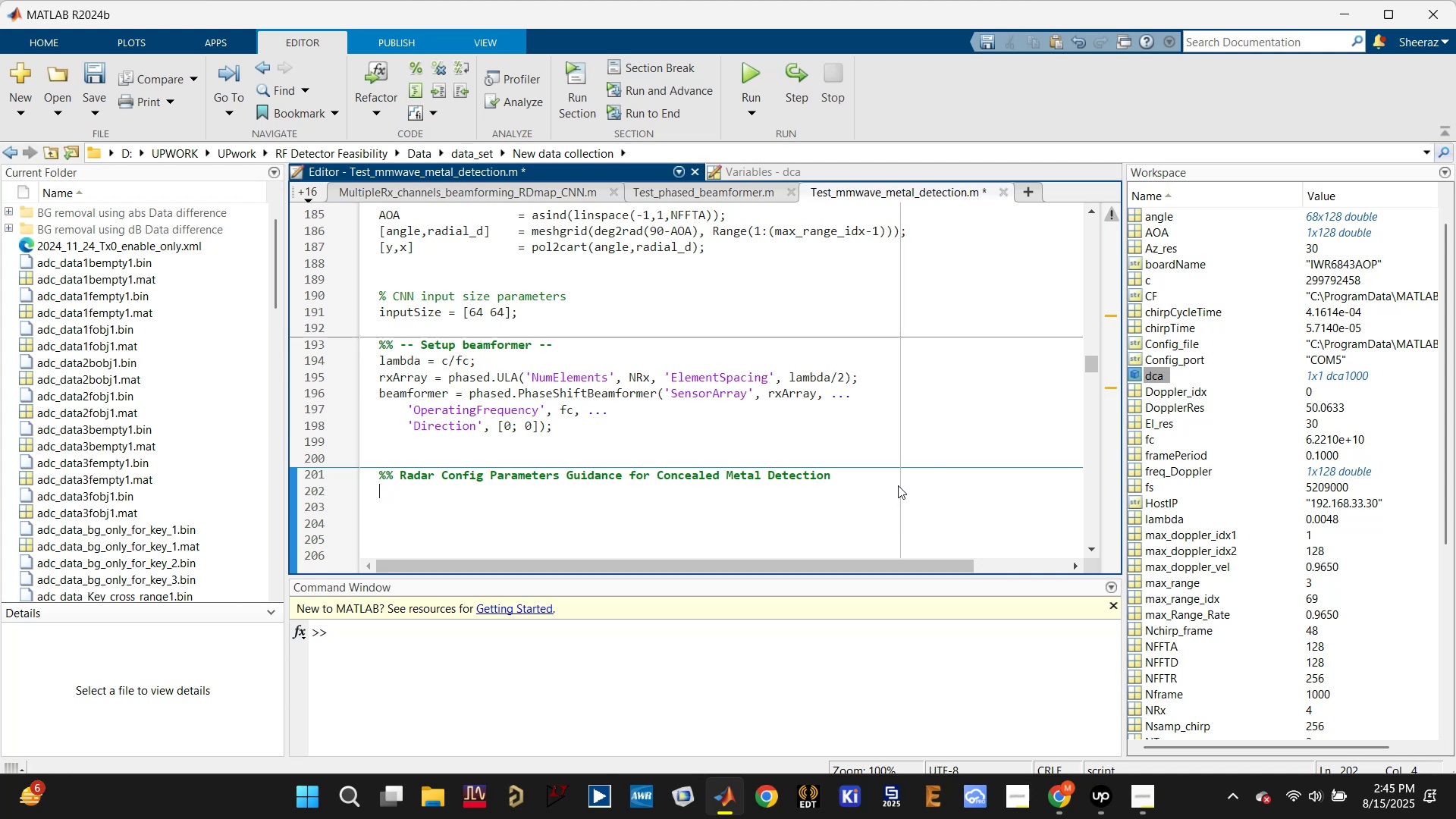 
key(Shift+5)
 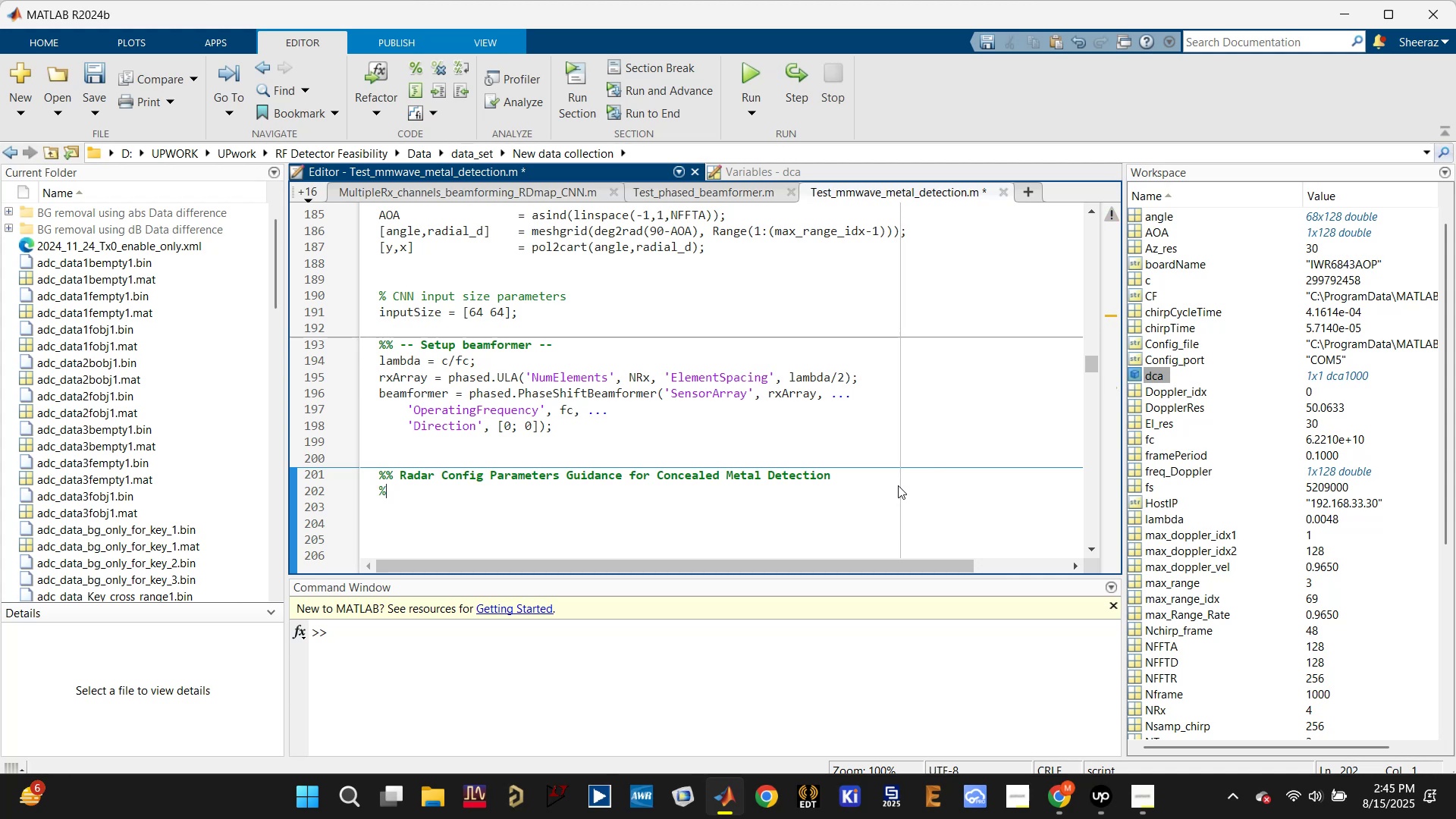 
key(Period)
 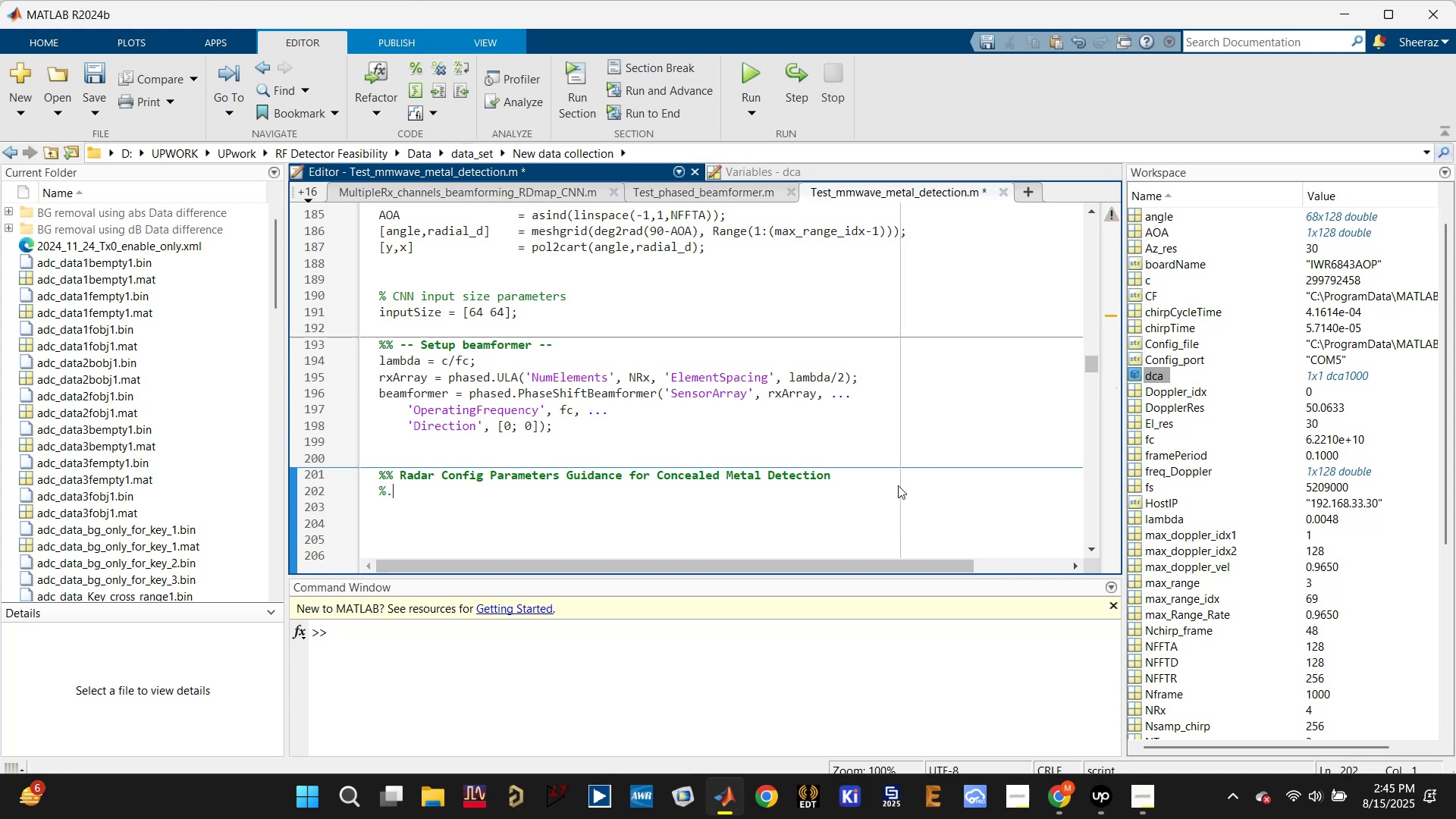 
key(Space)
 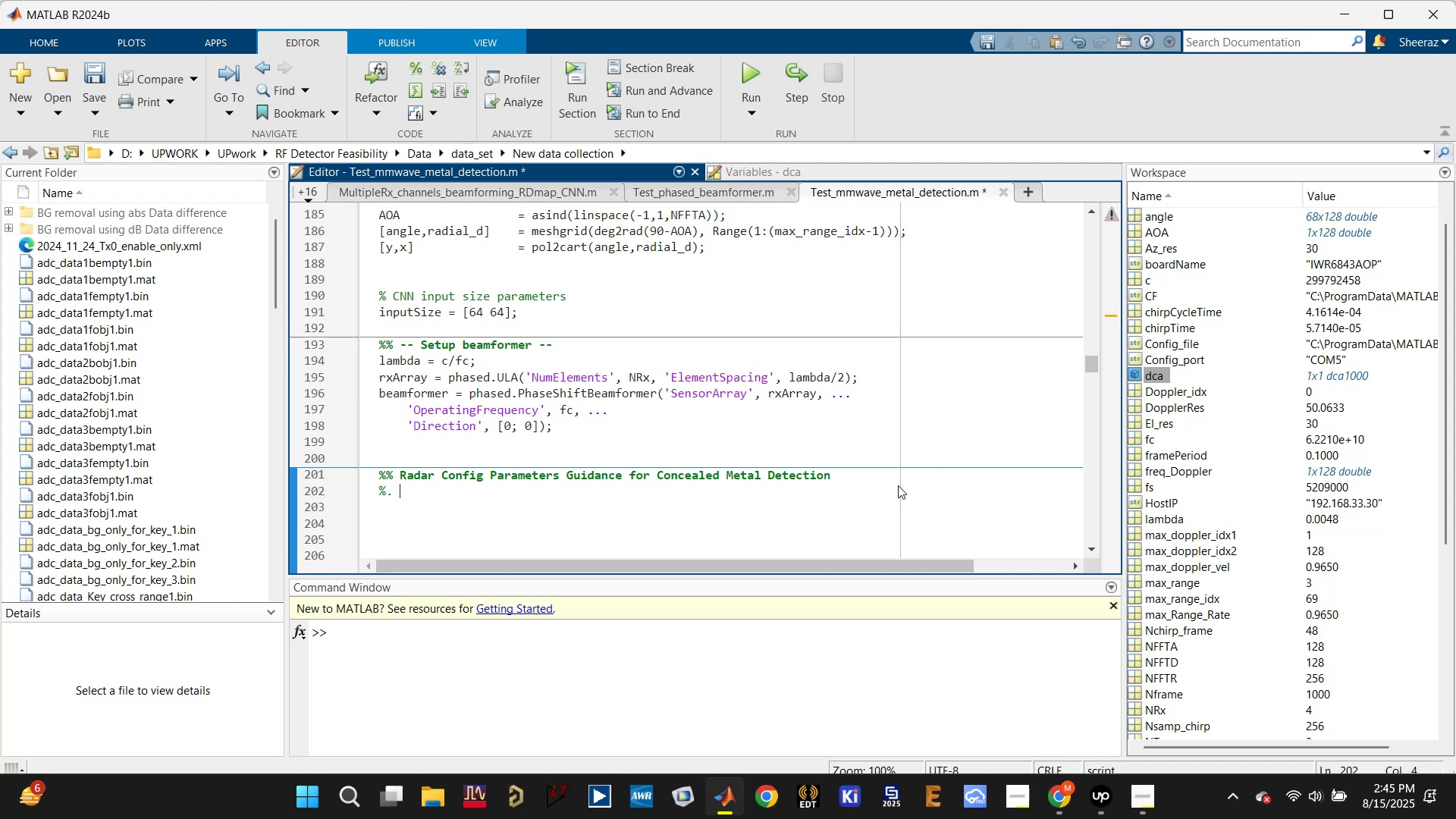 
key(Backspace)
 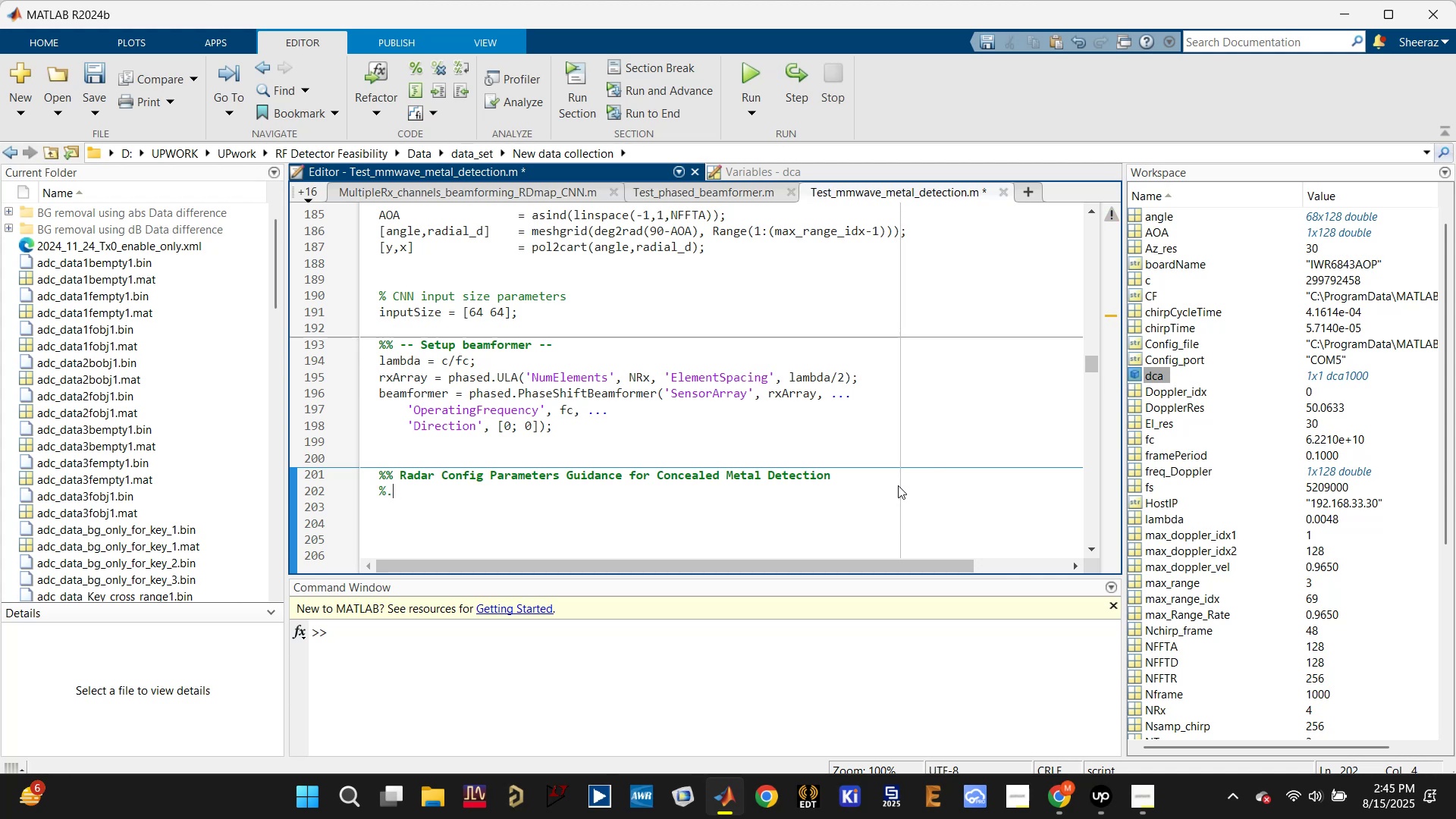 
key(Space)
 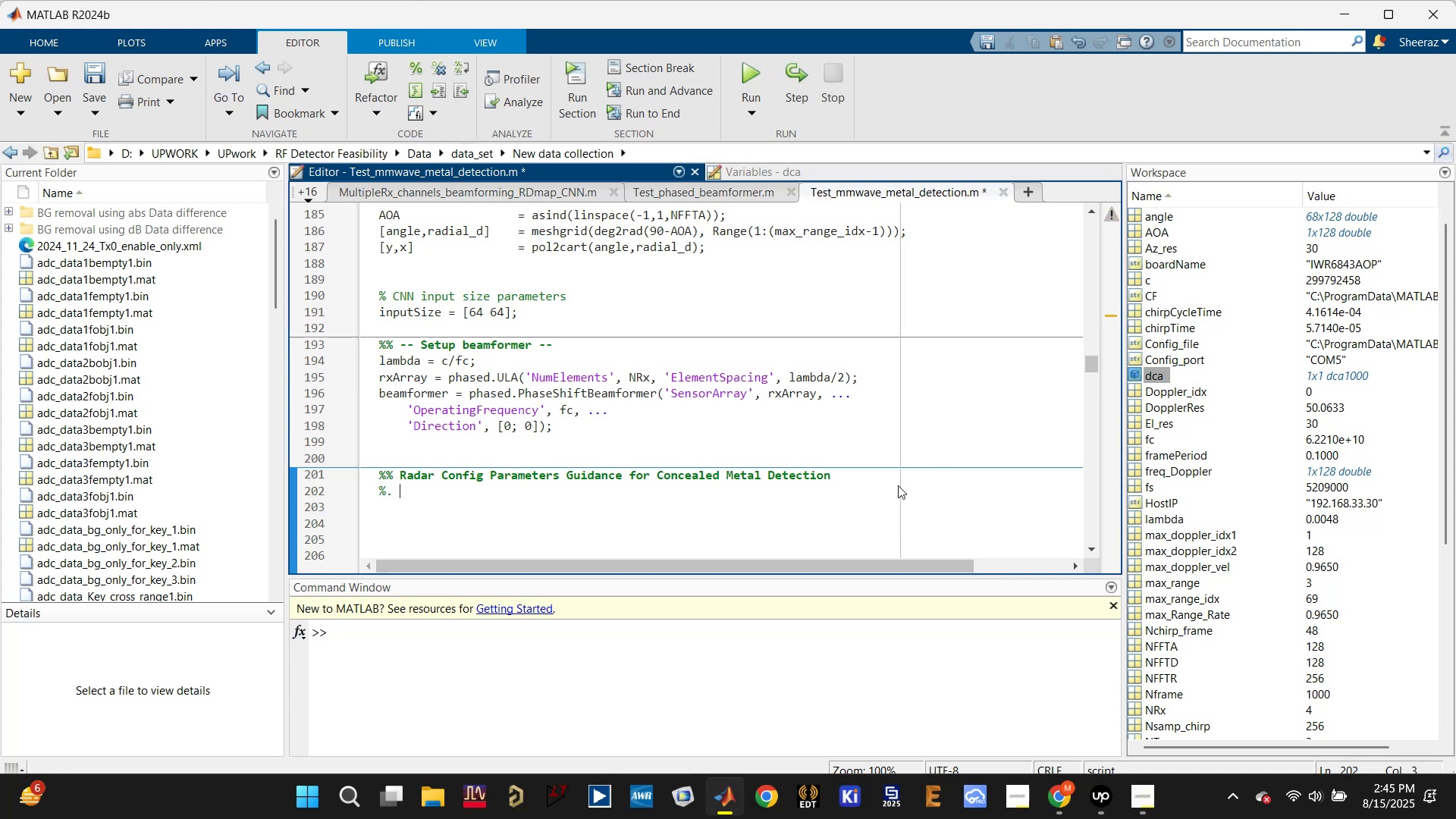 
hold_key(key=ShiftLeft, duration=0.76)
 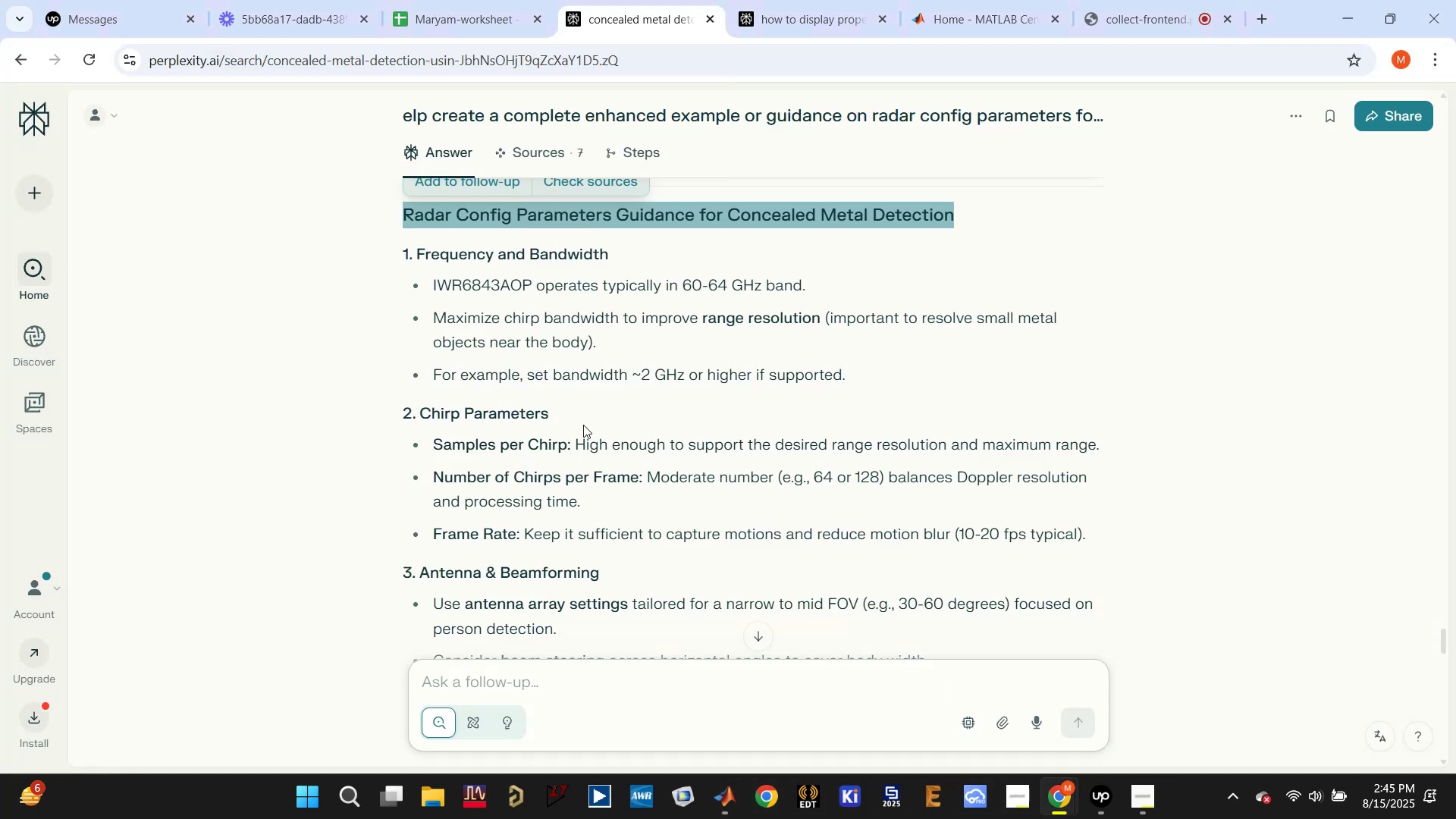 
double_click([522, 255])
 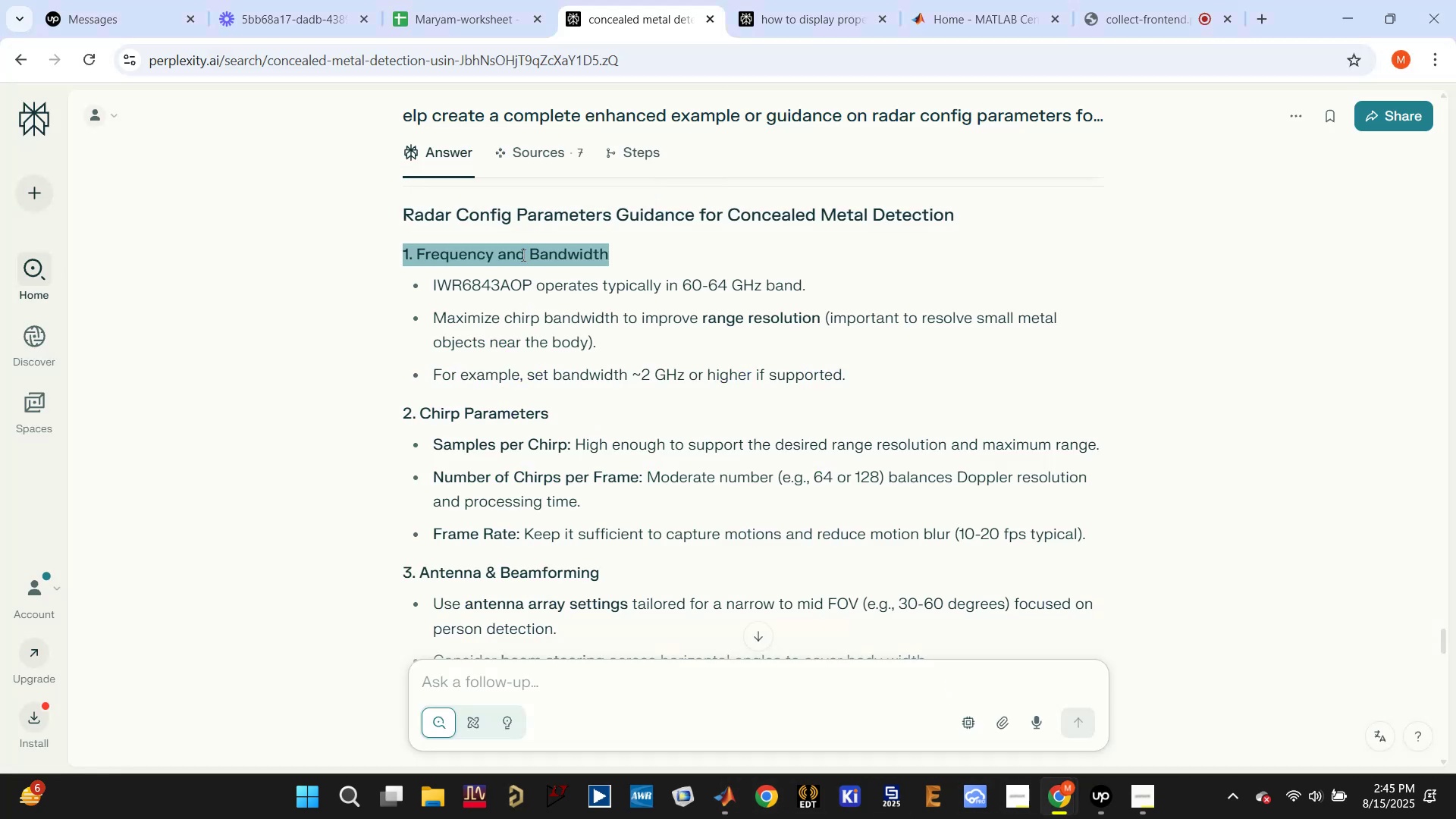 
triple_click([522, 255])
 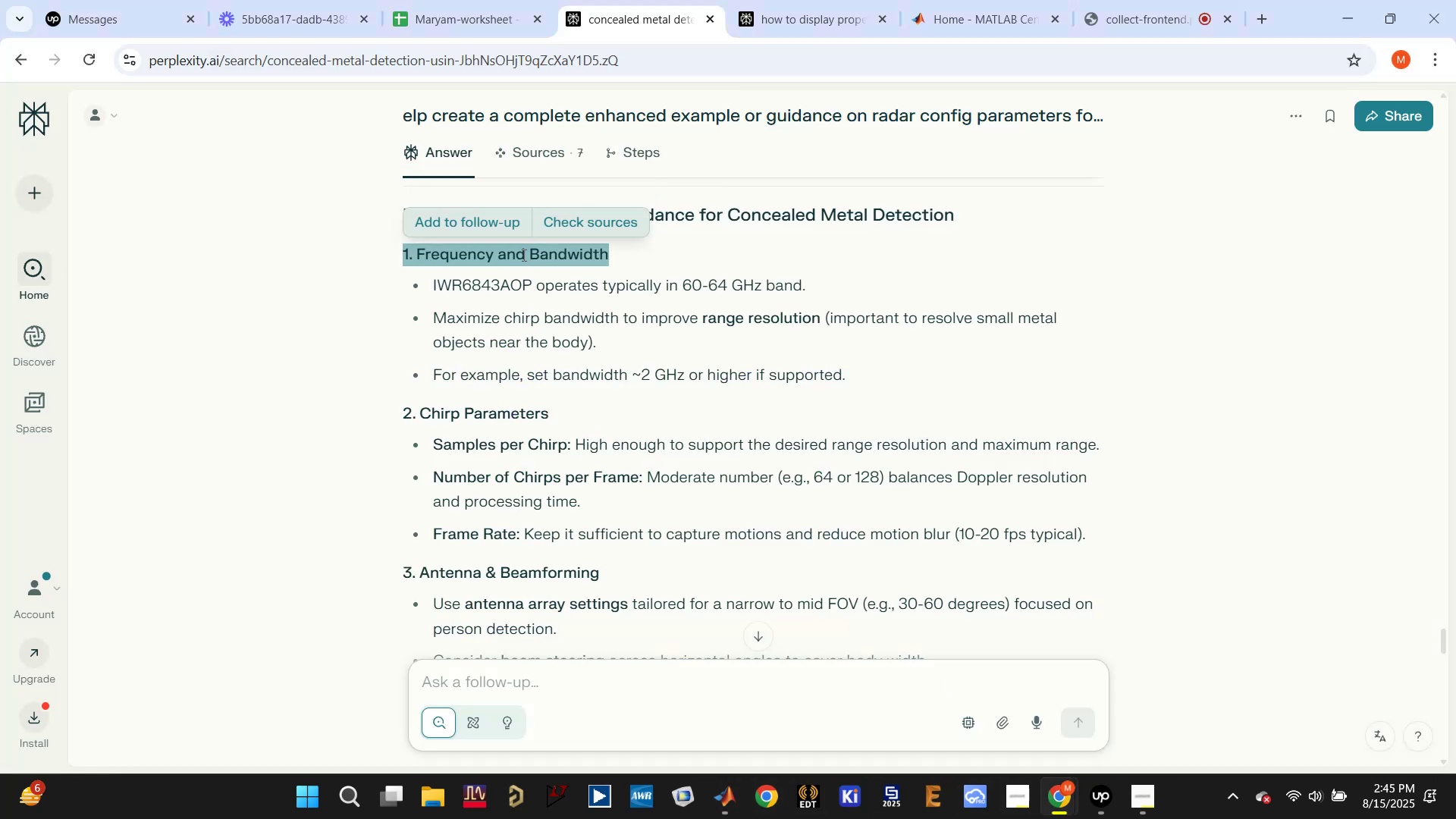 
key(Control+C)
 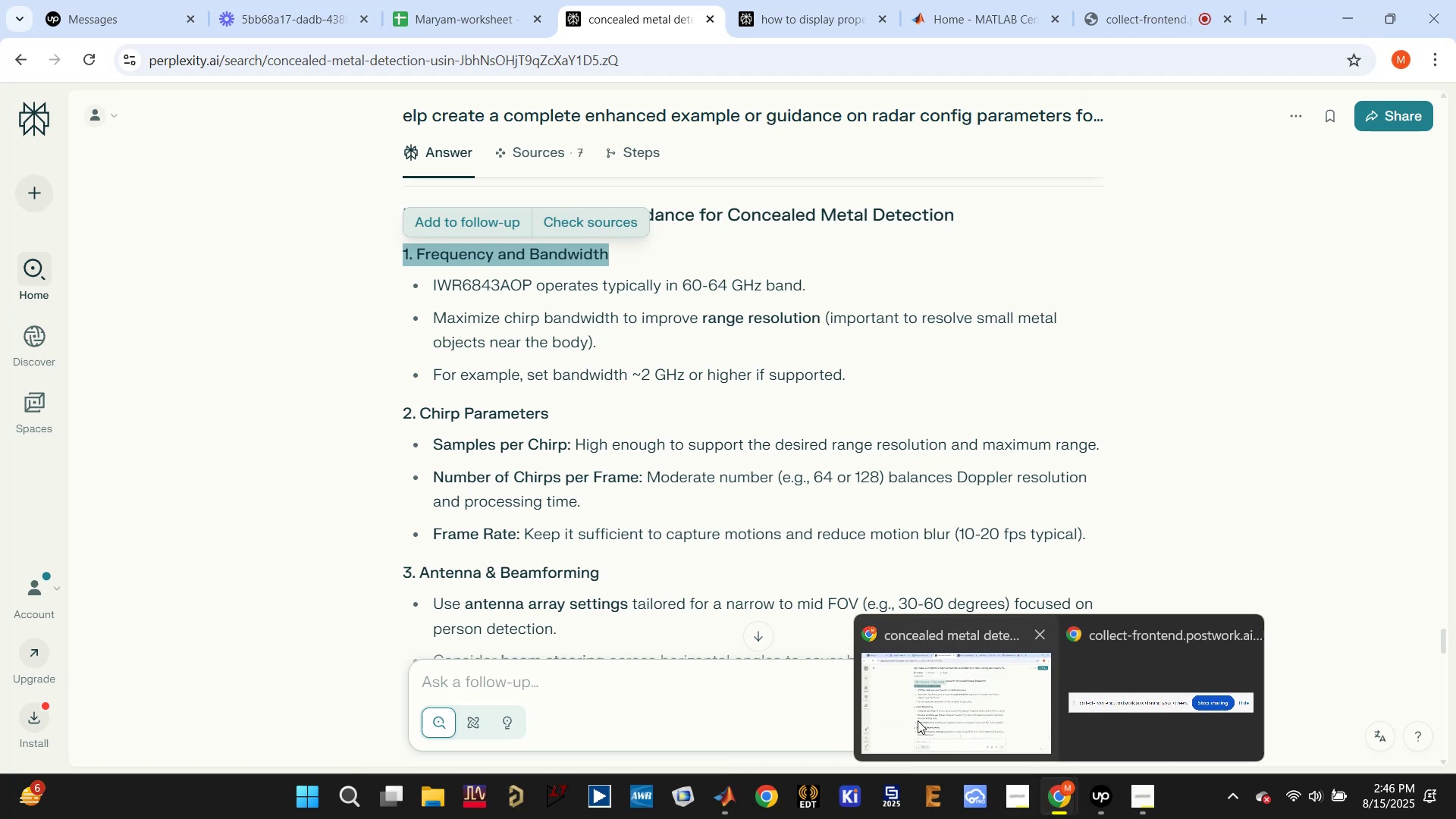 
left_click([667, 708])
 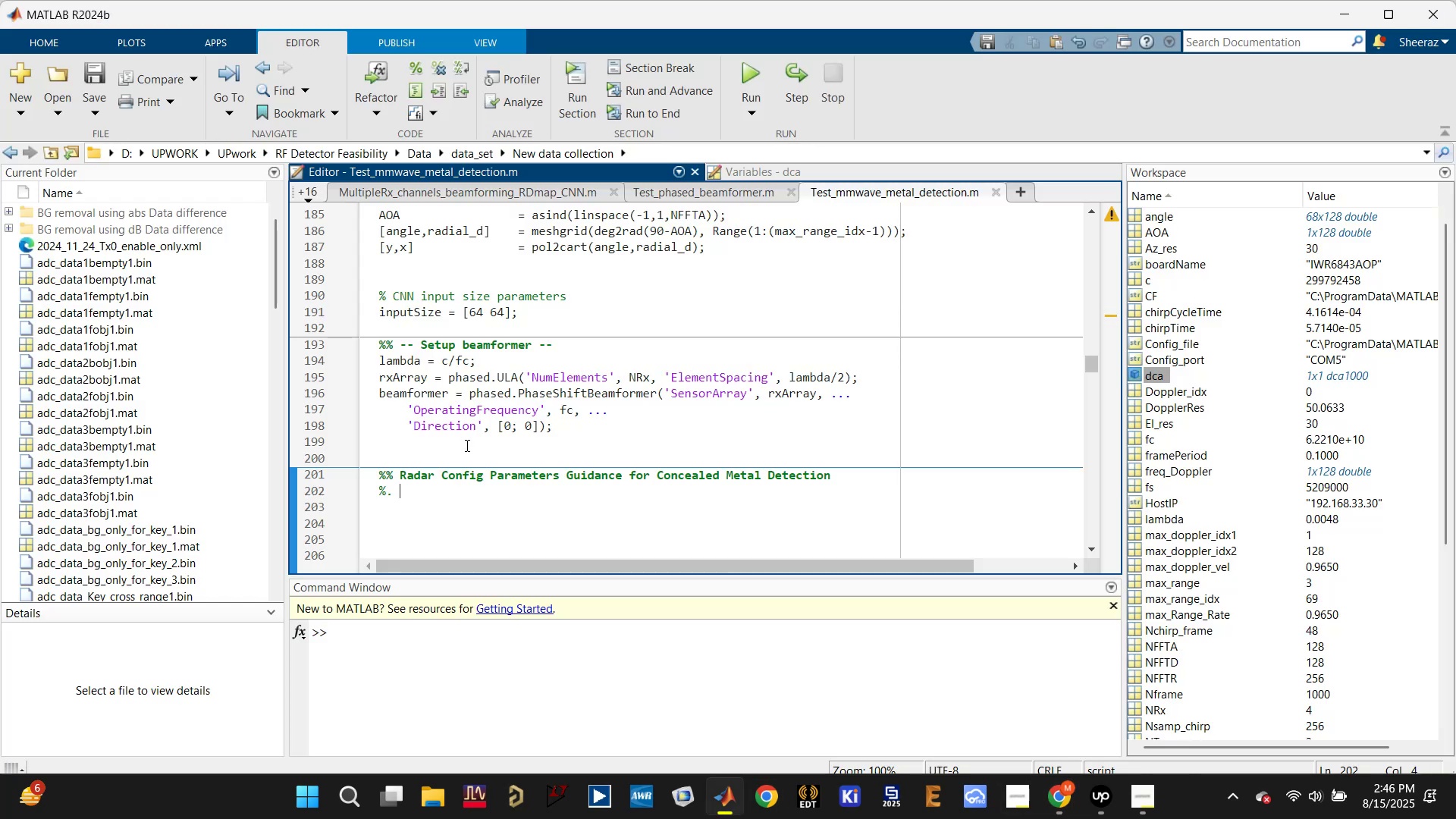 
key(Control+V)
 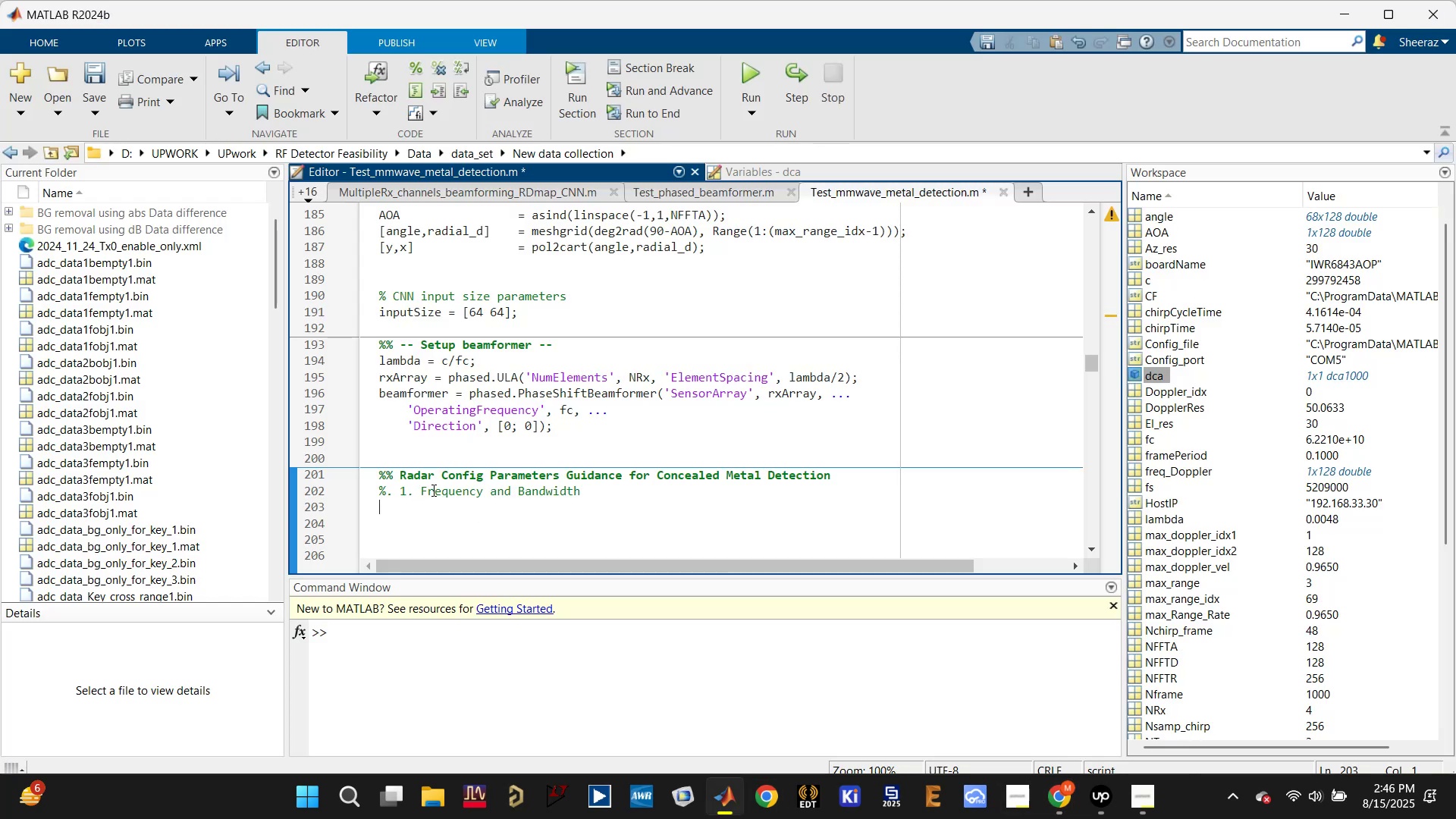 
left_click_drag(start_coordinate=[519, 489], to_coordinate=[403, 485])
 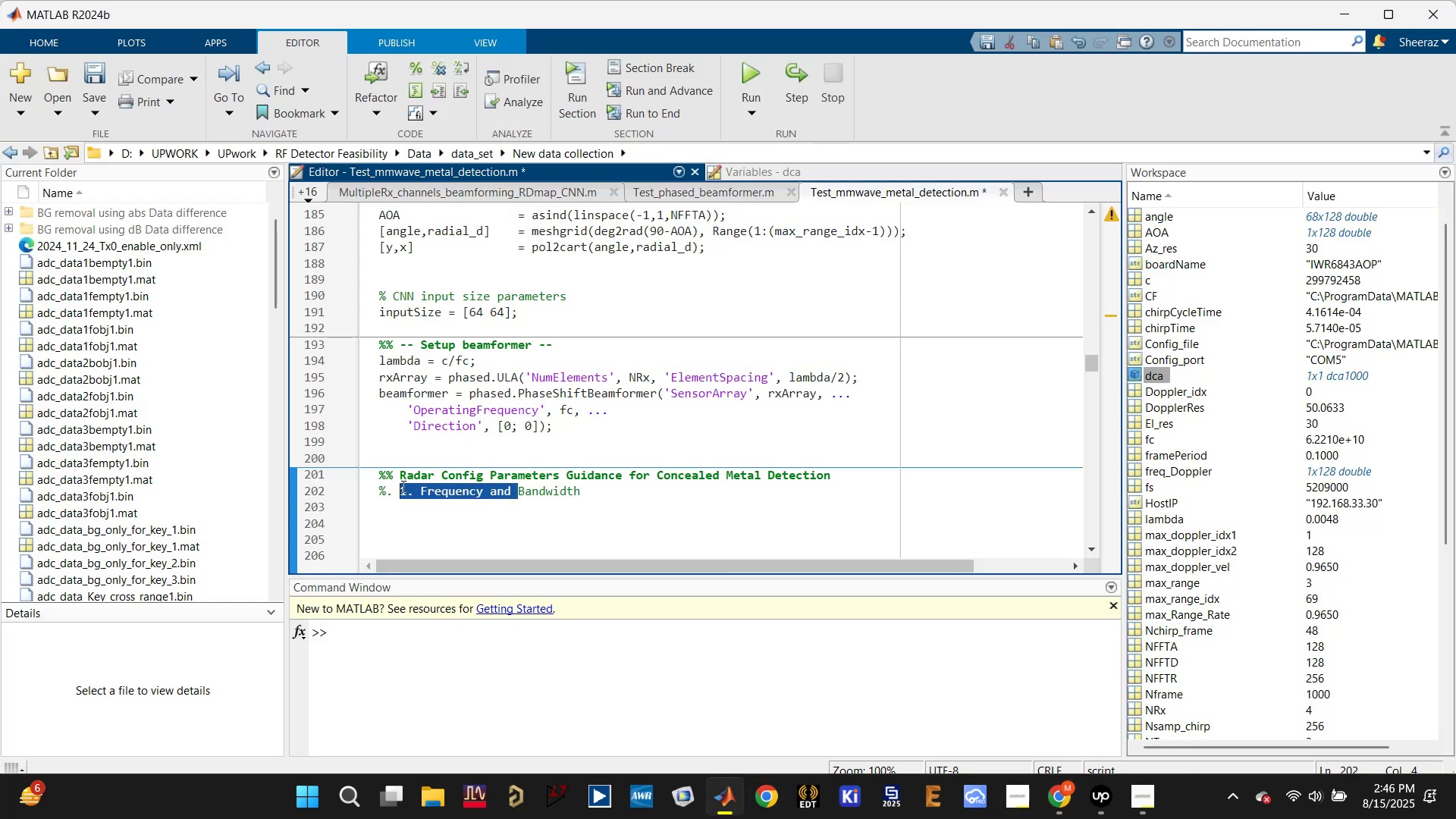 
left_click([401, 488])
 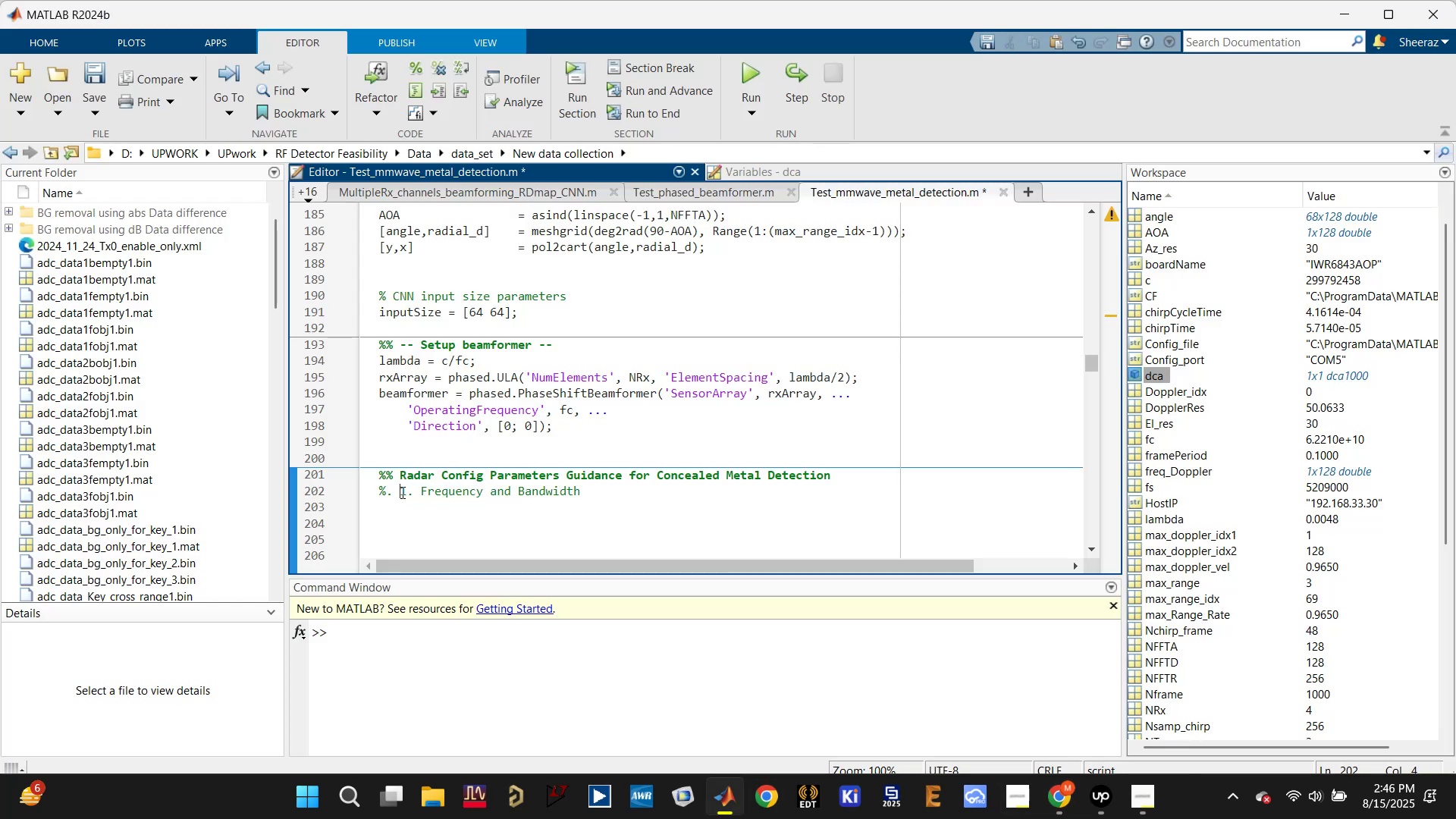 
left_click_drag(start_coordinate=[401, 491], to_coordinate=[613, 497])
 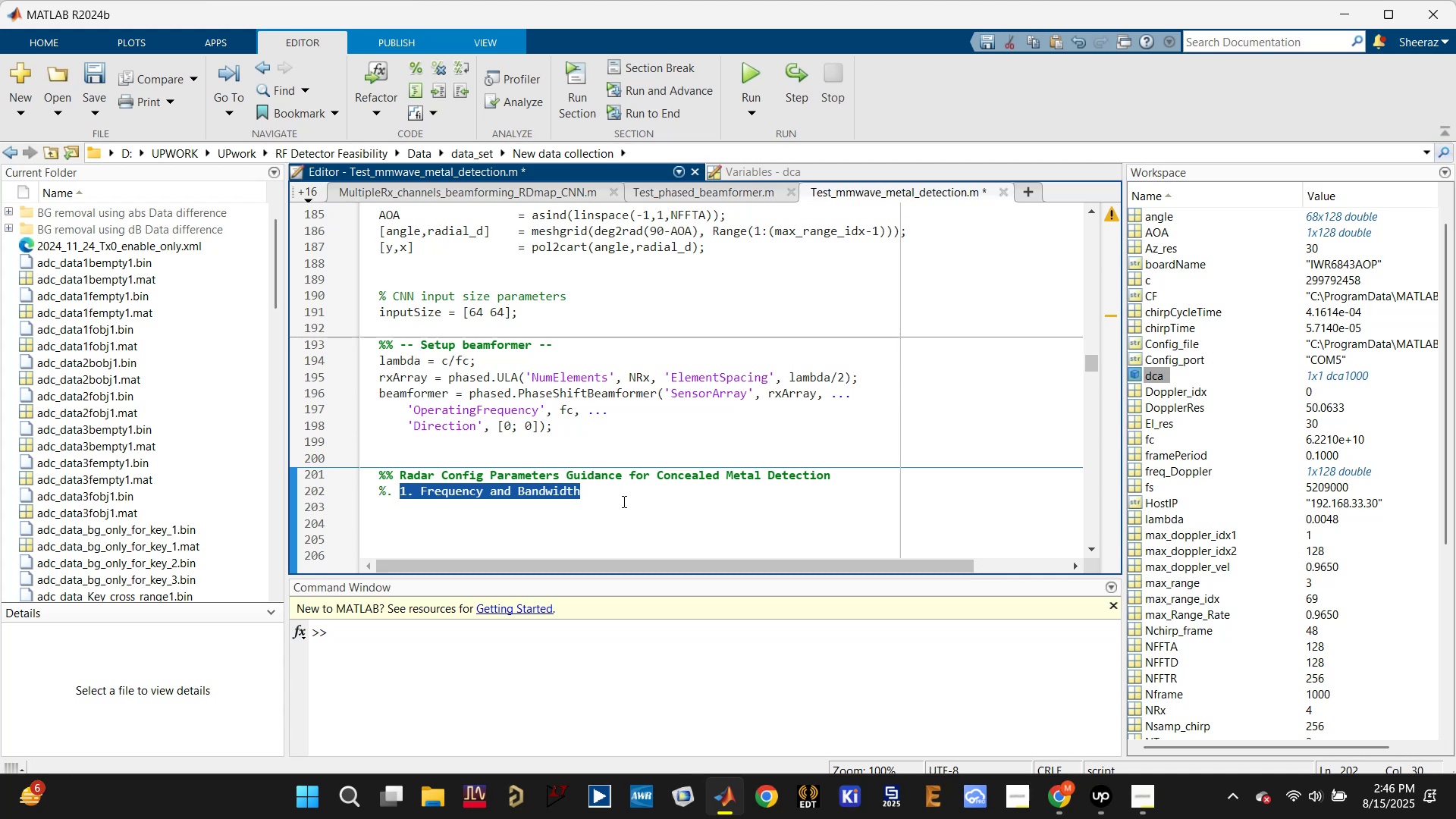 
type(best rea)
key(Backspace)
key(Backspace)
type(ane)
key(Backspace)
type(ge resolution)
 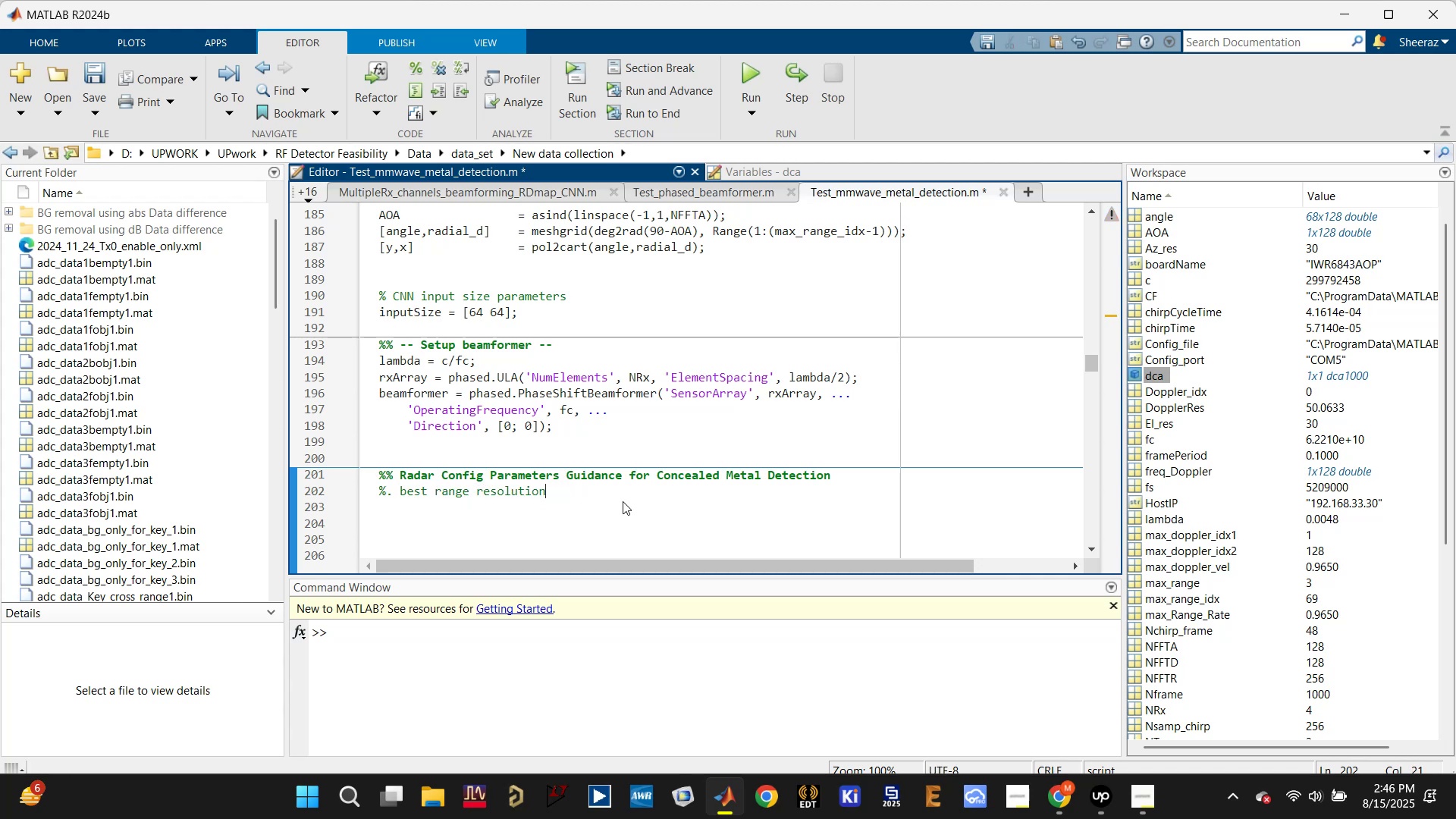 
key(Enter)
 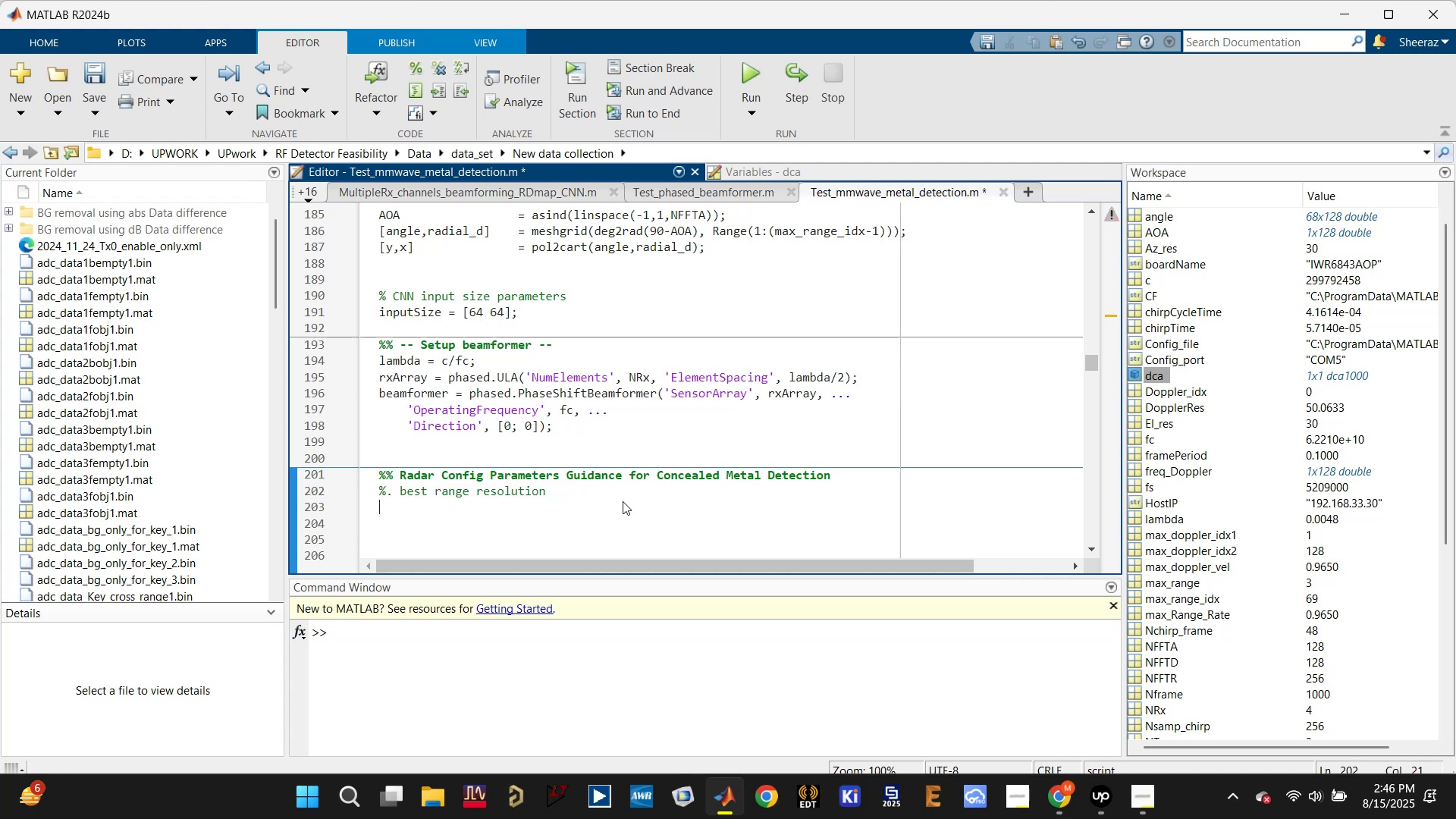 
key(Shift+5)
 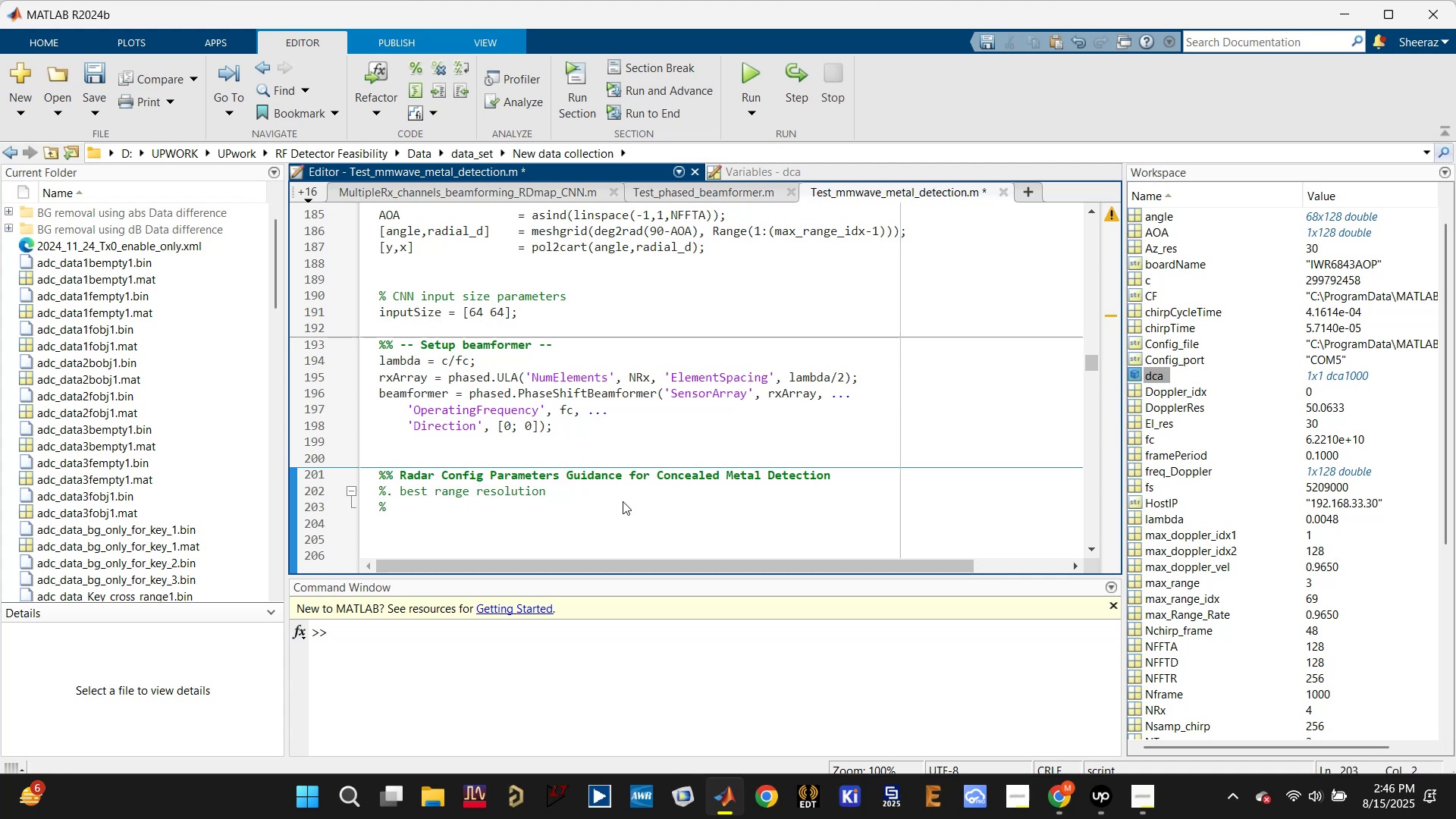 
key(ArrowUp)
 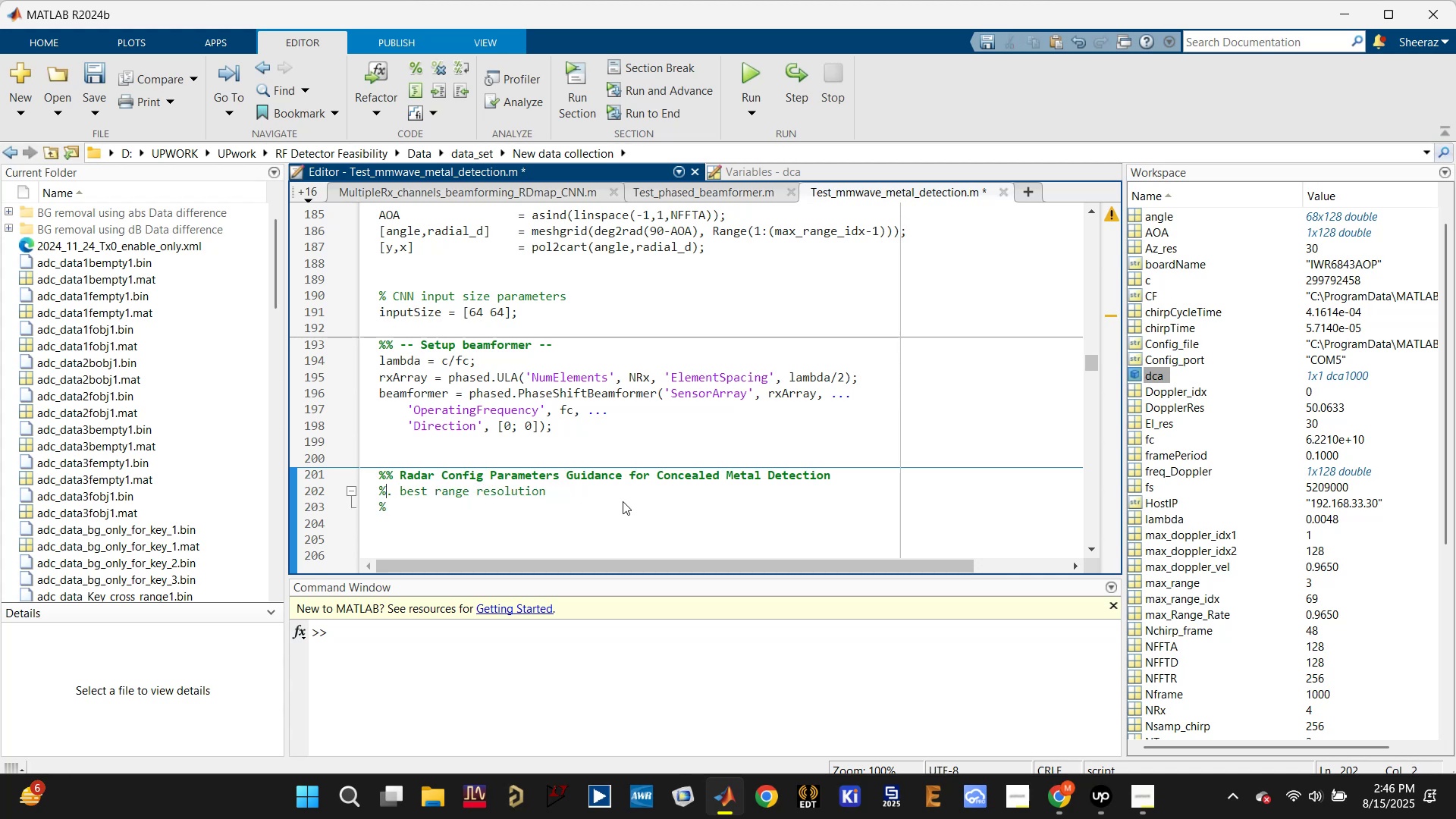 
key(ArrowRight)
 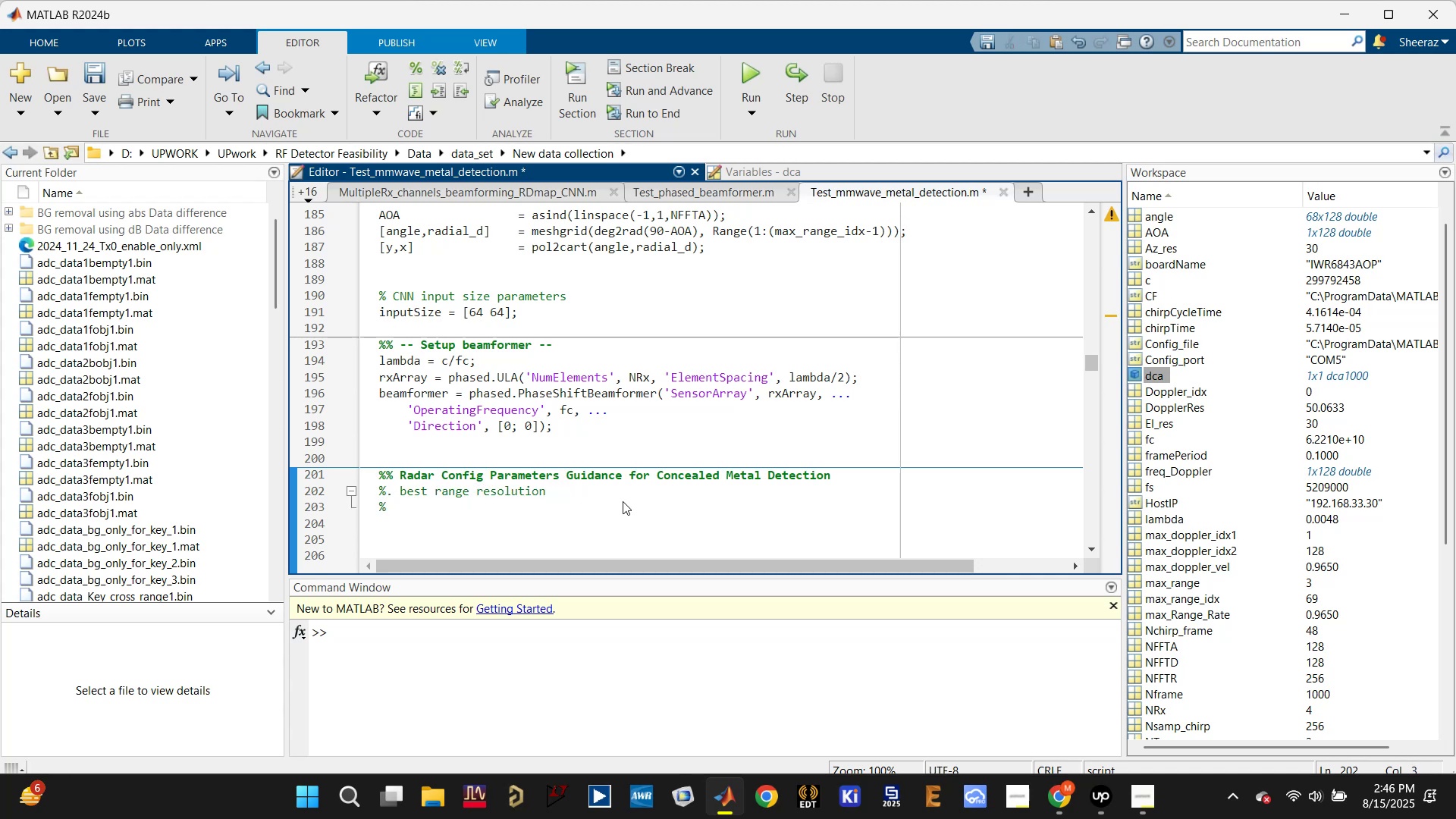 
key(Backspace)
 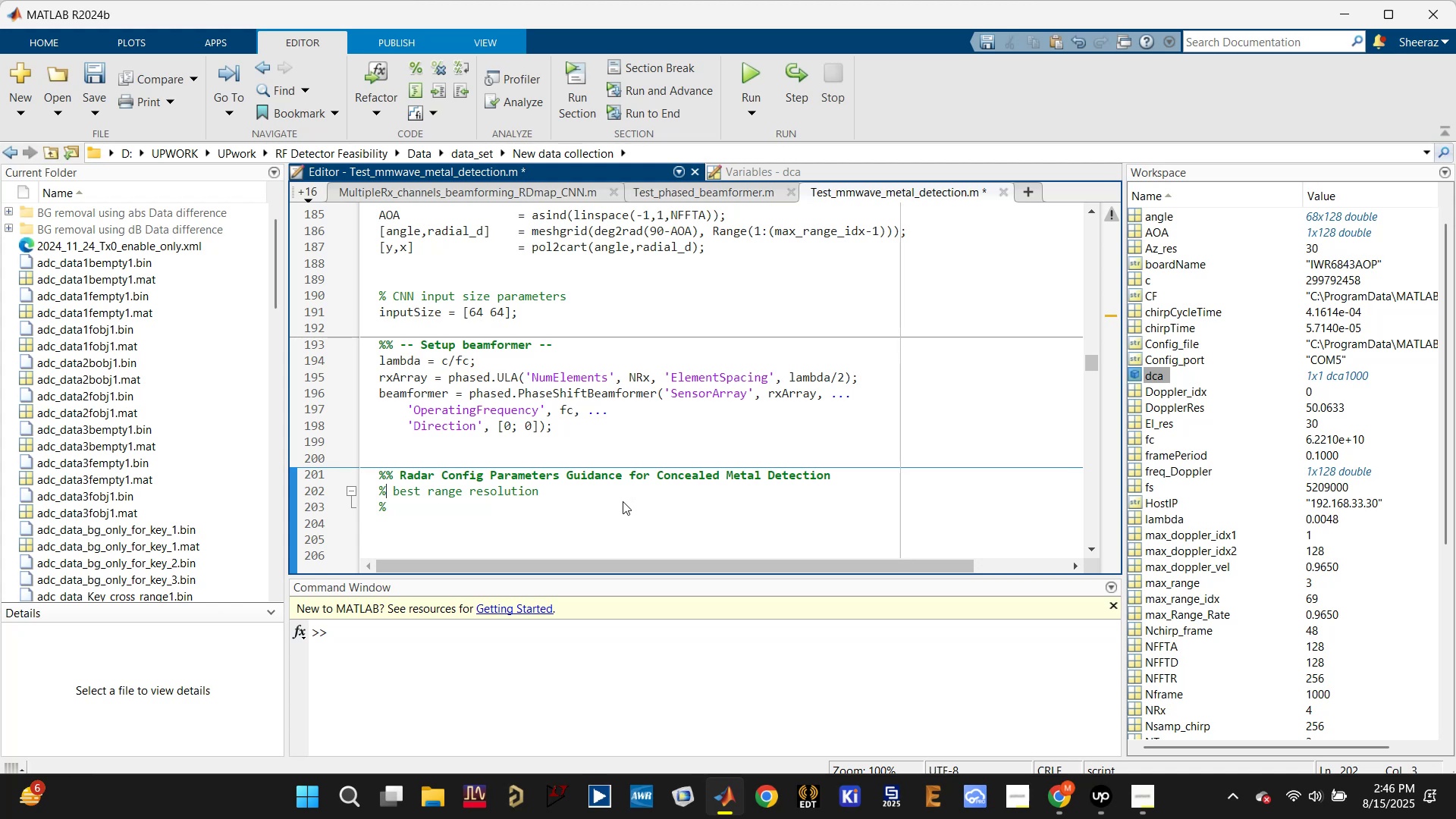 
key(Control+S)
 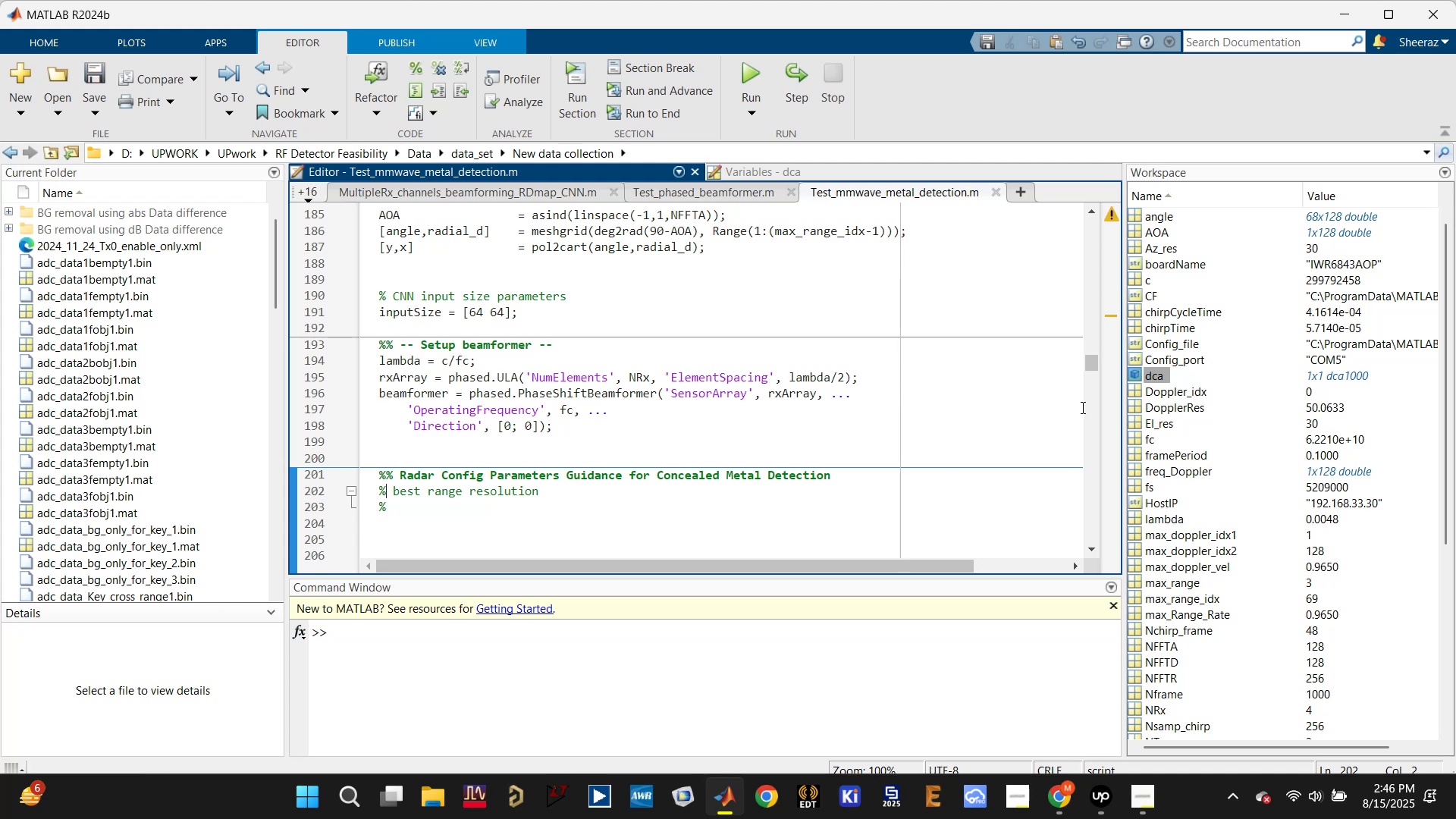 
scroll: coordinate [1210, 387], scroll_direction: up, amount: 3.0
 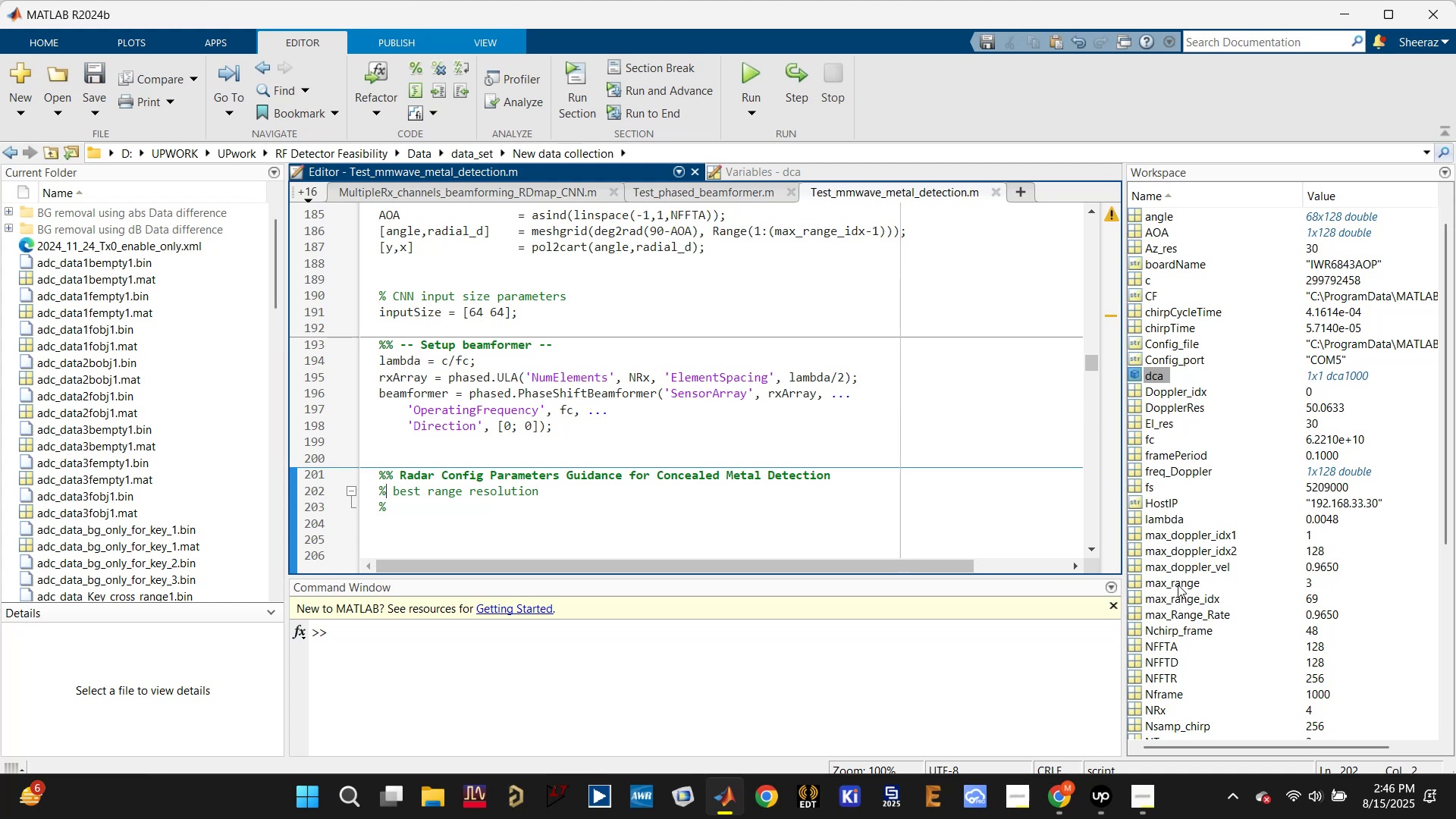 
scroll: coordinate [1219, 607], scroll_direction: down, amount: 3.0
 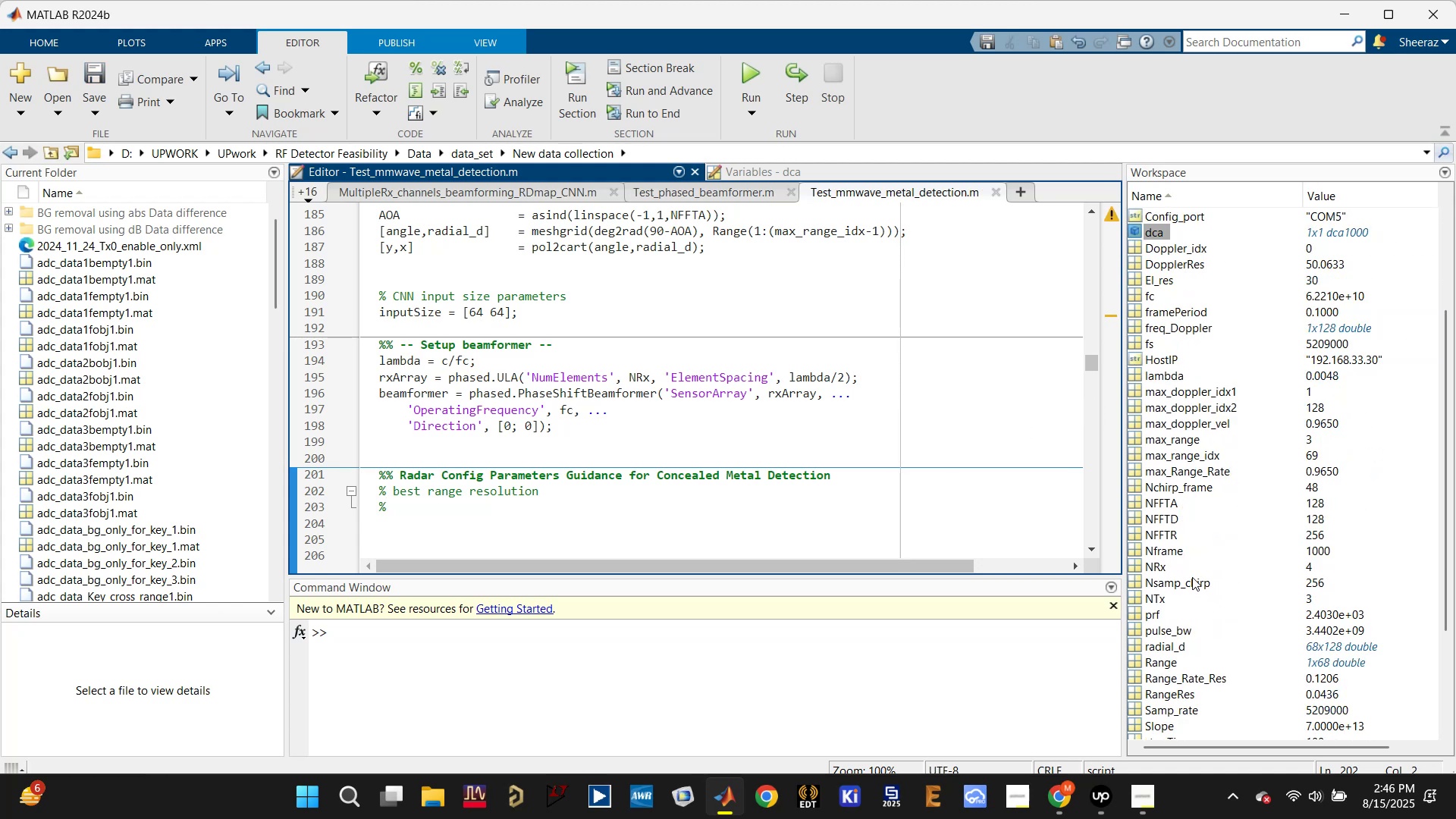 
left_click([1181, 585])
 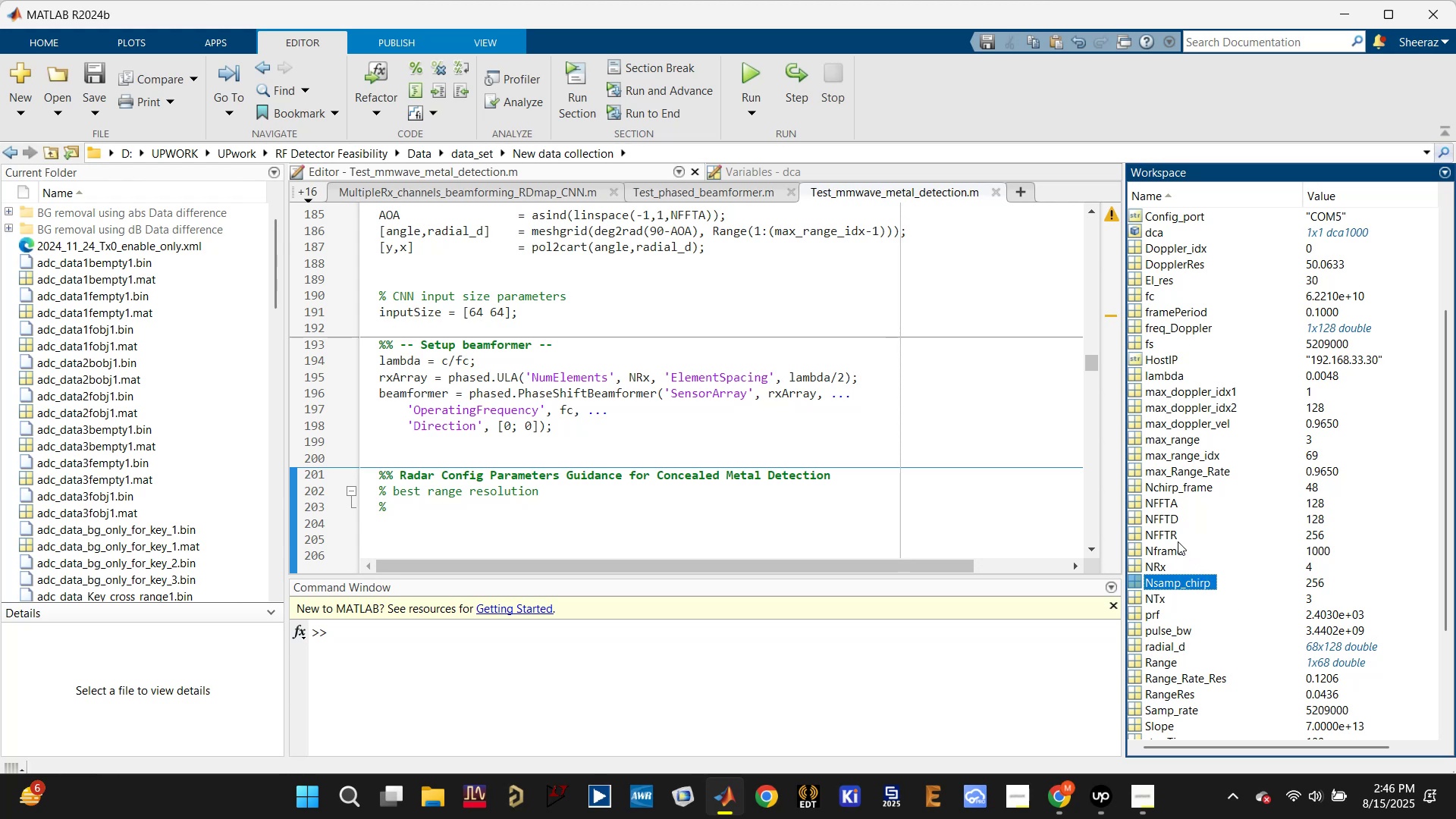 
scroll: coordinate [1190, 693], scroll_direction: down, amount: 2.0
 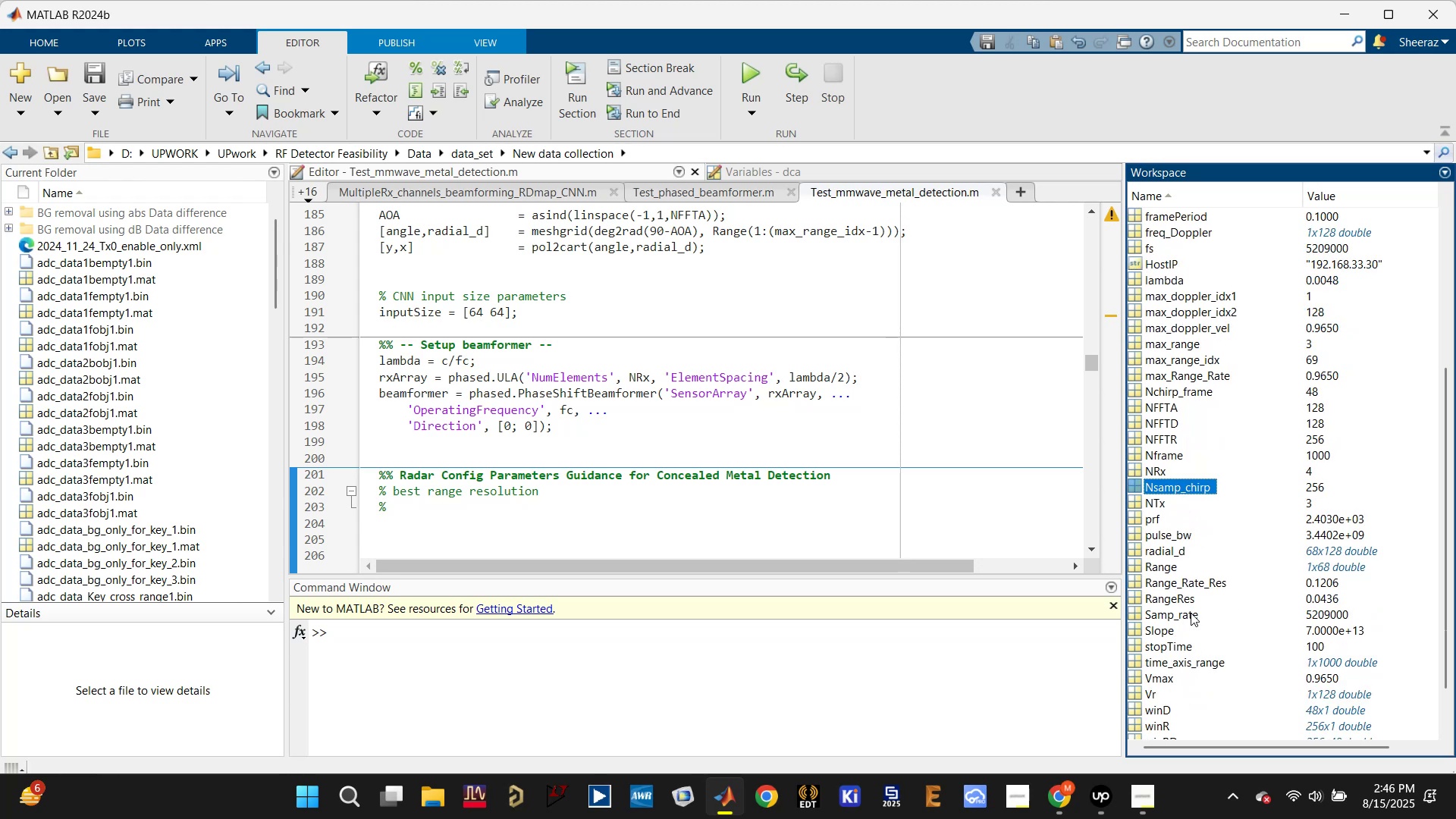 
left_click([1194, 585])
 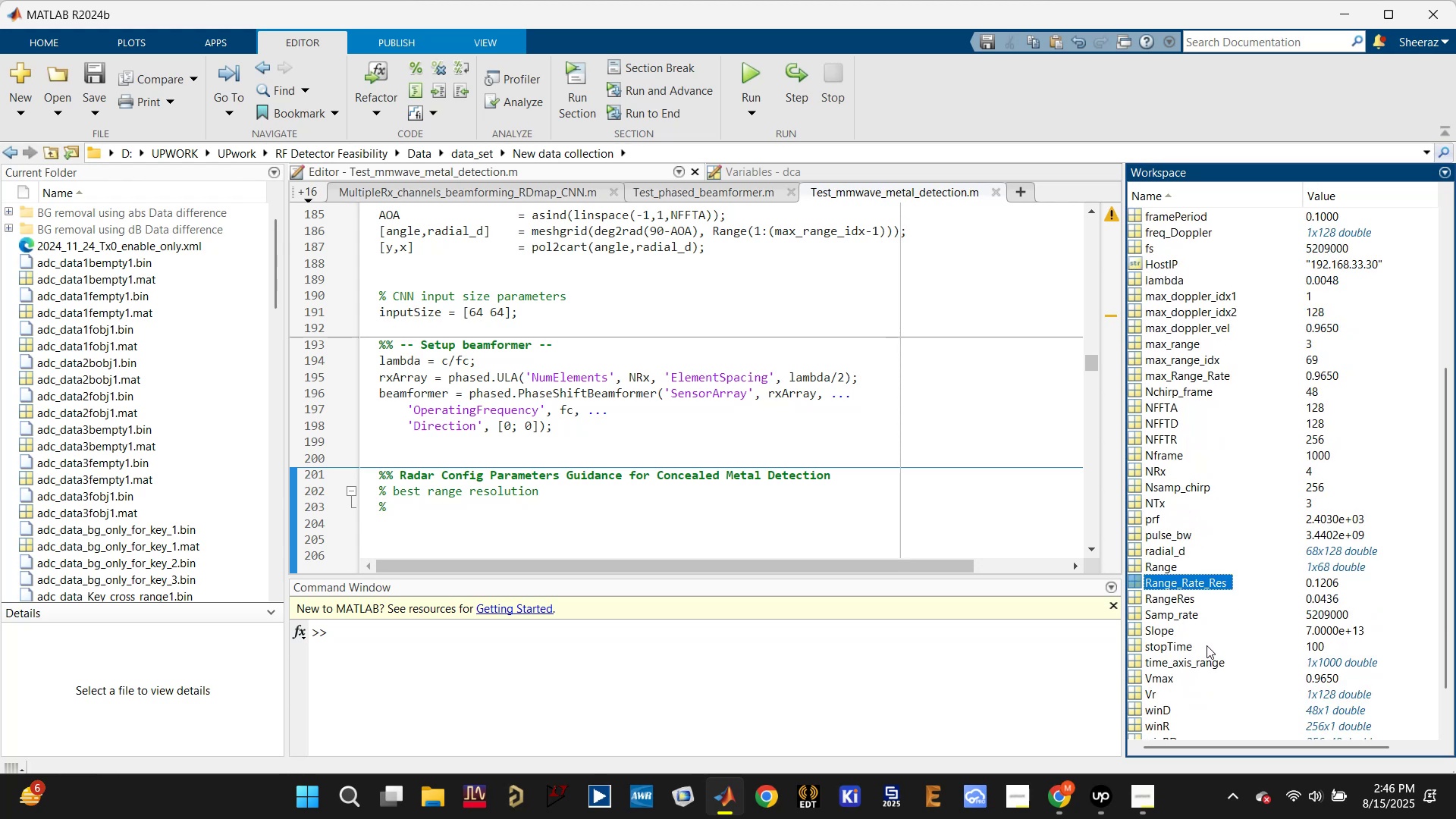 
scroll: coordinate [1199, 654], scroll_direction: down, amount: 4.0
 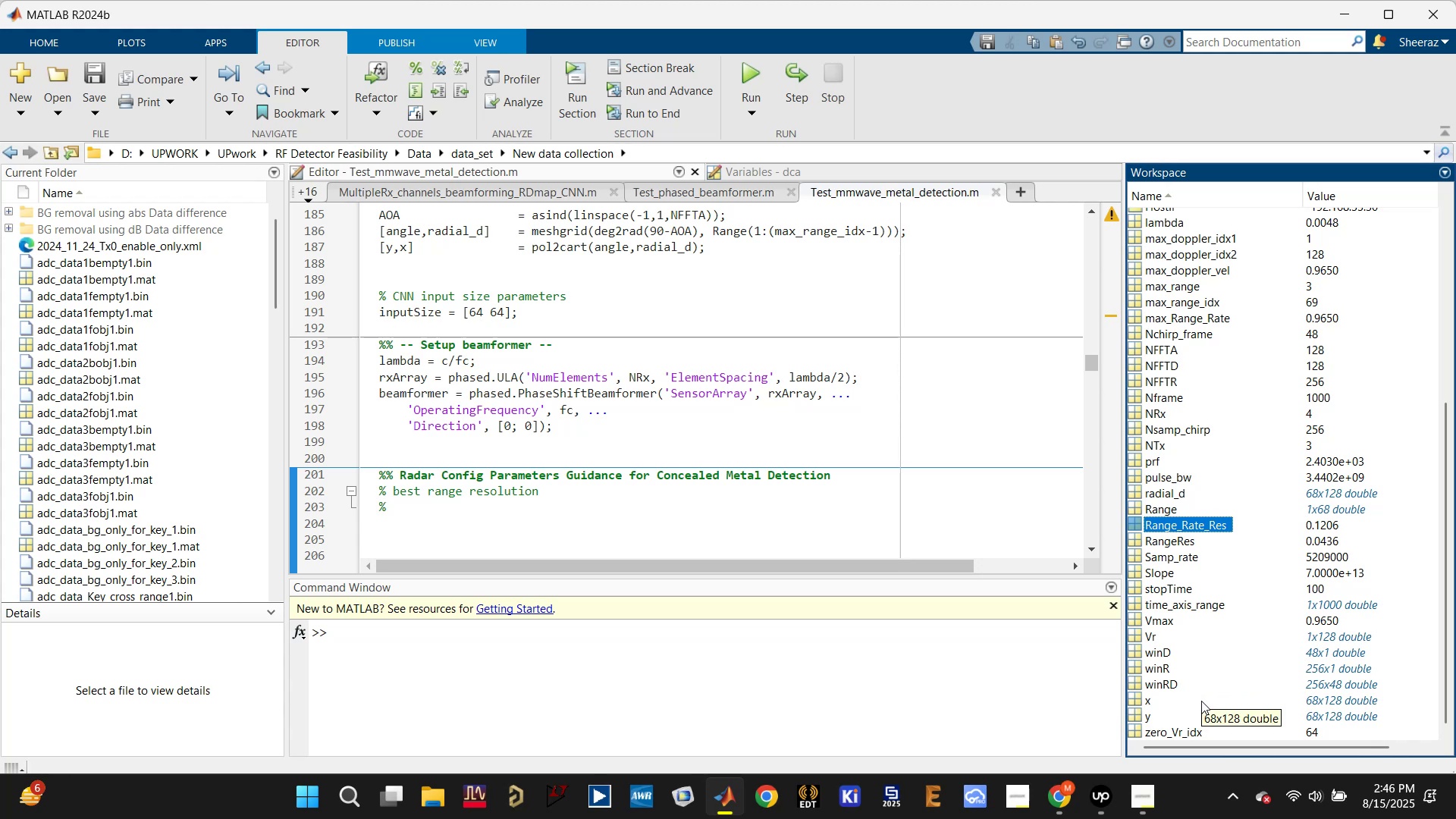 
scroll: coordinate [1225, 514], scroll_direction: up, amount: 9.0
 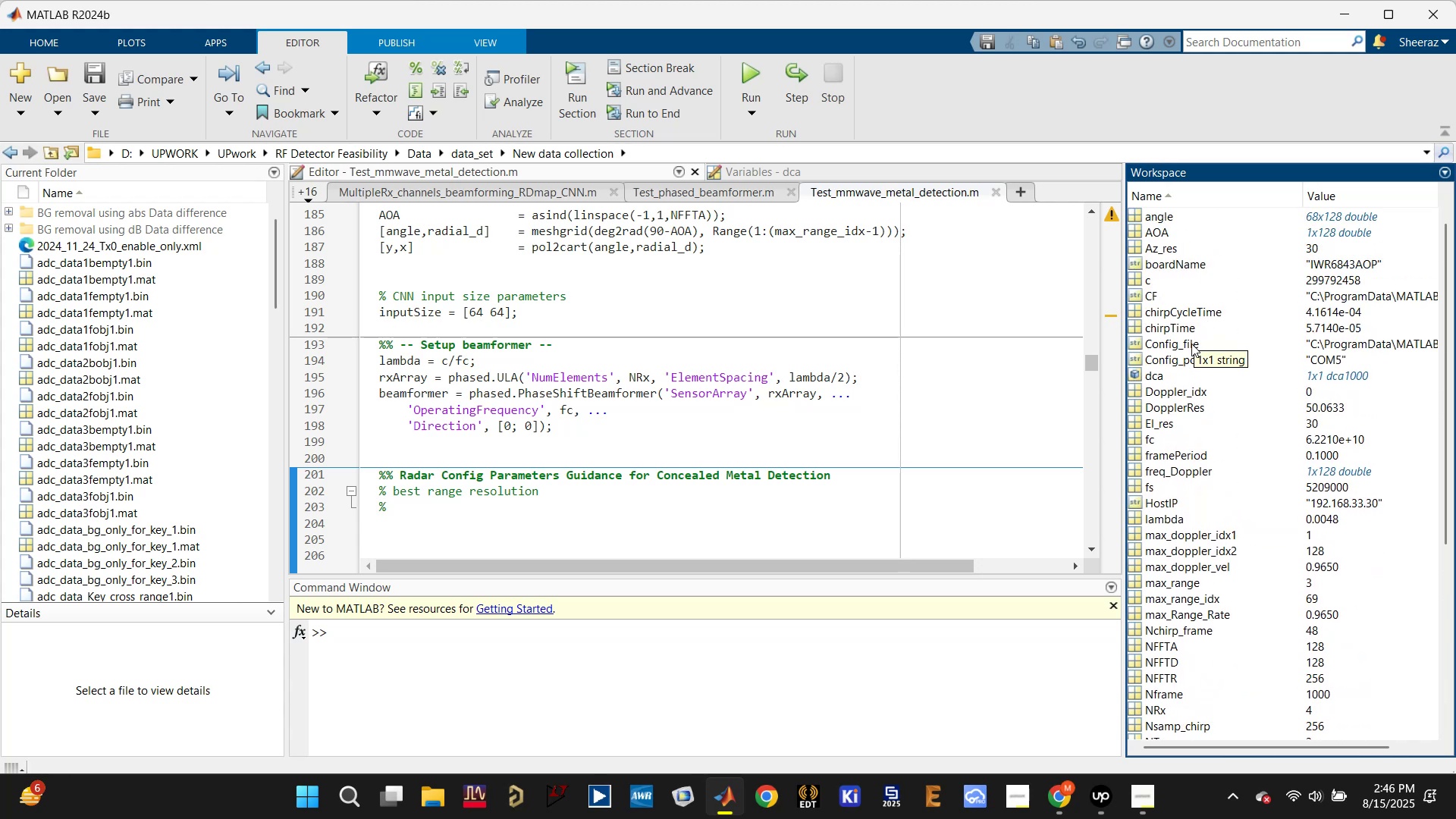 
left_click([1178, 325])
 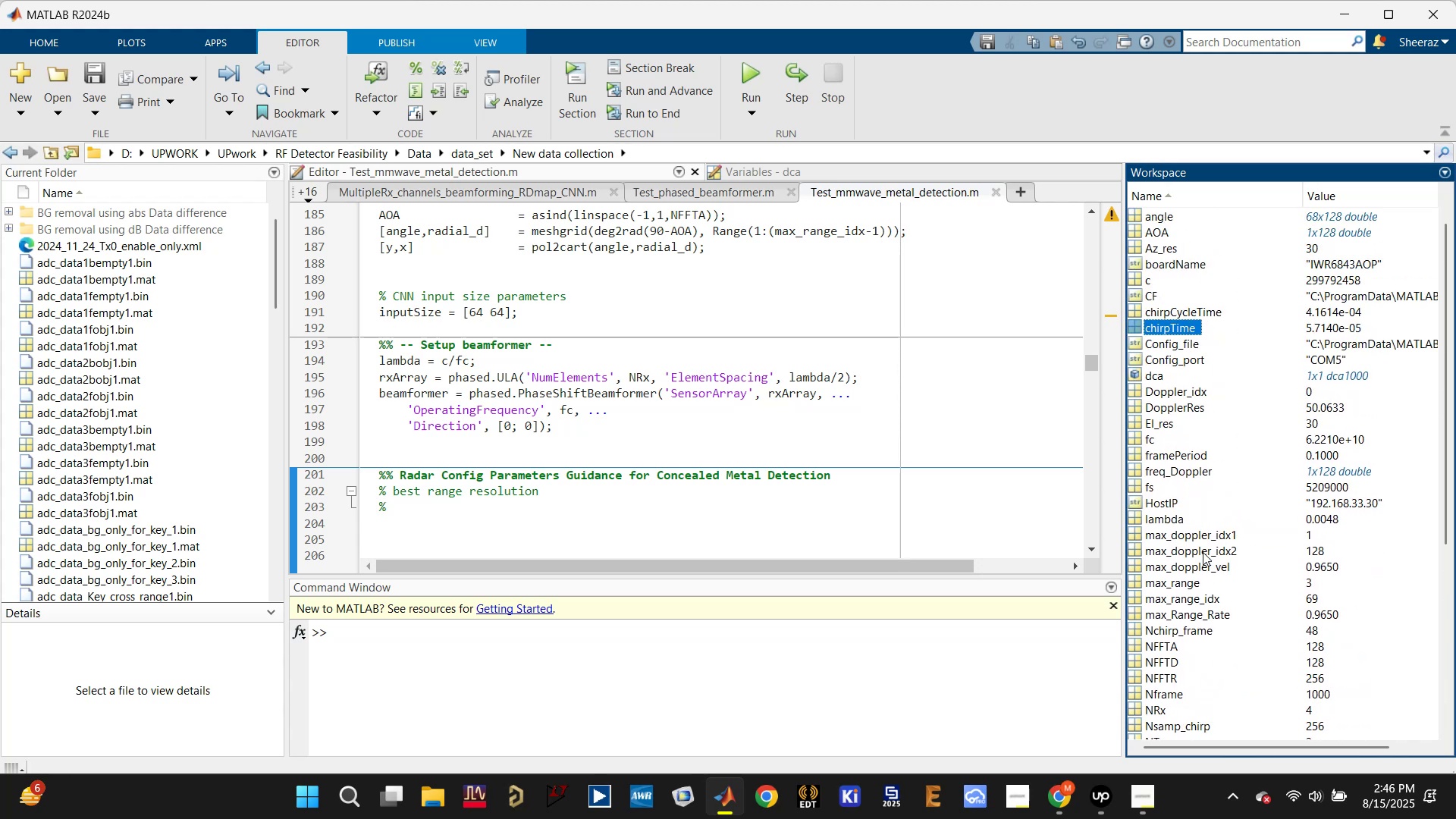 
left_click([1177, 631])
 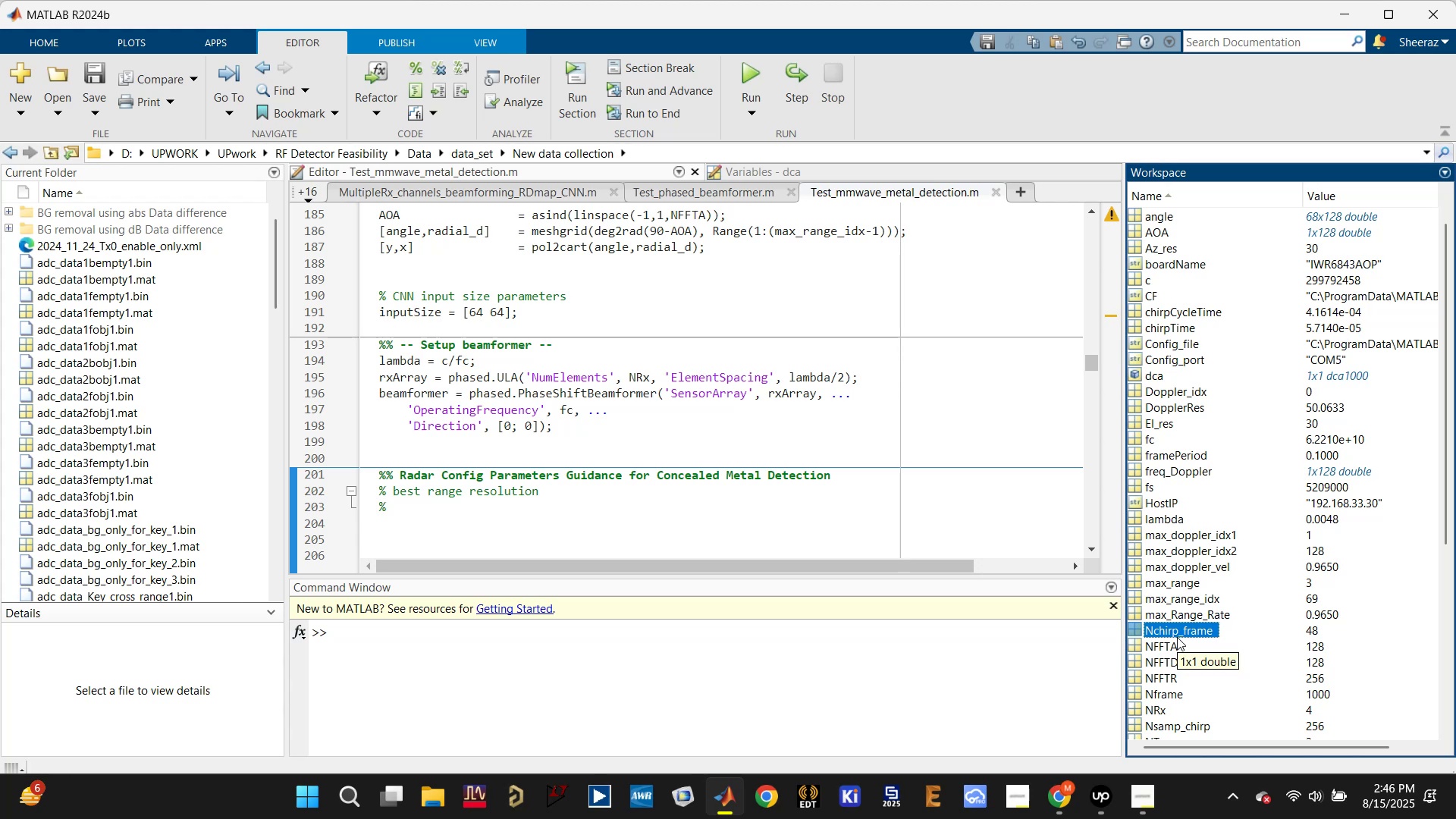 
wait(6.86)
 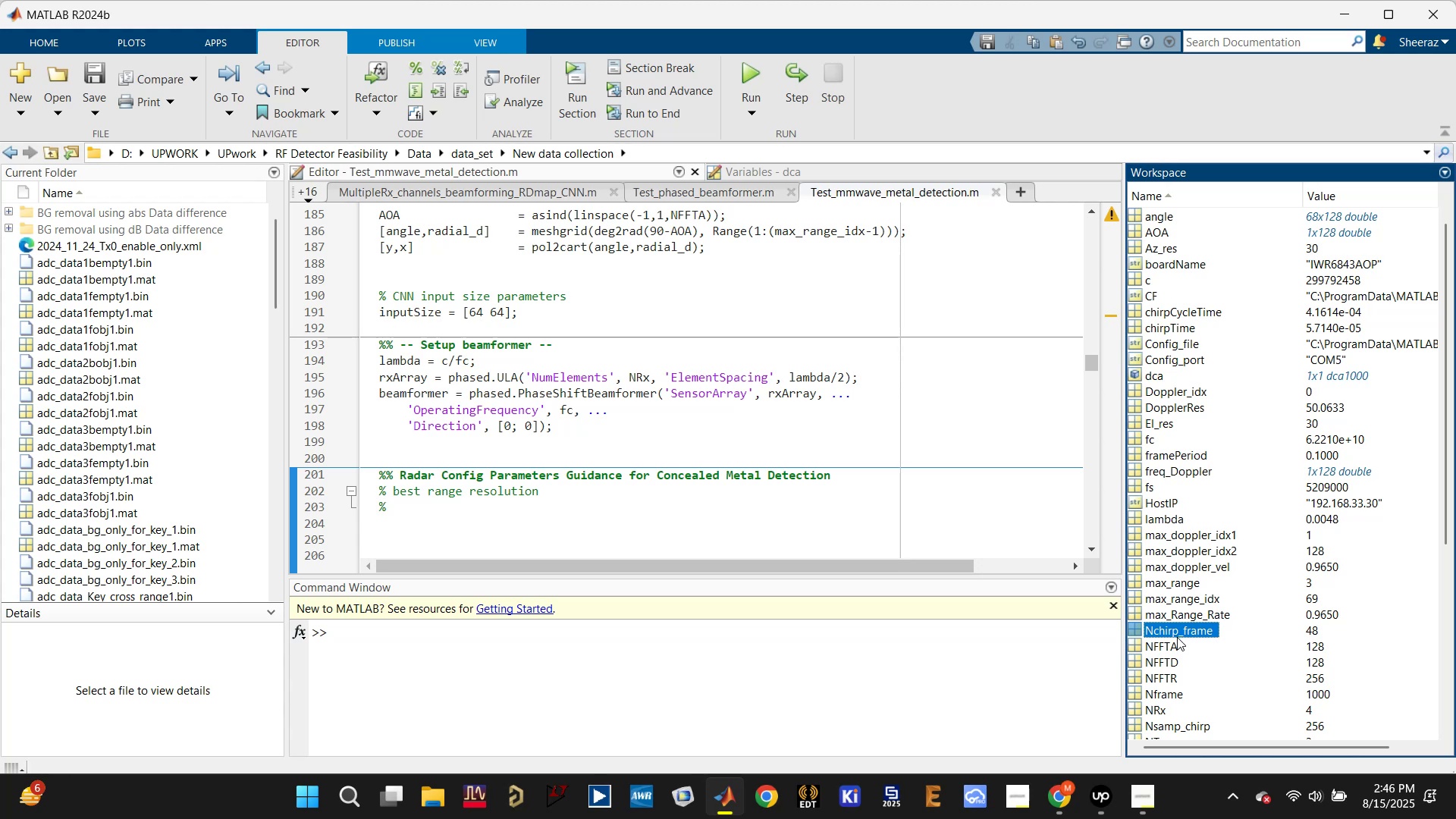 
scroll: coordinate [723, 337], scroll_direction: up, amount: 34.0
 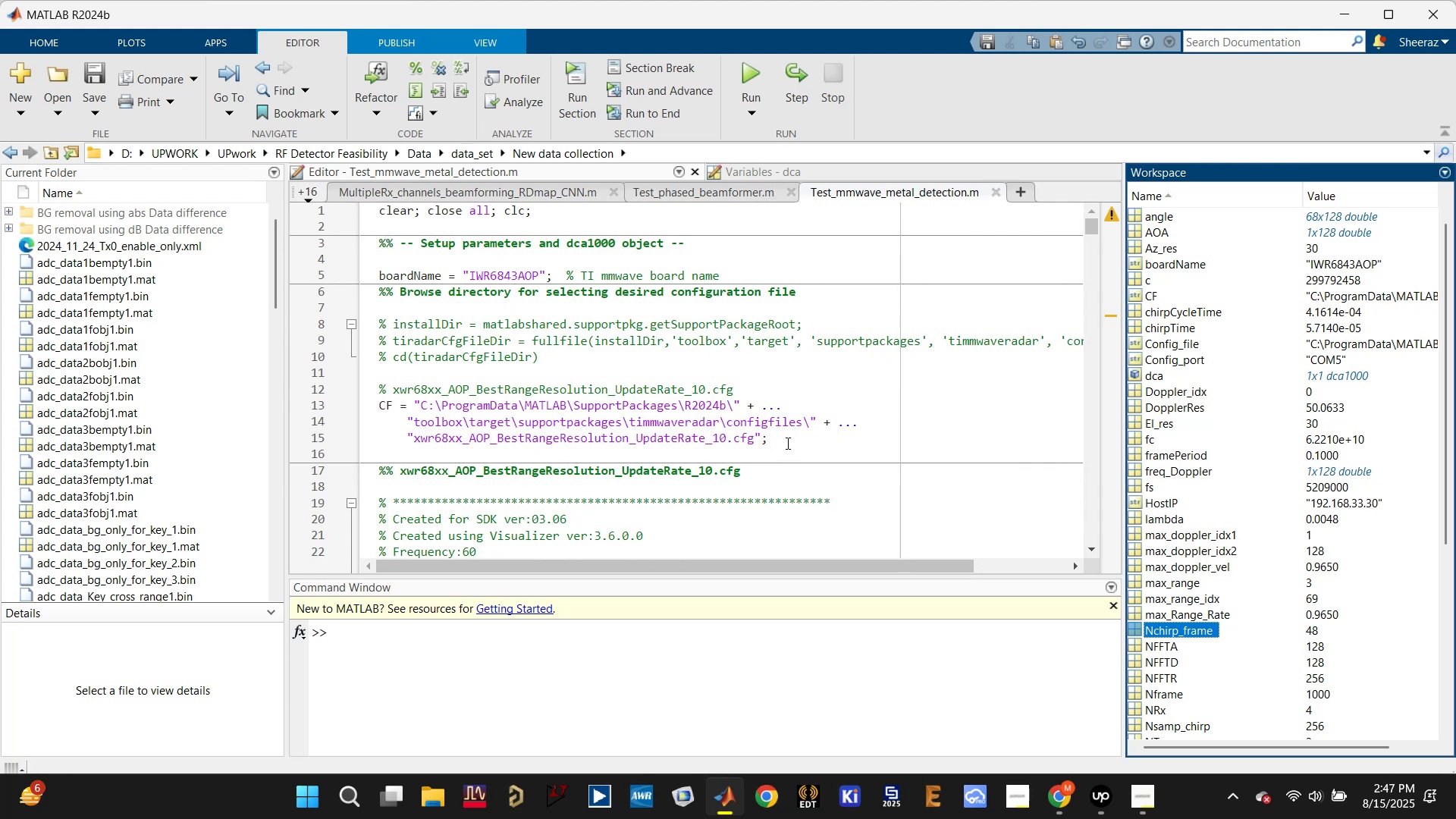 
left_click_drag(start_coordinate=[779, 445], to_coordinate=[413, 399])
 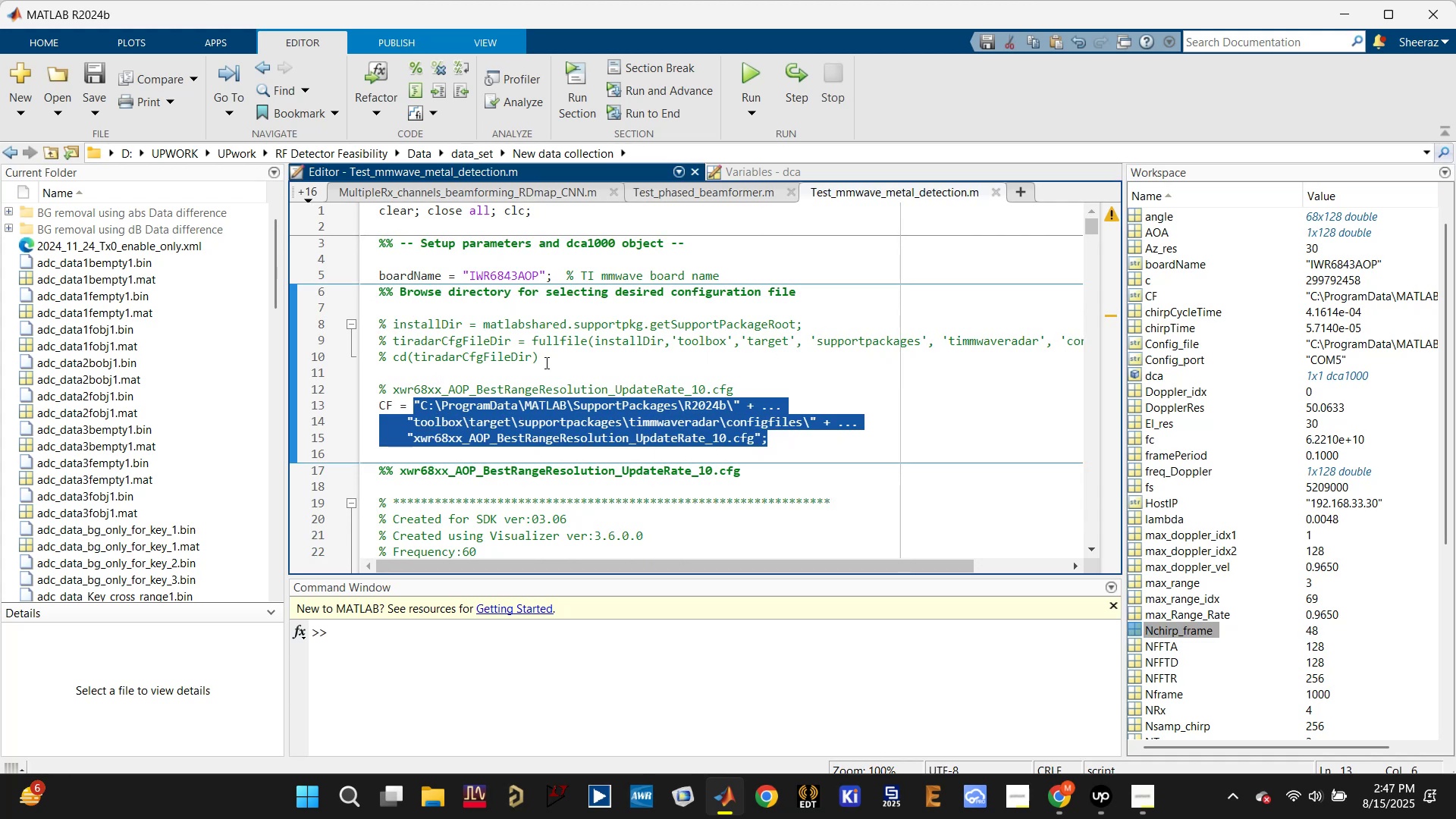 
left_click_drag(start_coordinate=[562, 359], to_coordinate=[345, 322])
 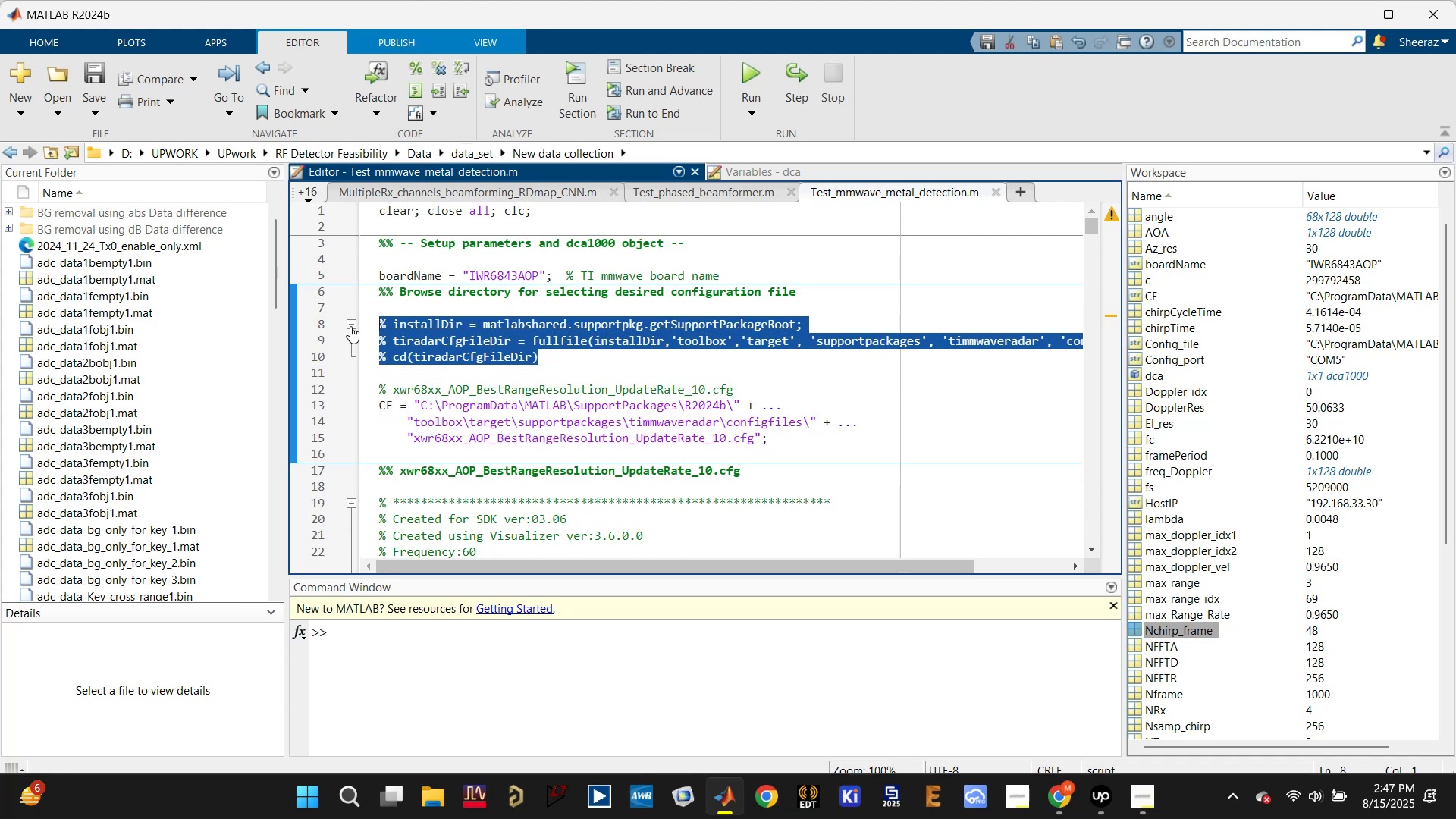 
key(Control+C)
 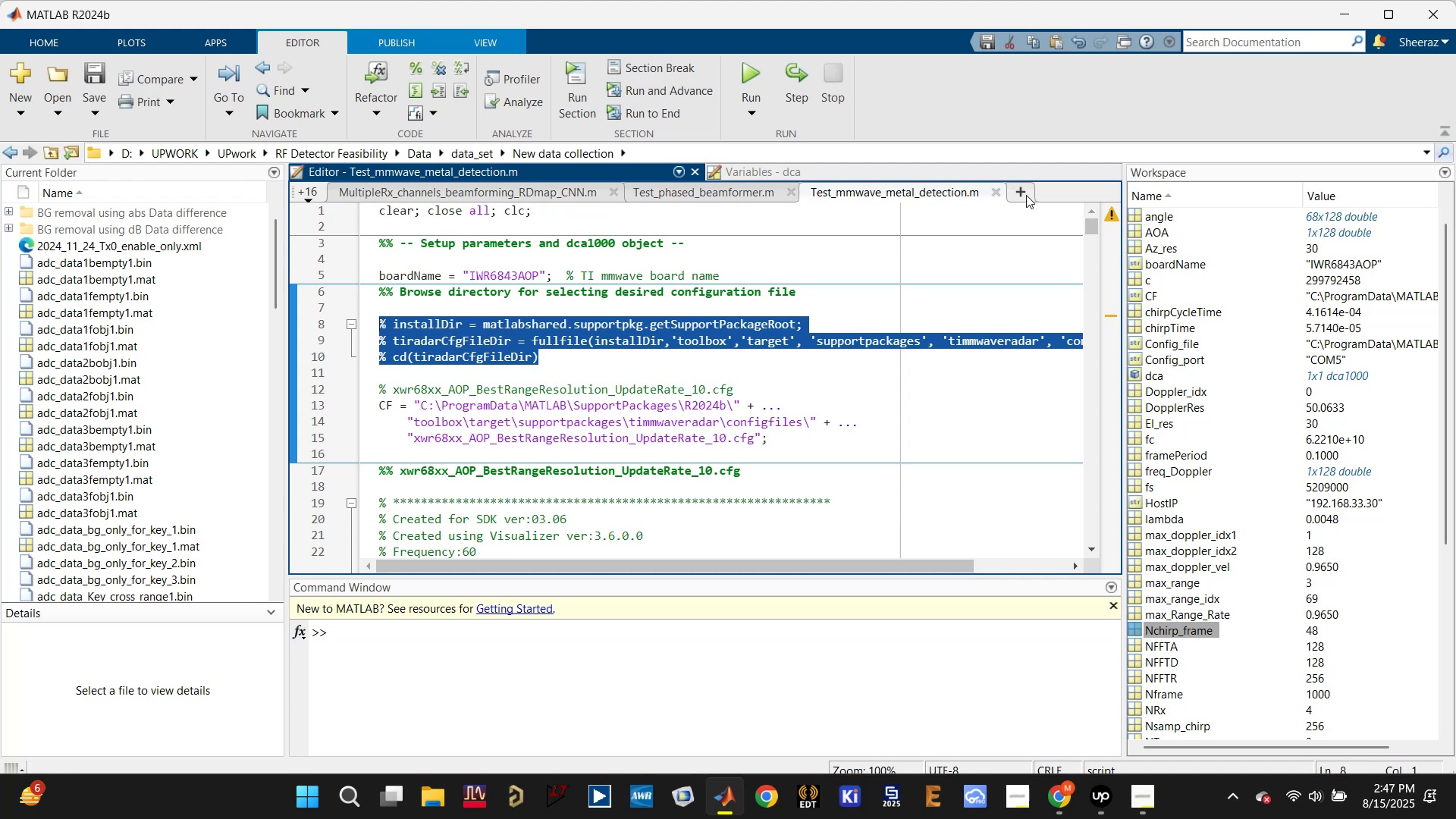 
key(Control+V)
 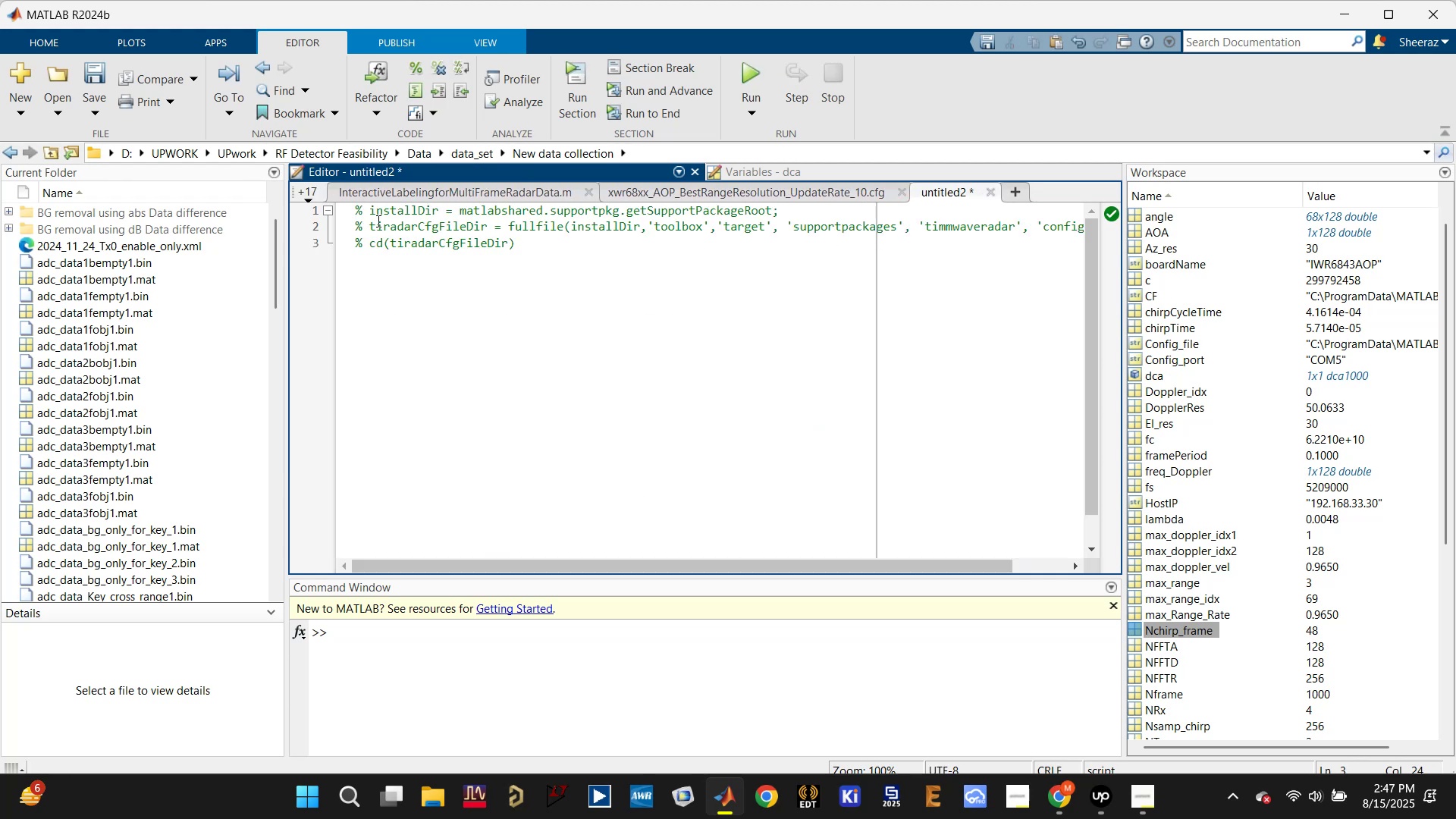 
left_click([358, 209])
 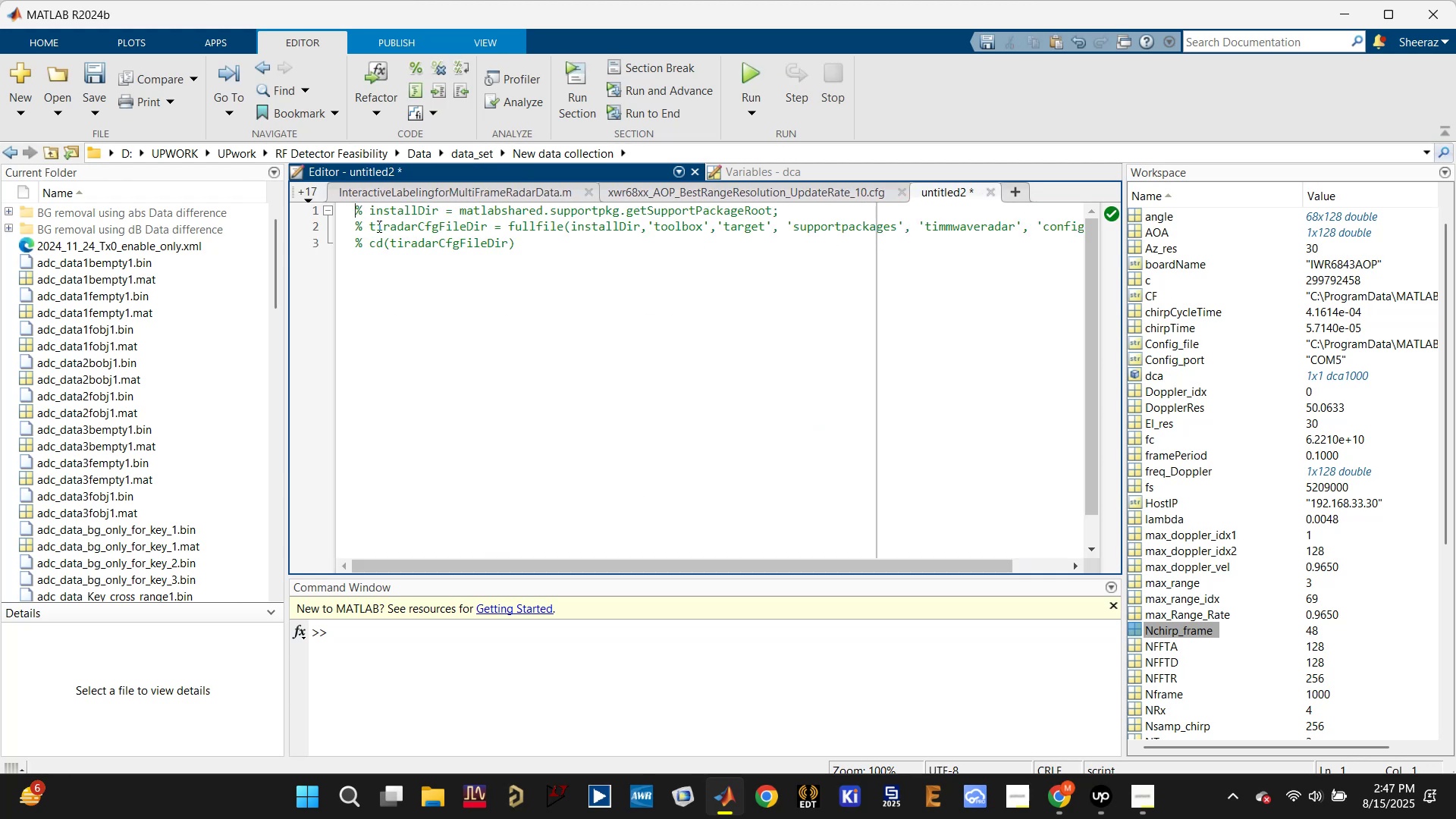 
key(Enter)
 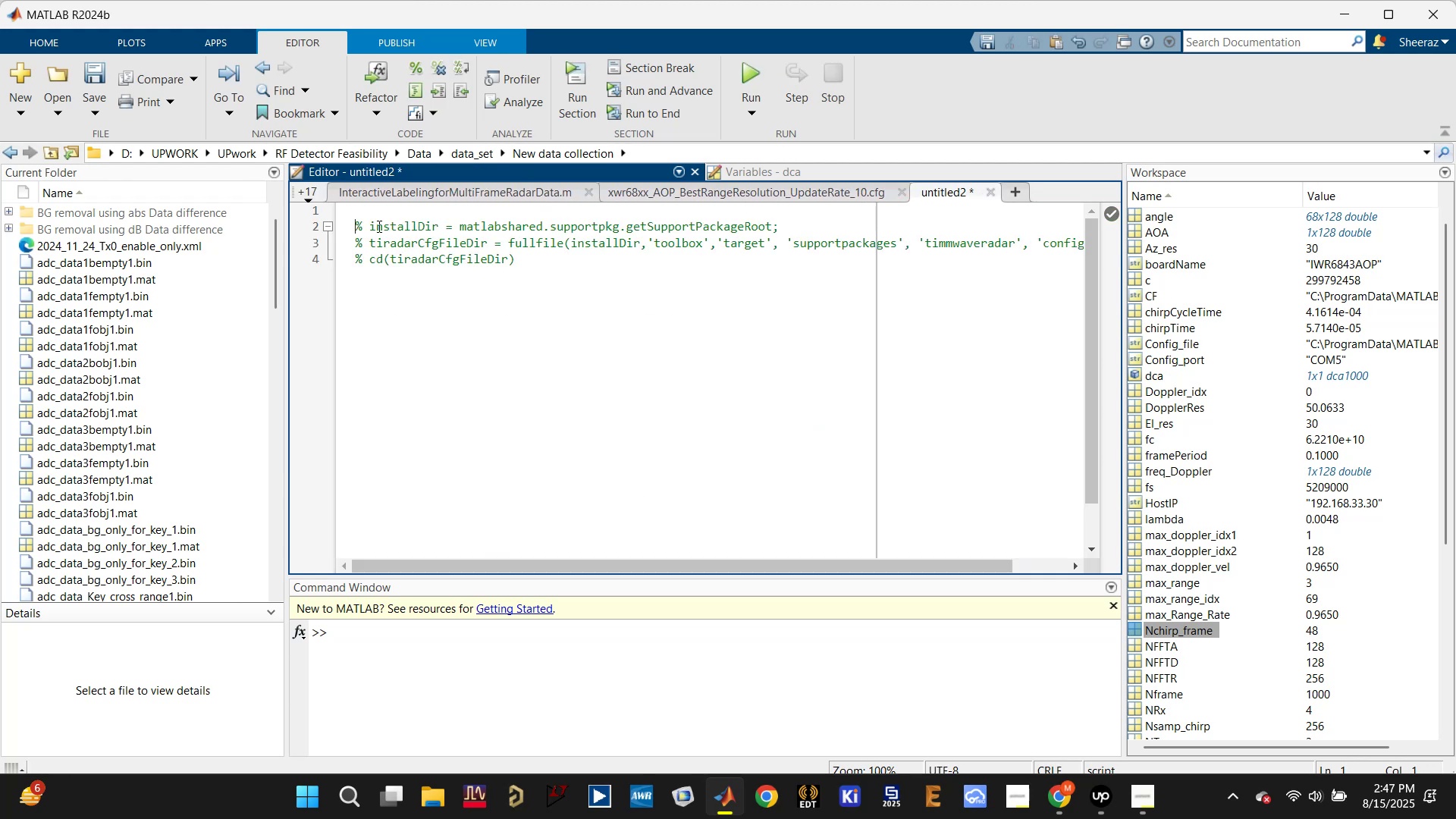 
key(Enter)
 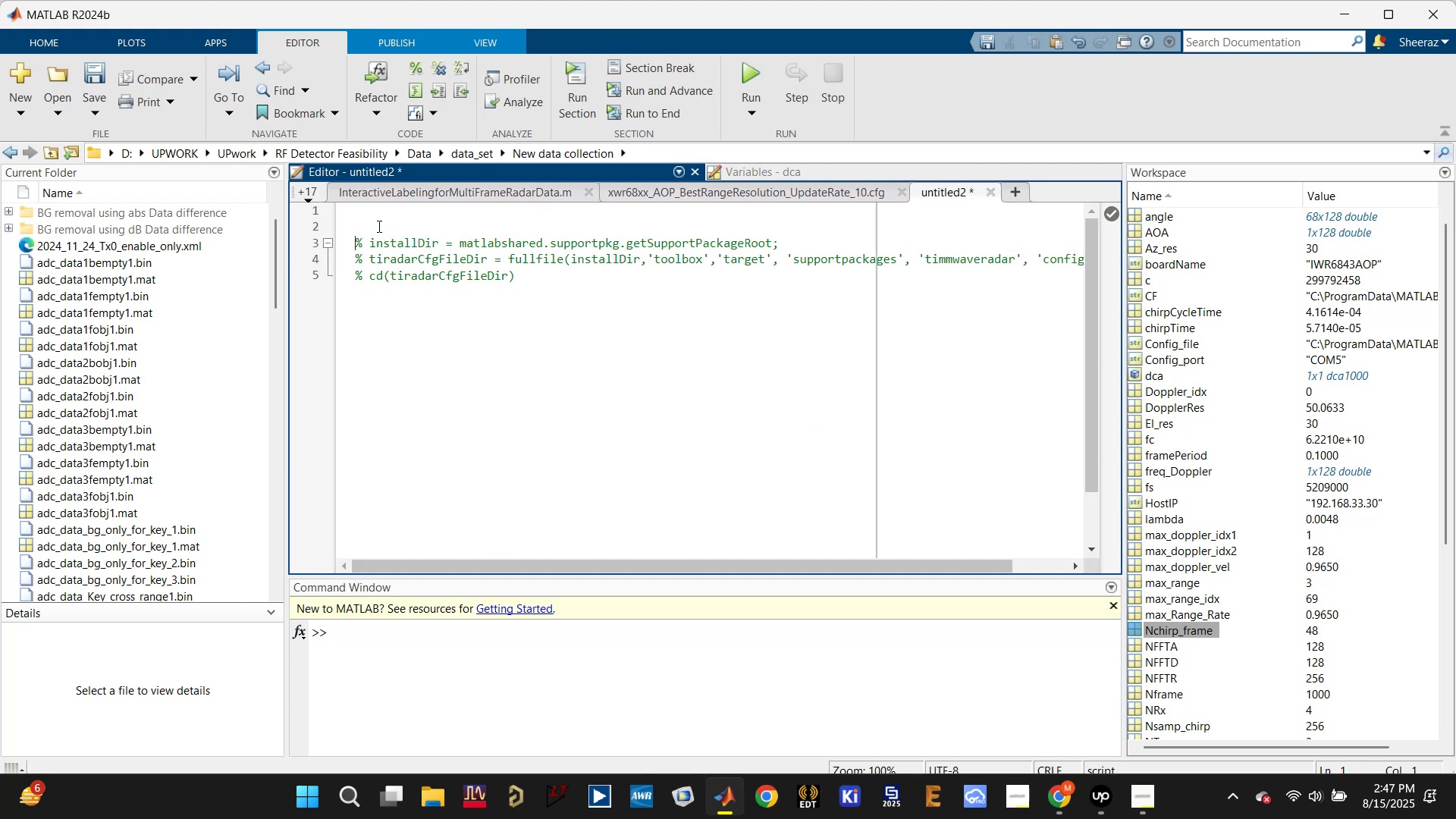 
key(ArrowUp)
 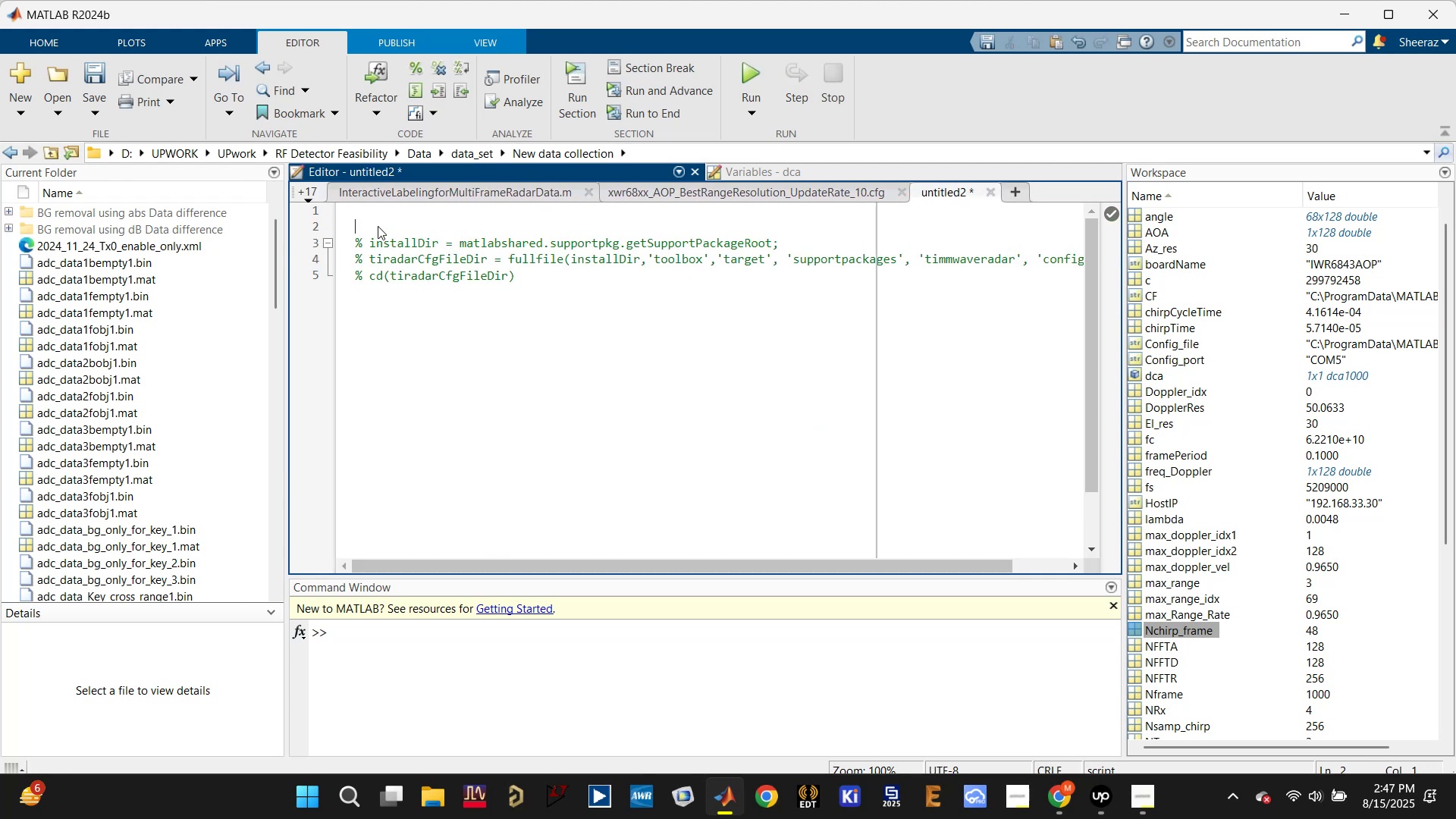 
type(clear all; clos)
key(Backspace)
key(Backspace)
key(Backspace)
type(; close all; clc;)
 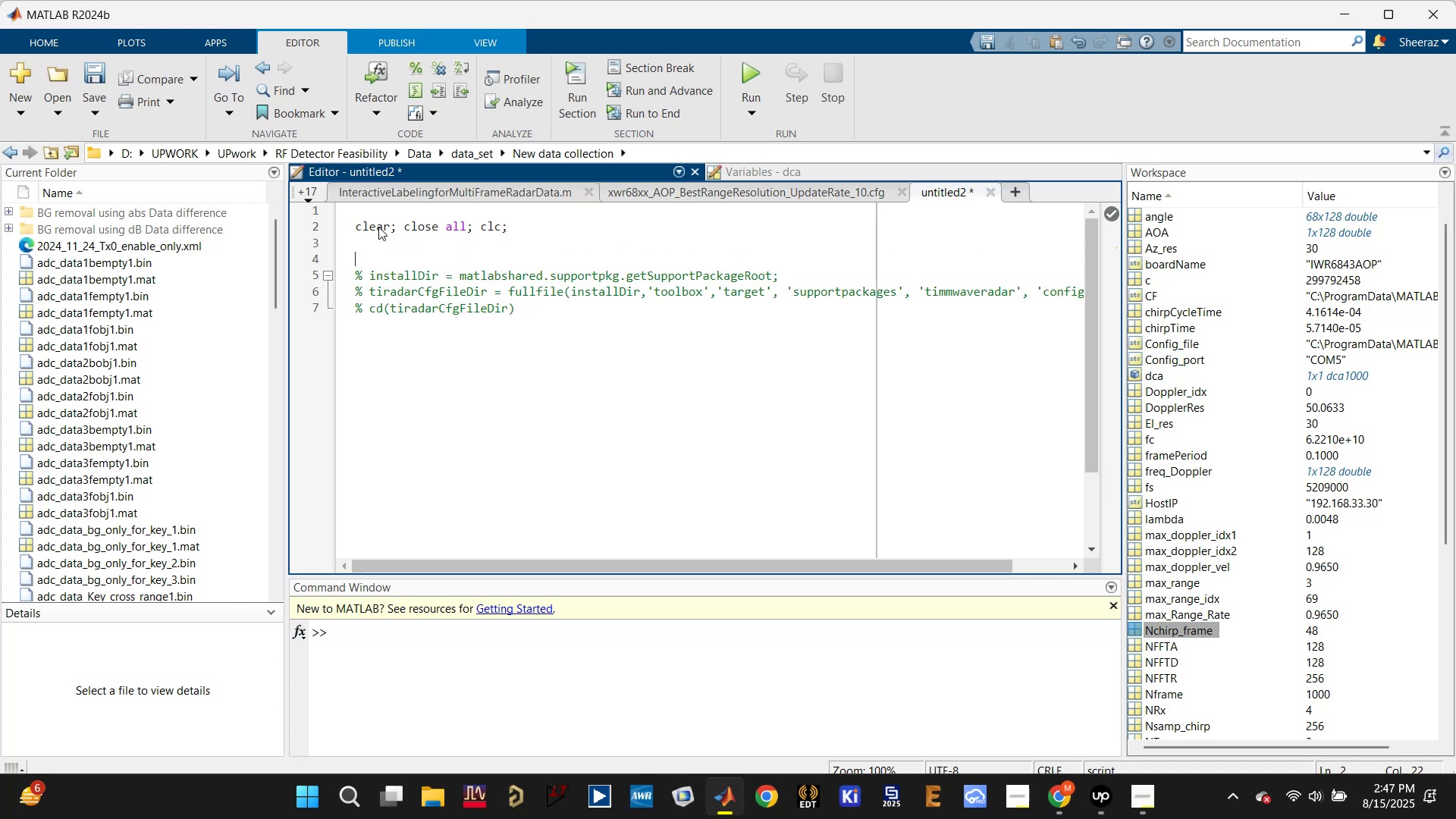 
key(Enter)
 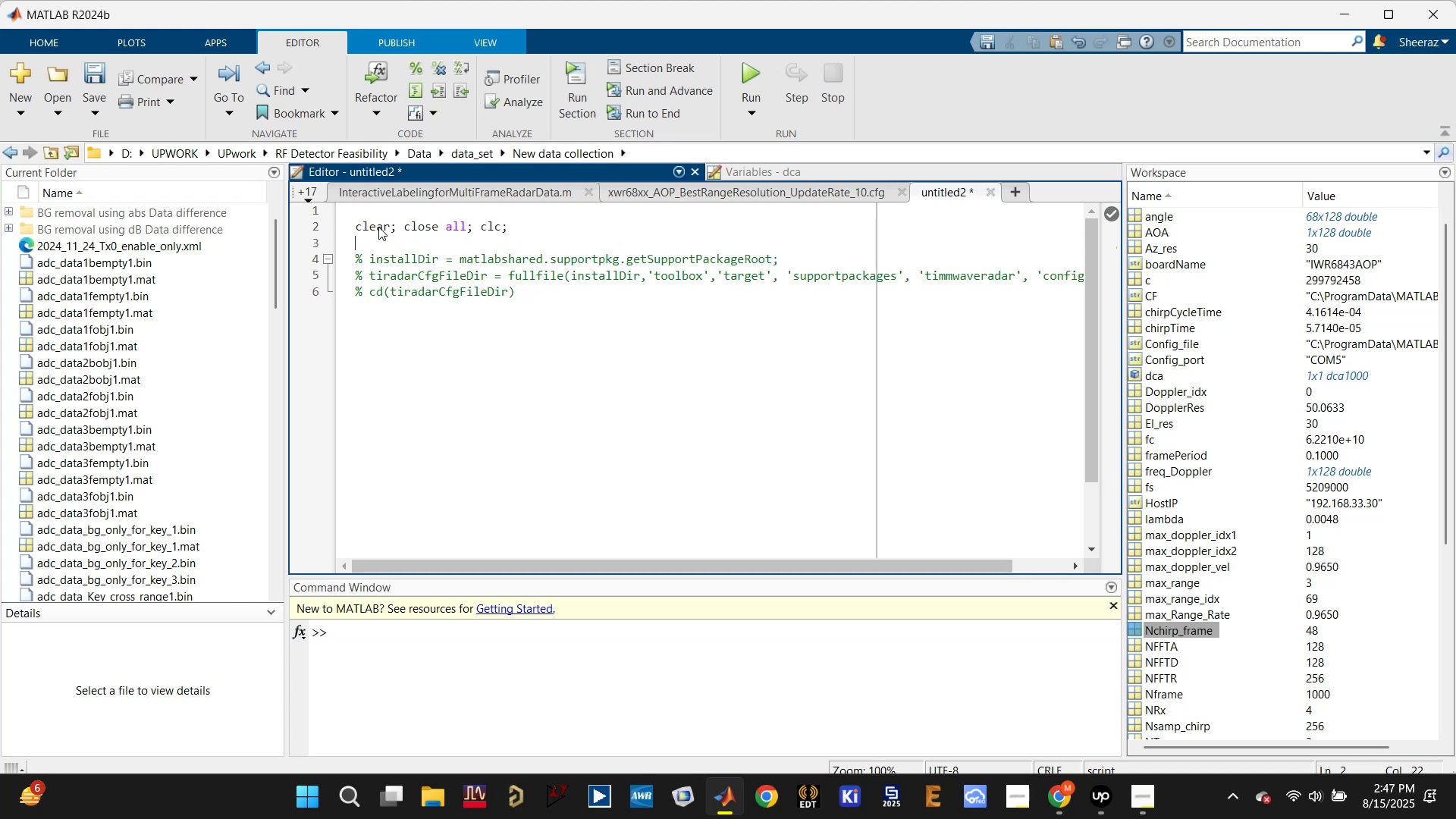 
key(Enter)
 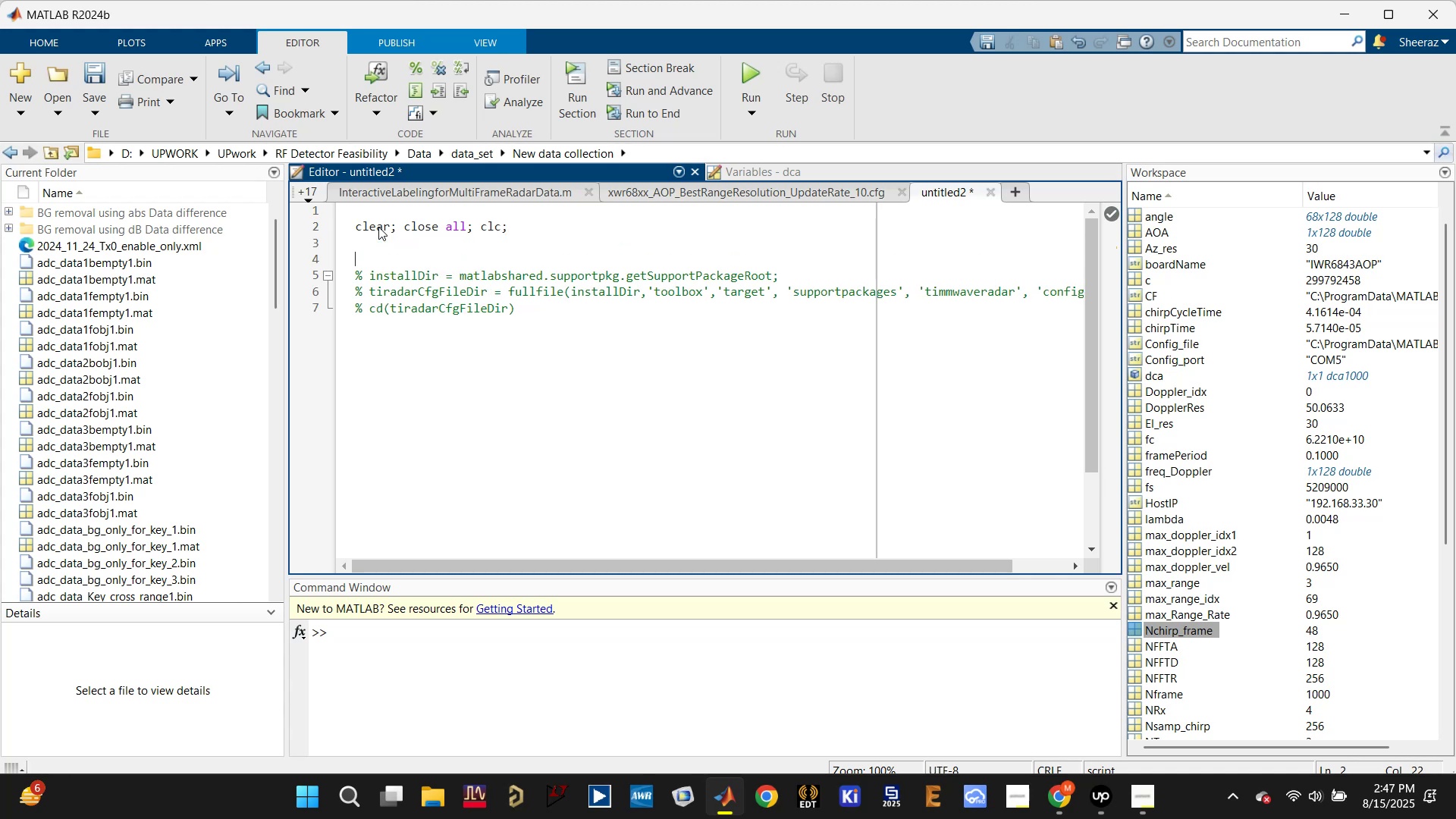 
type(%% ist )
key(Backspace)
key(Backspace)
key(Backspace)
key(Backspace)
type(List the available cofi)
key(Backspace)
key(Backspace)
type(nfigurations)
 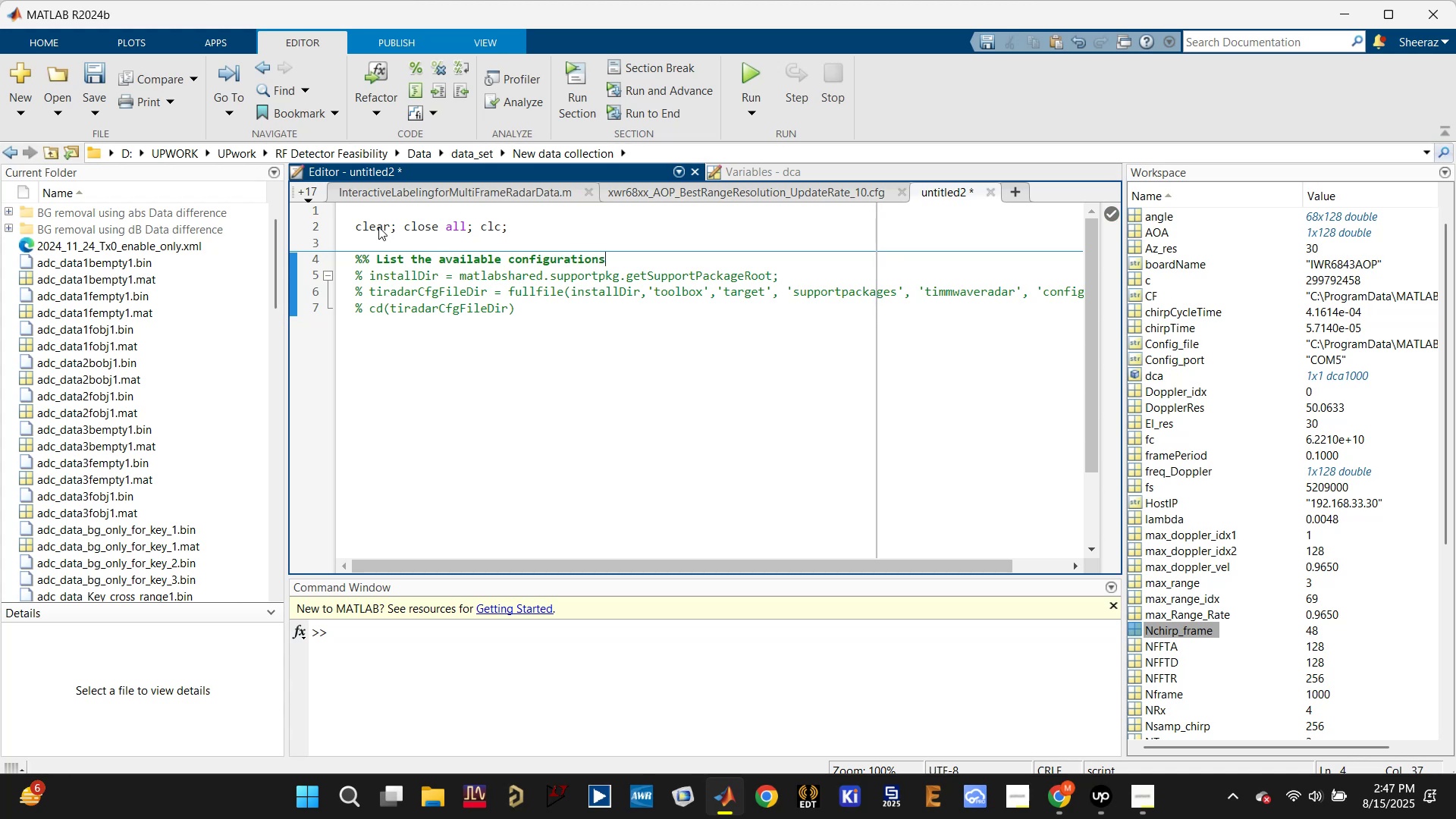 
key(Control+S)
 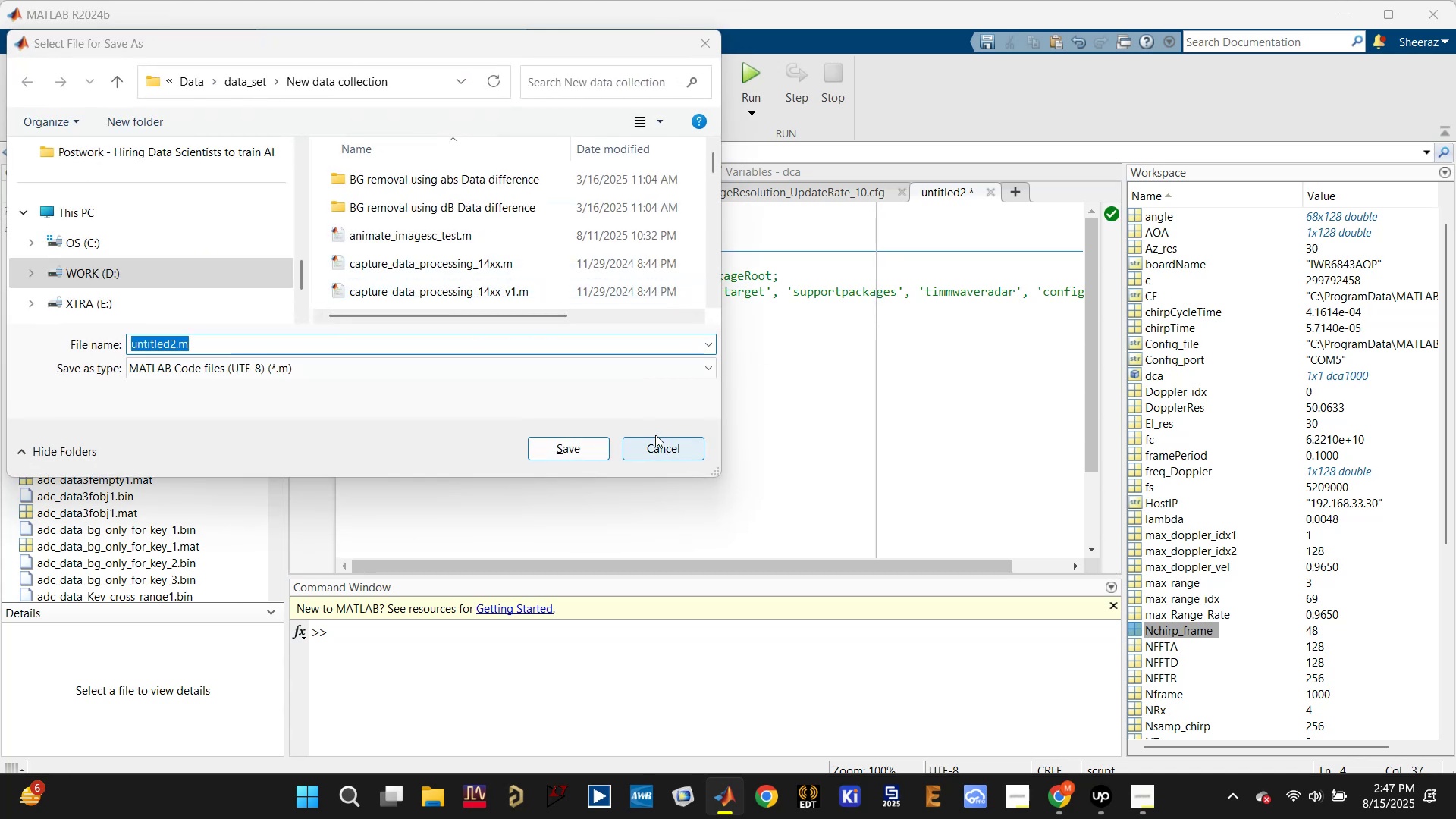 
left_click([172, 340])
 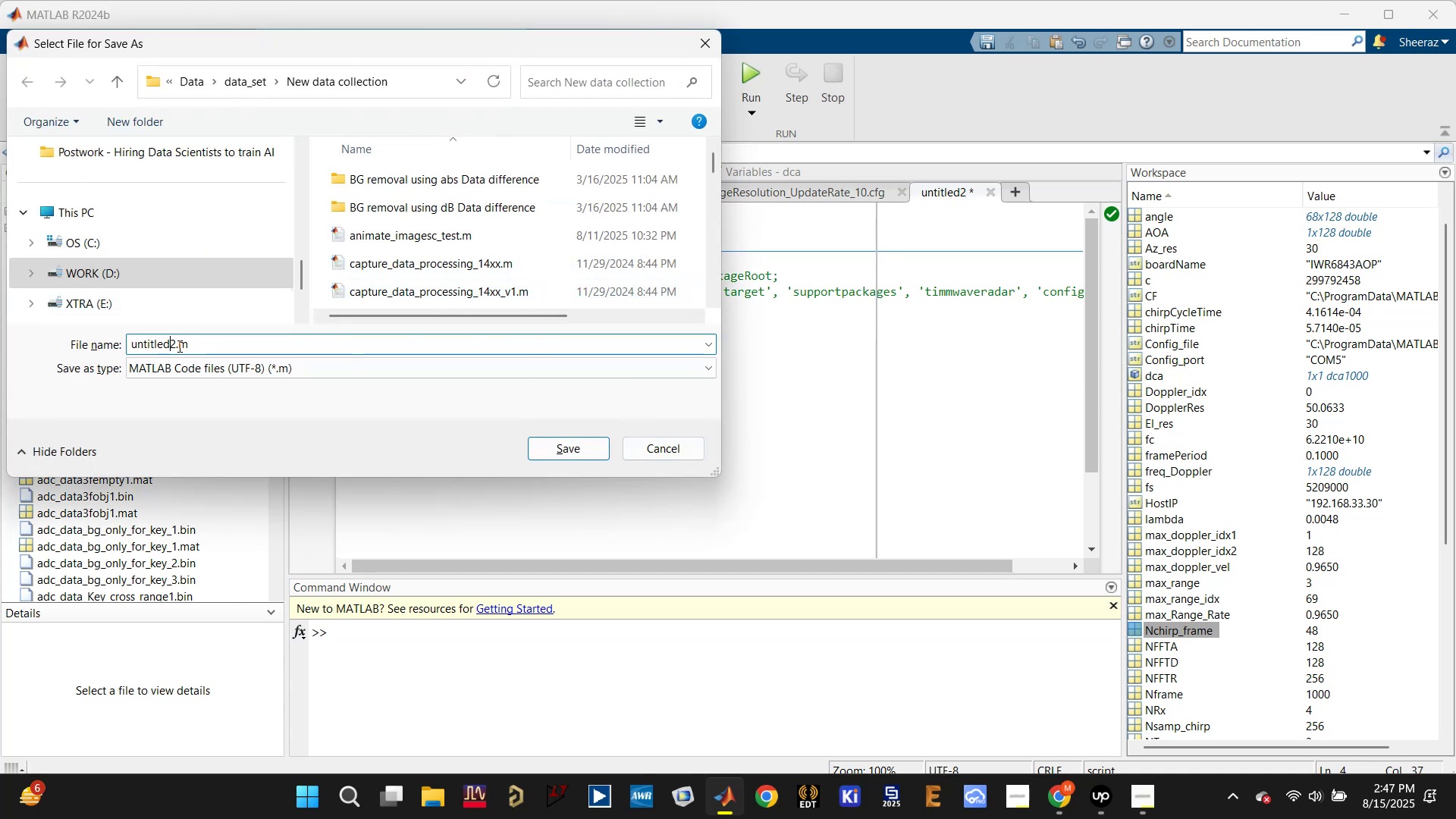 
left_click_drag(start_coordinate=[175, 344], to_coordinate=[70, 342])
 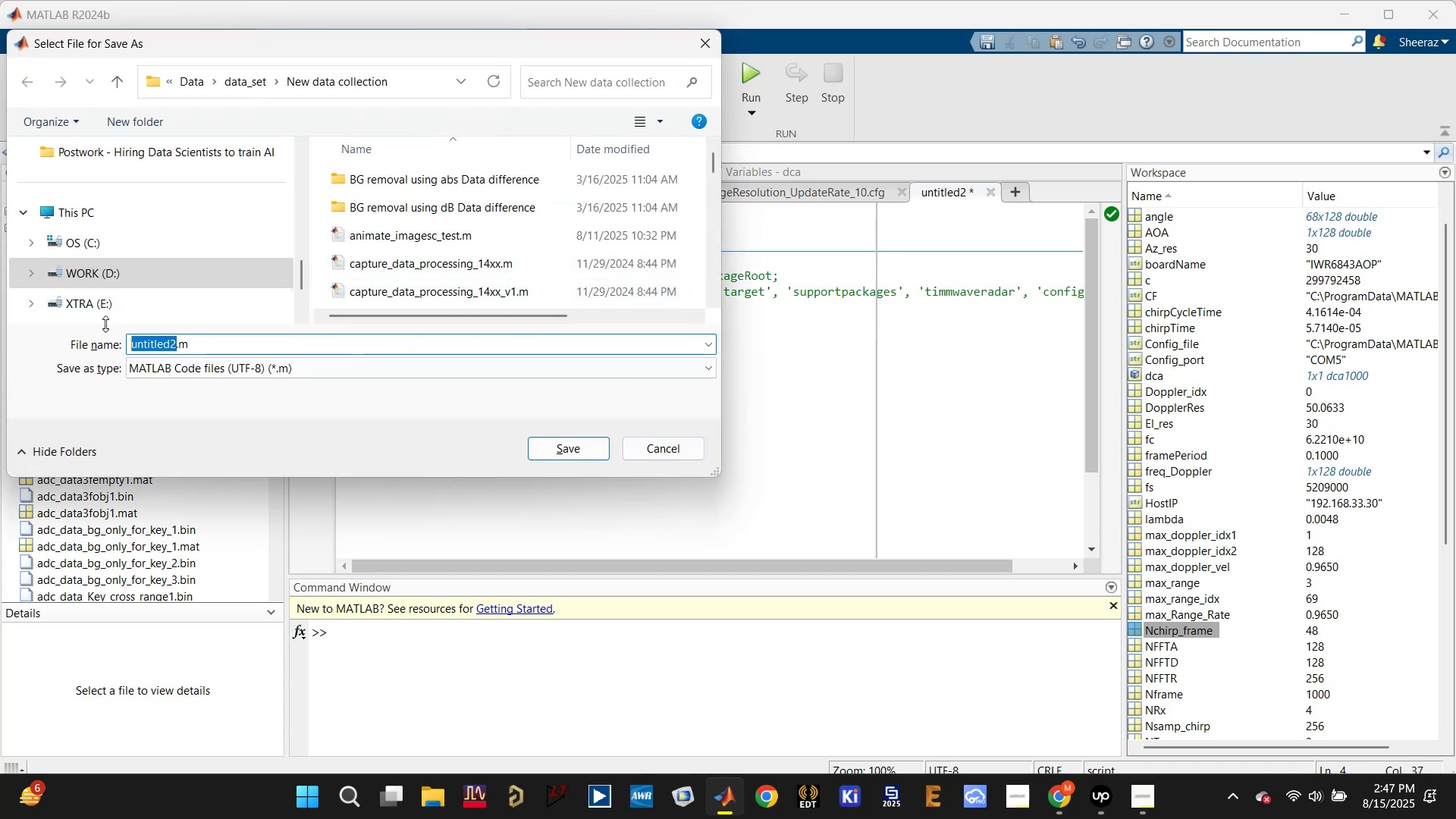 
type(Pre-defiend)
key(Backspace)
key(Backspace)
key(Backspace)
type(ned_config_files_TI_mmwave)
 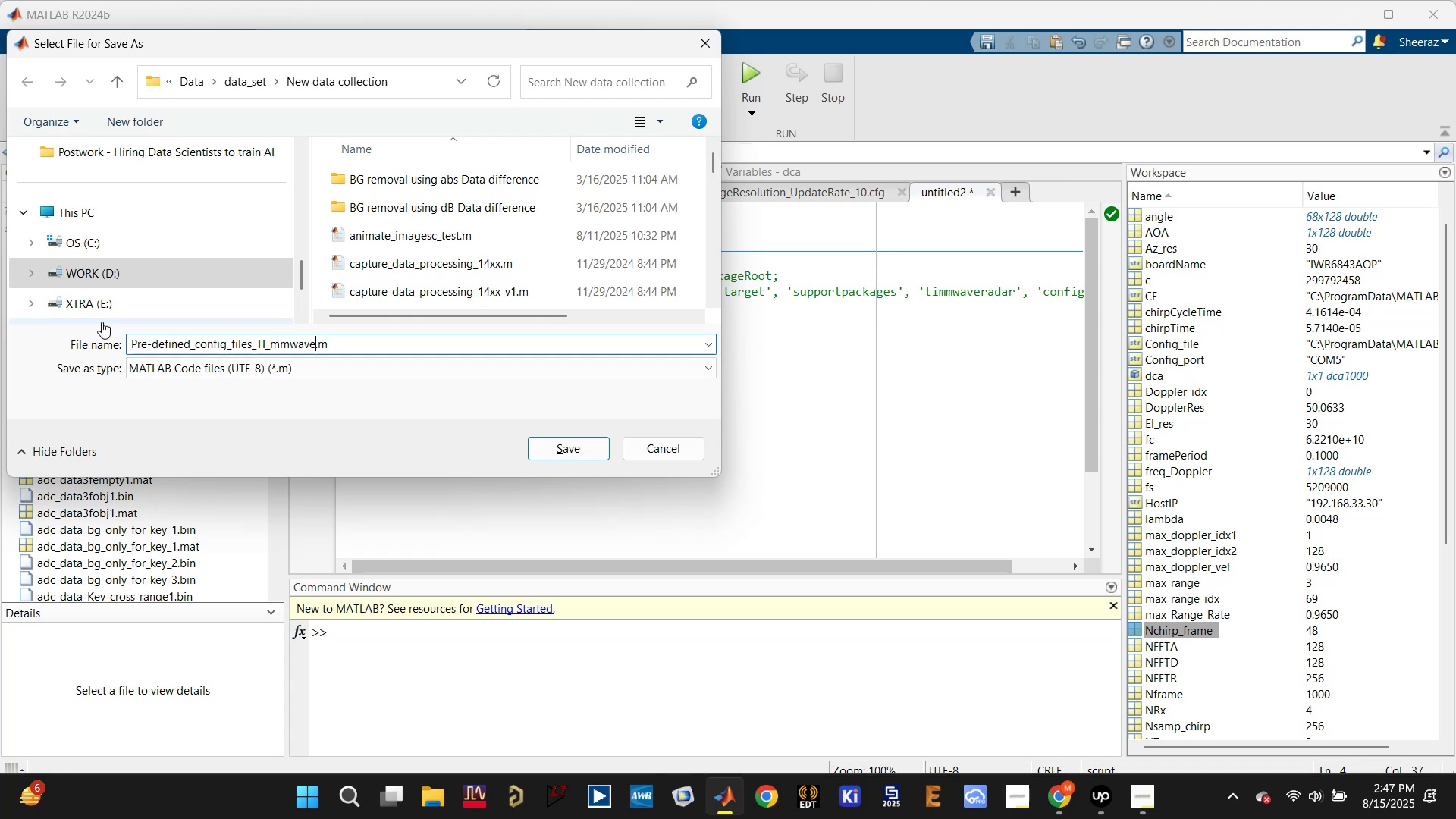 
left_click([572, 449])
 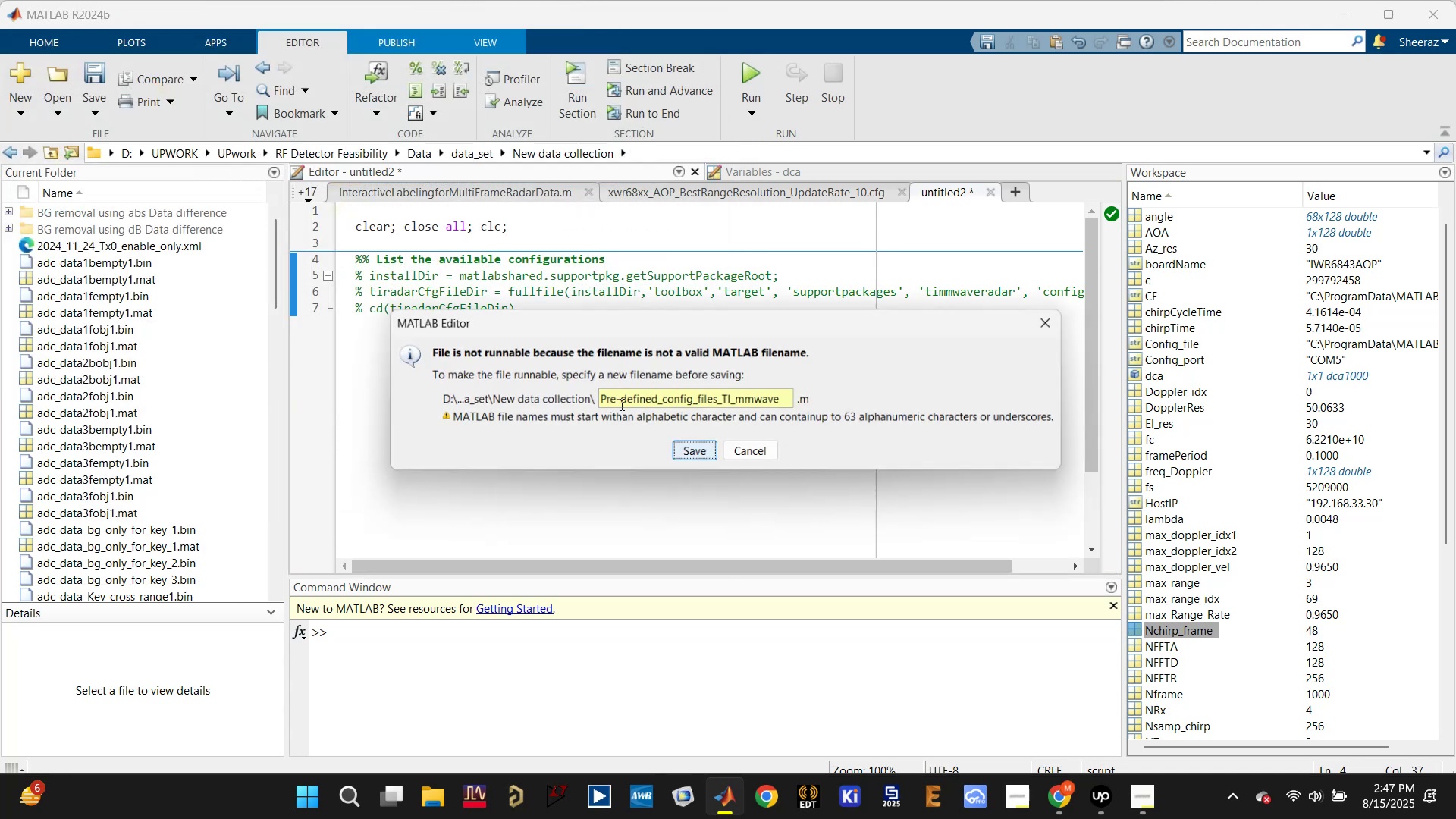 
left_click([620, 381])
 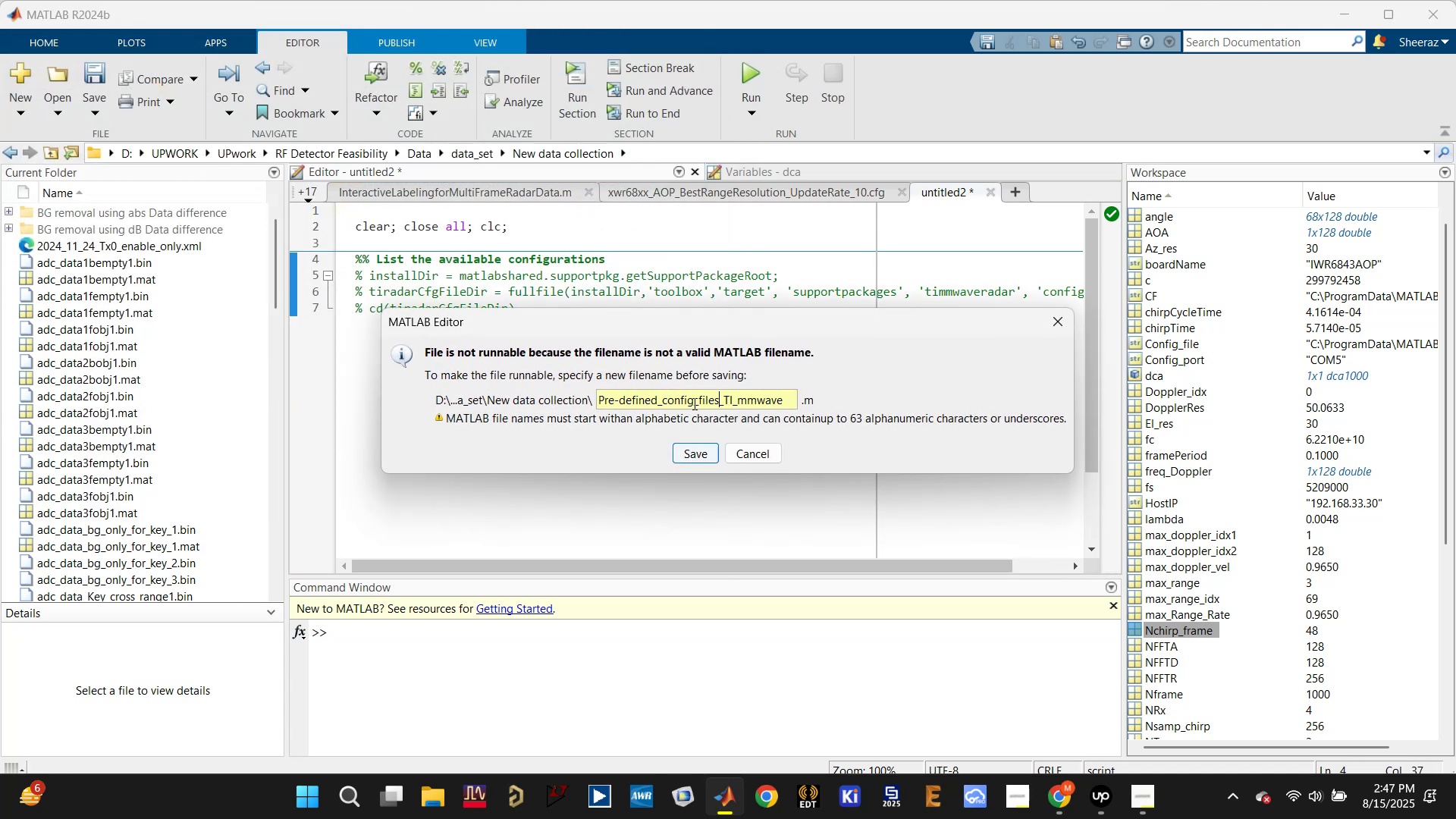 
left_click([661, 400])
 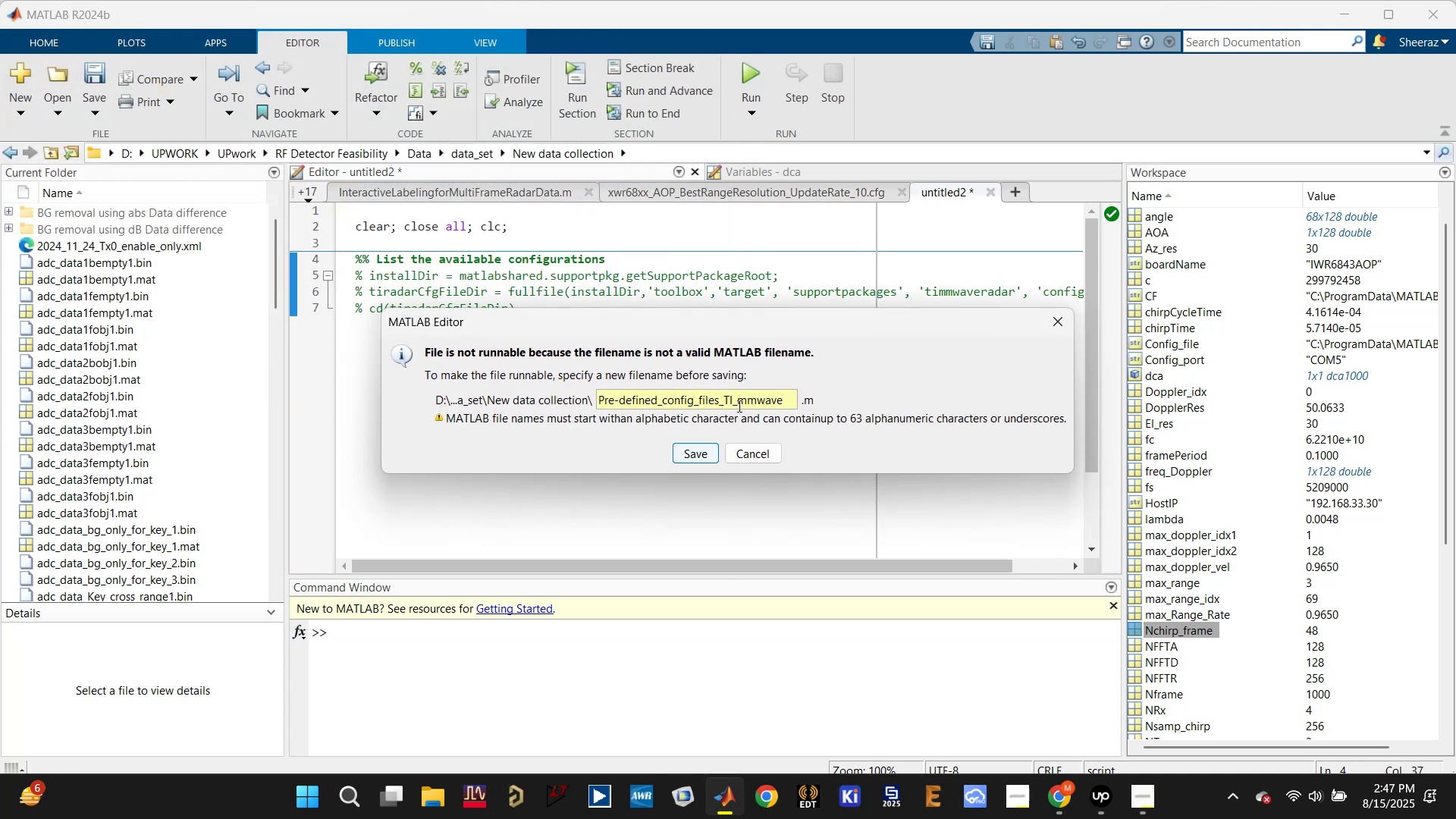 
left_click([738, 403])
 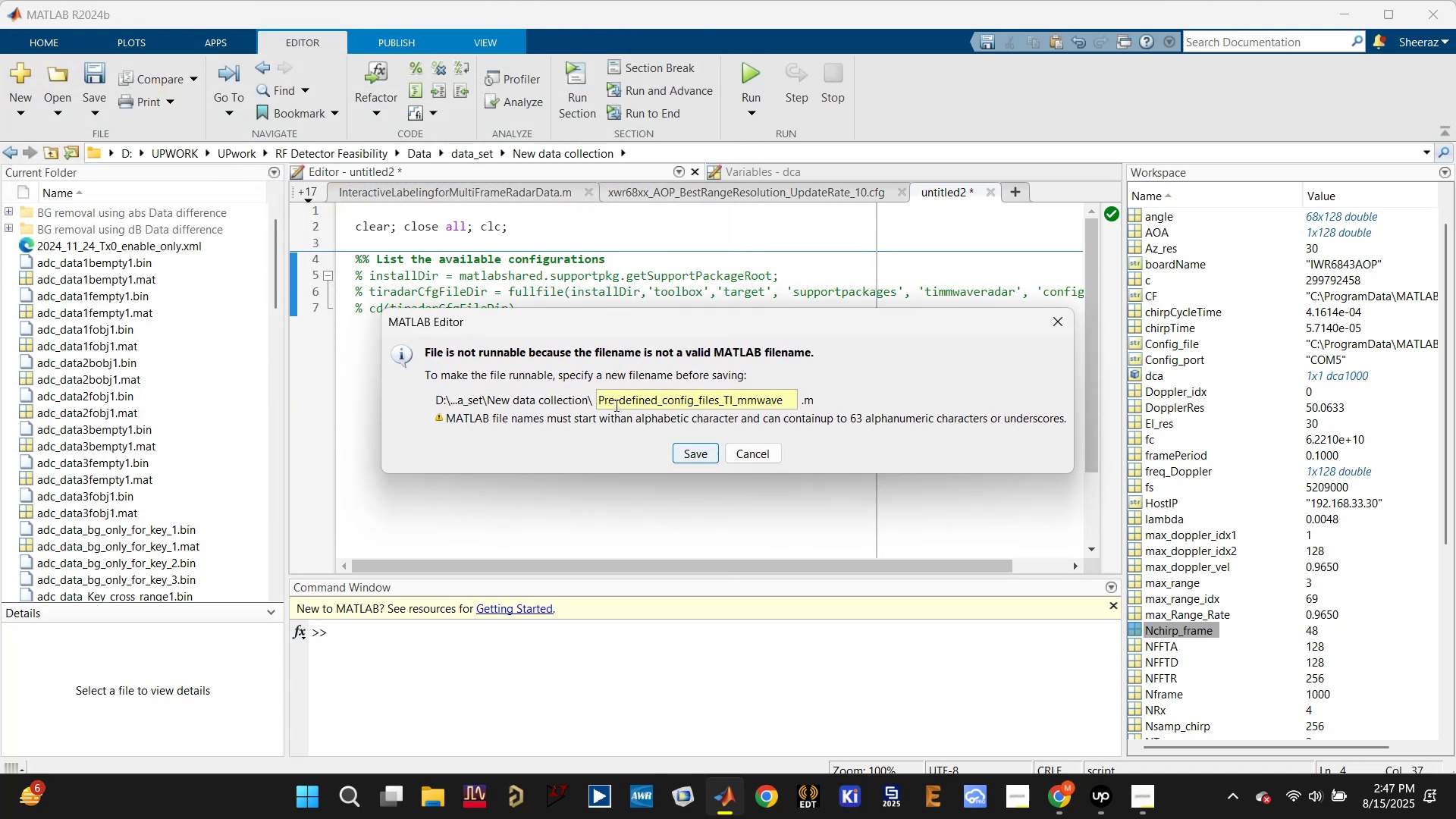 
left_click([619, 400])
 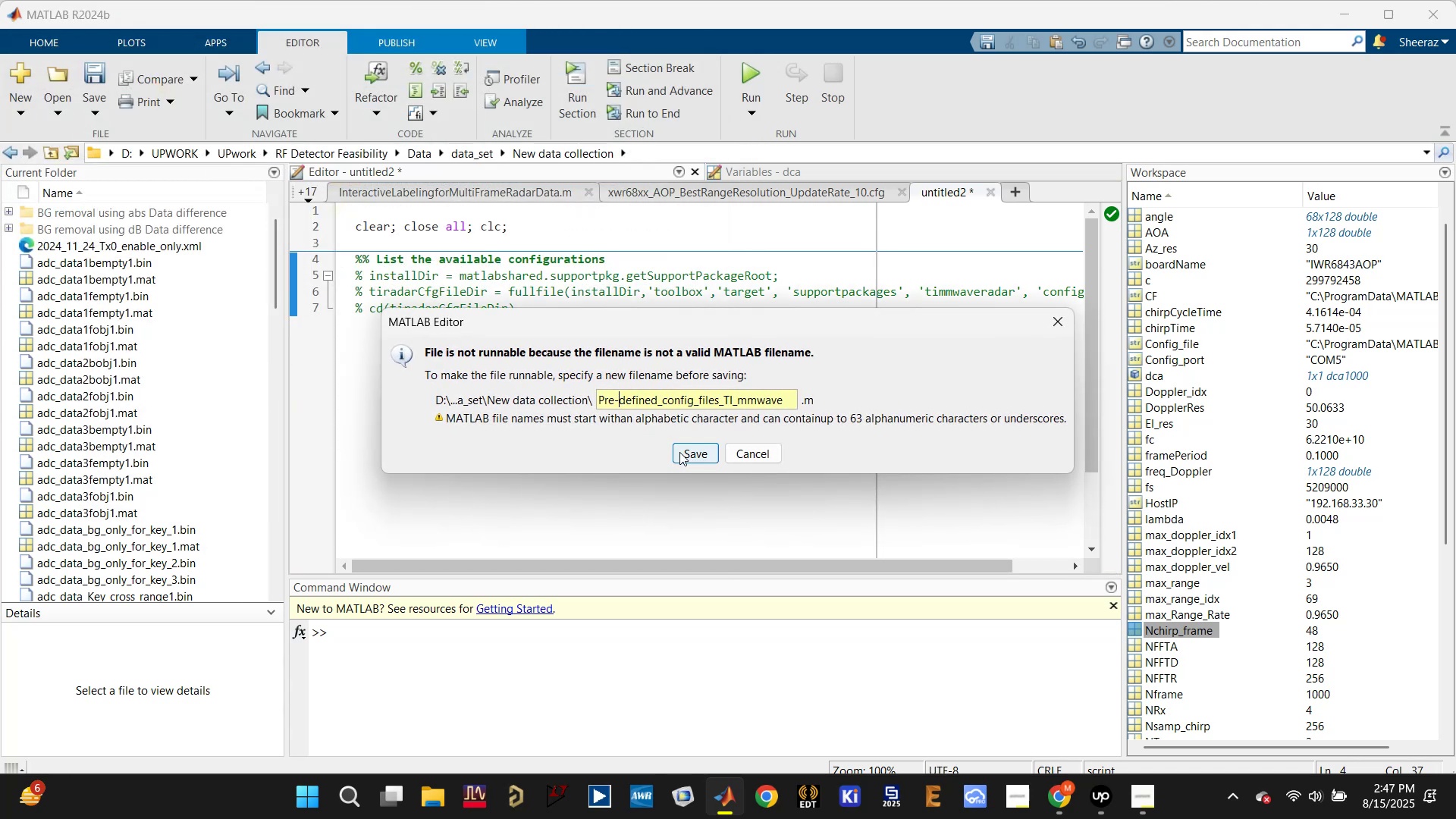 
key(Backspace)
 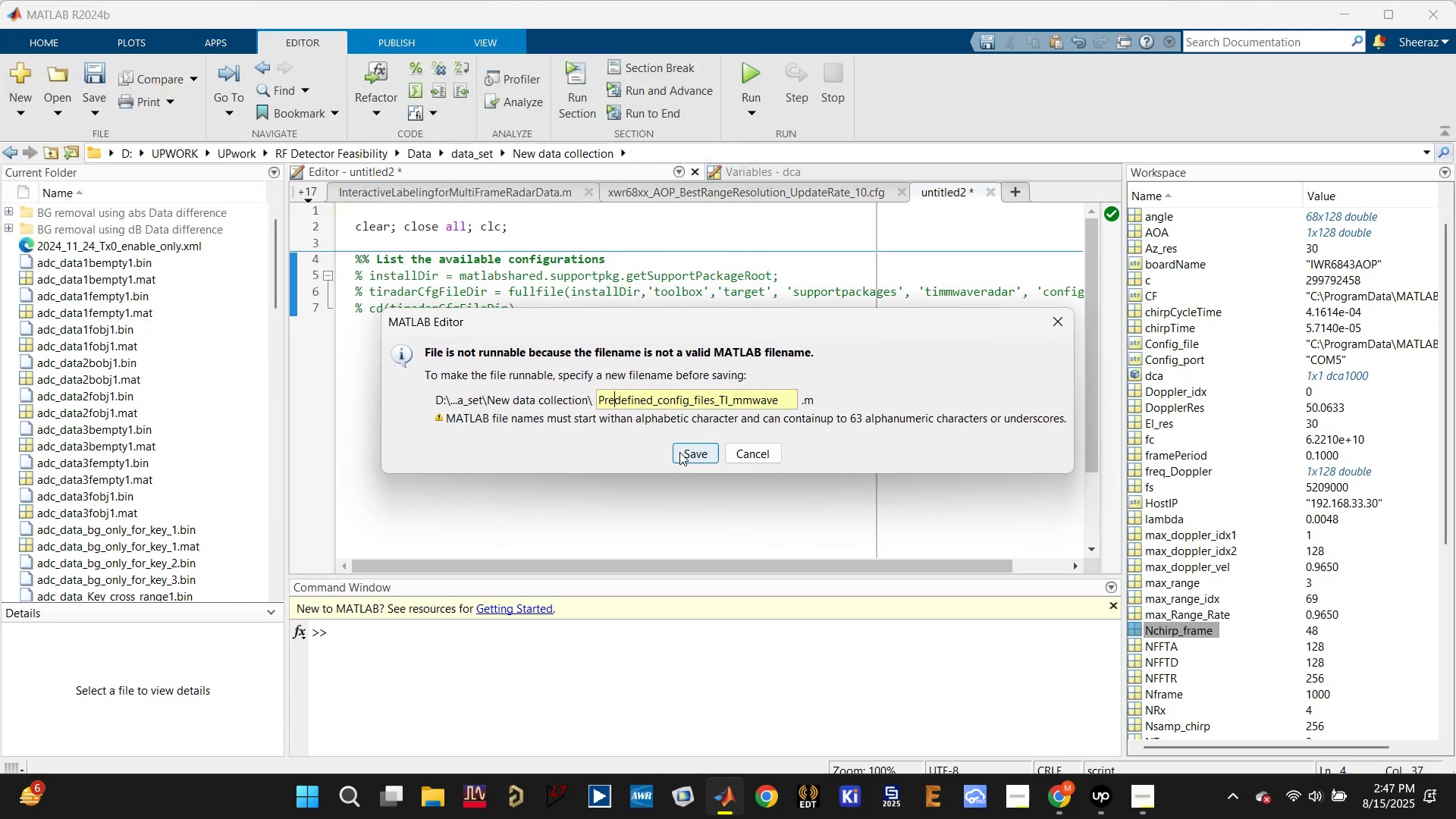 
key(Shift+ShiftLeft)
 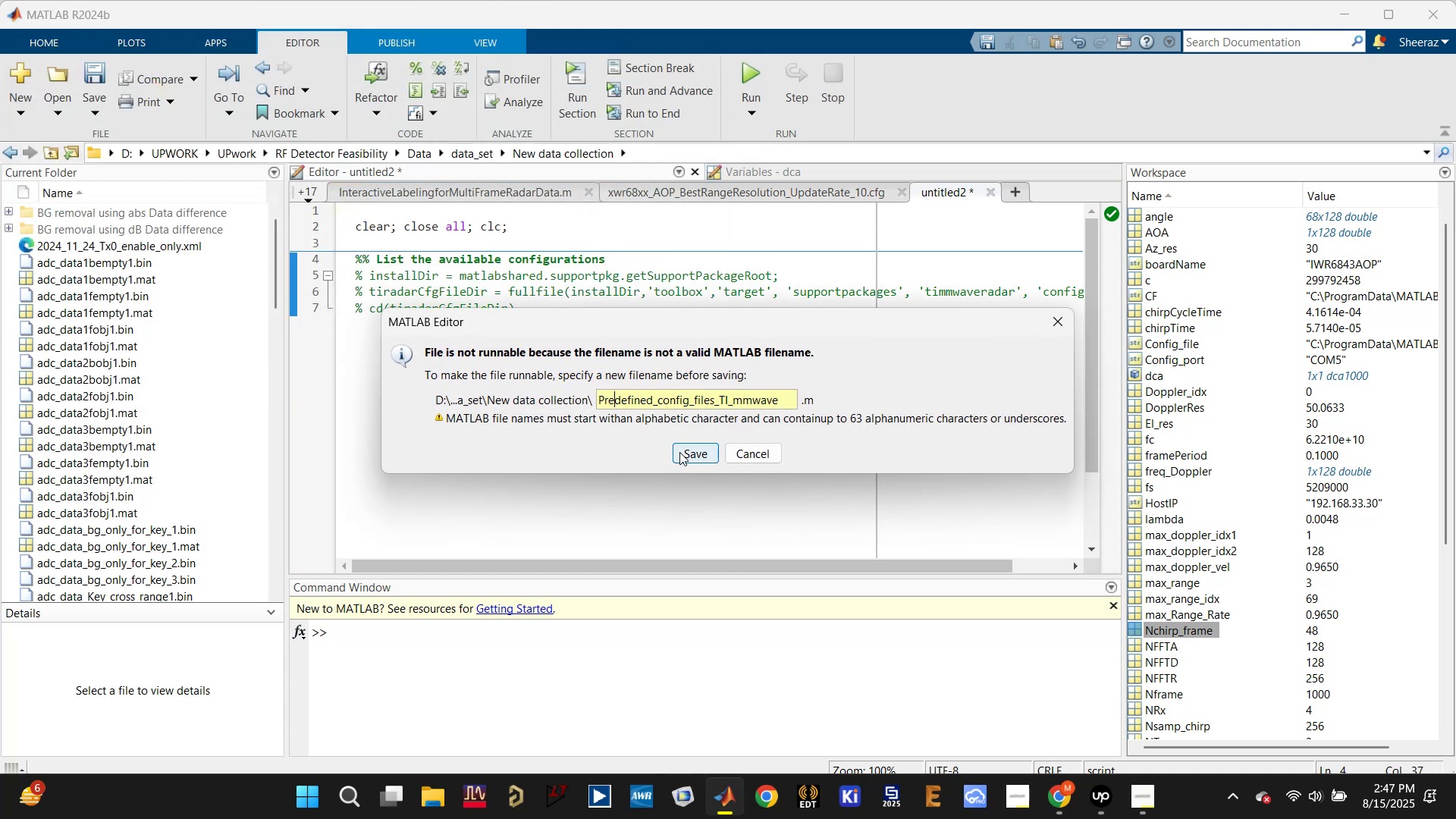 
key(Shift+Minus)
 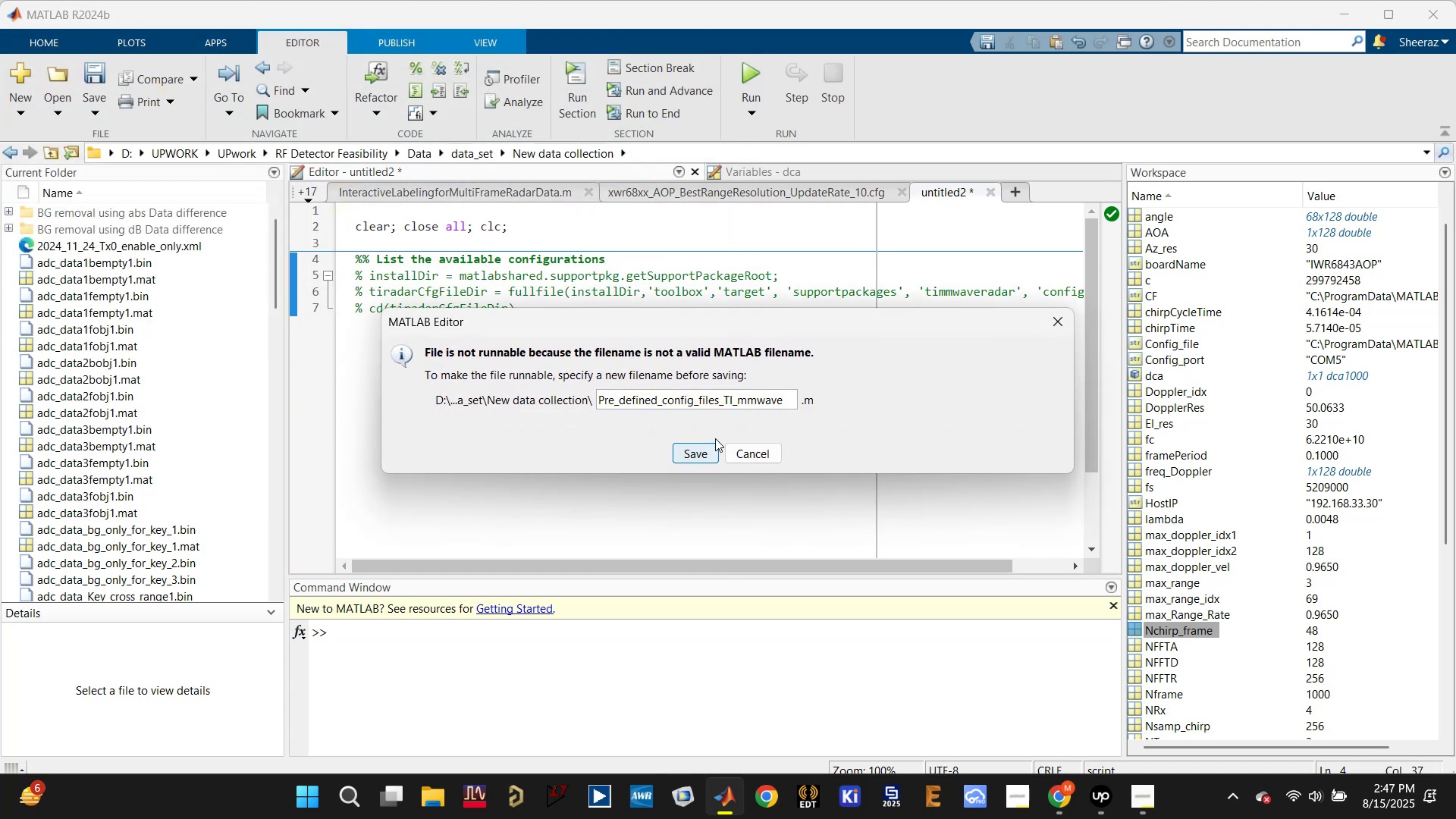 
left_click([698, 460])
 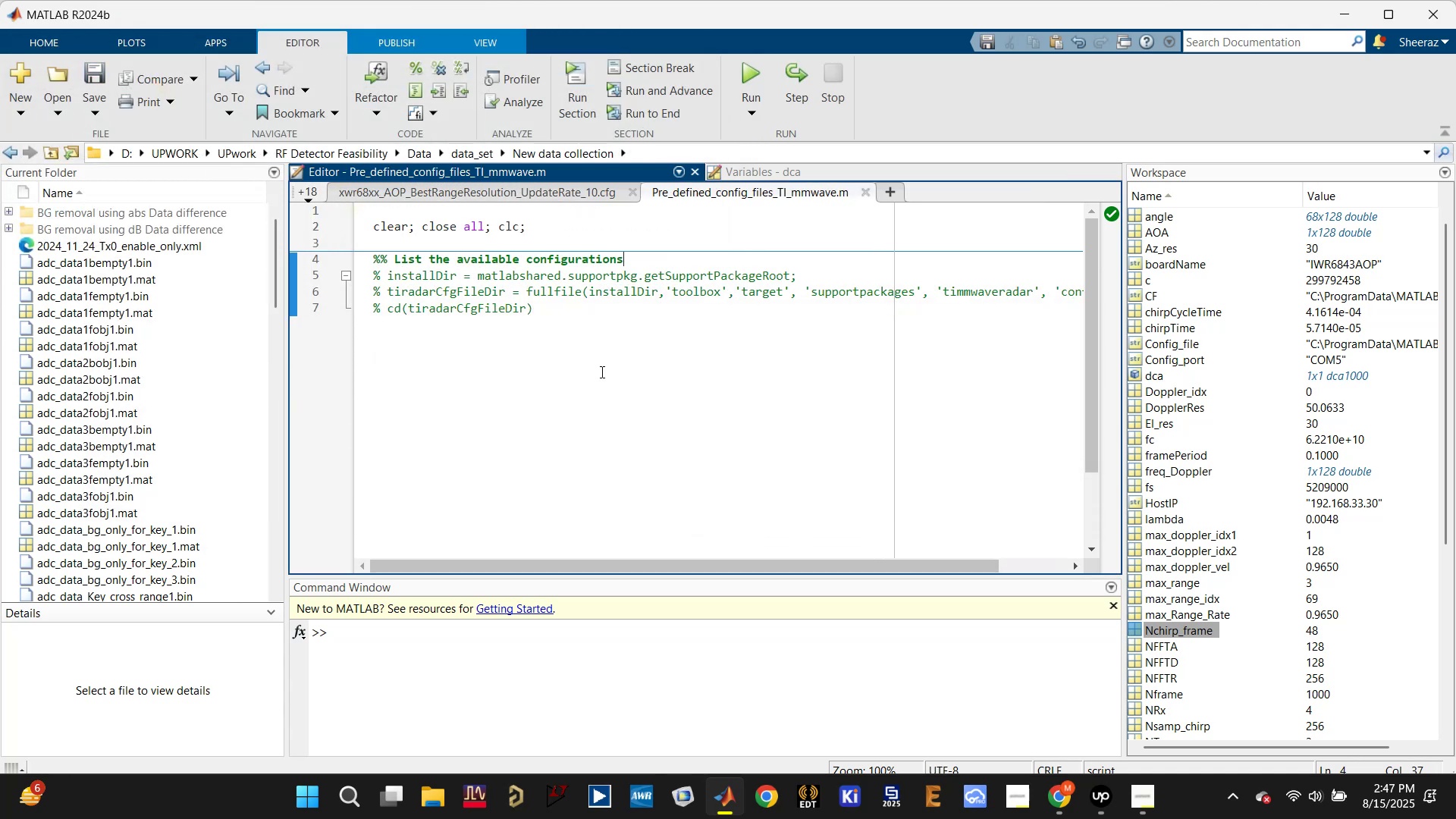 
key(Control+S)
 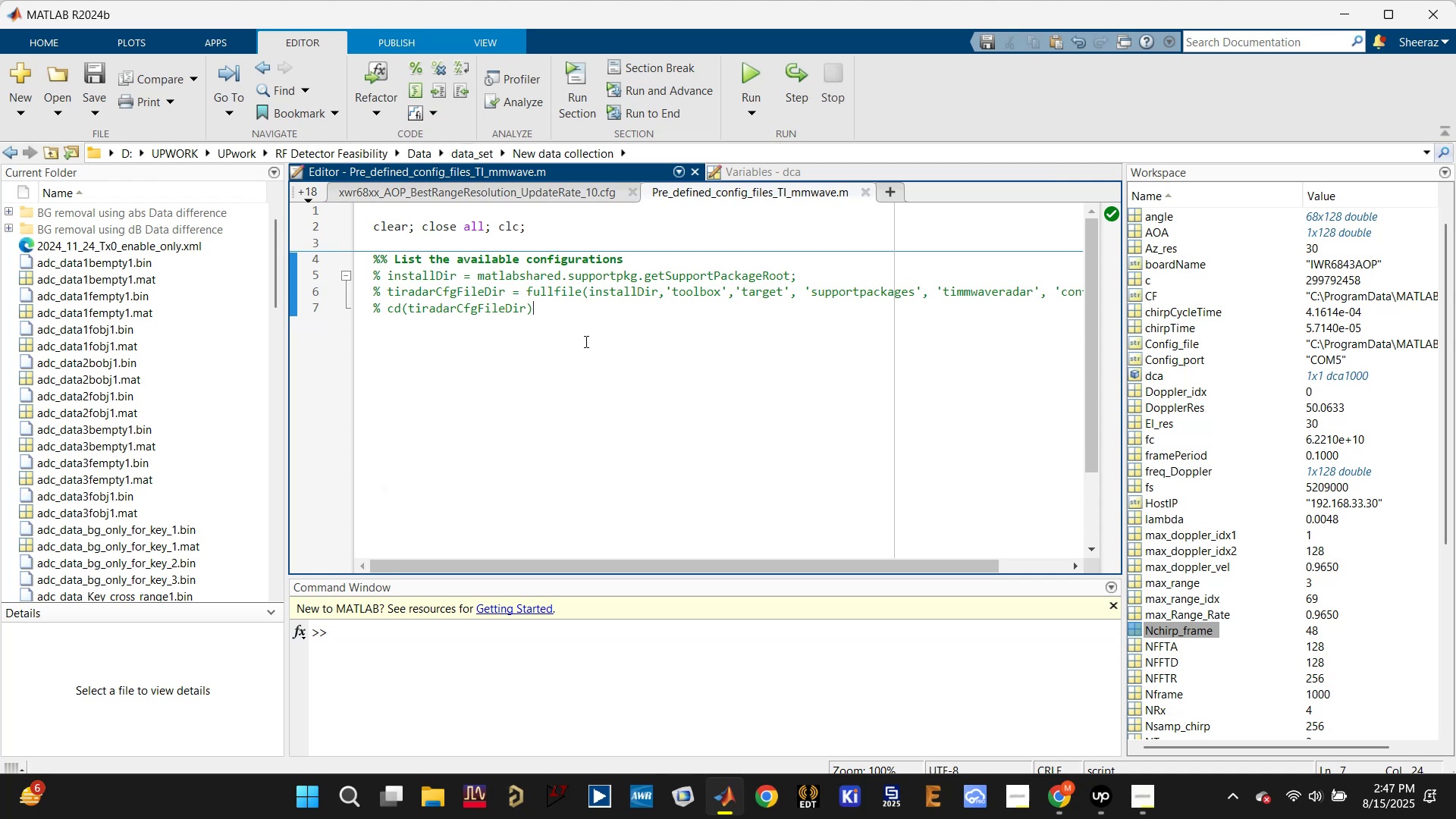 
left_click_drag(start_coordinate=[584, 341], to_coordinate=[355, 271])
 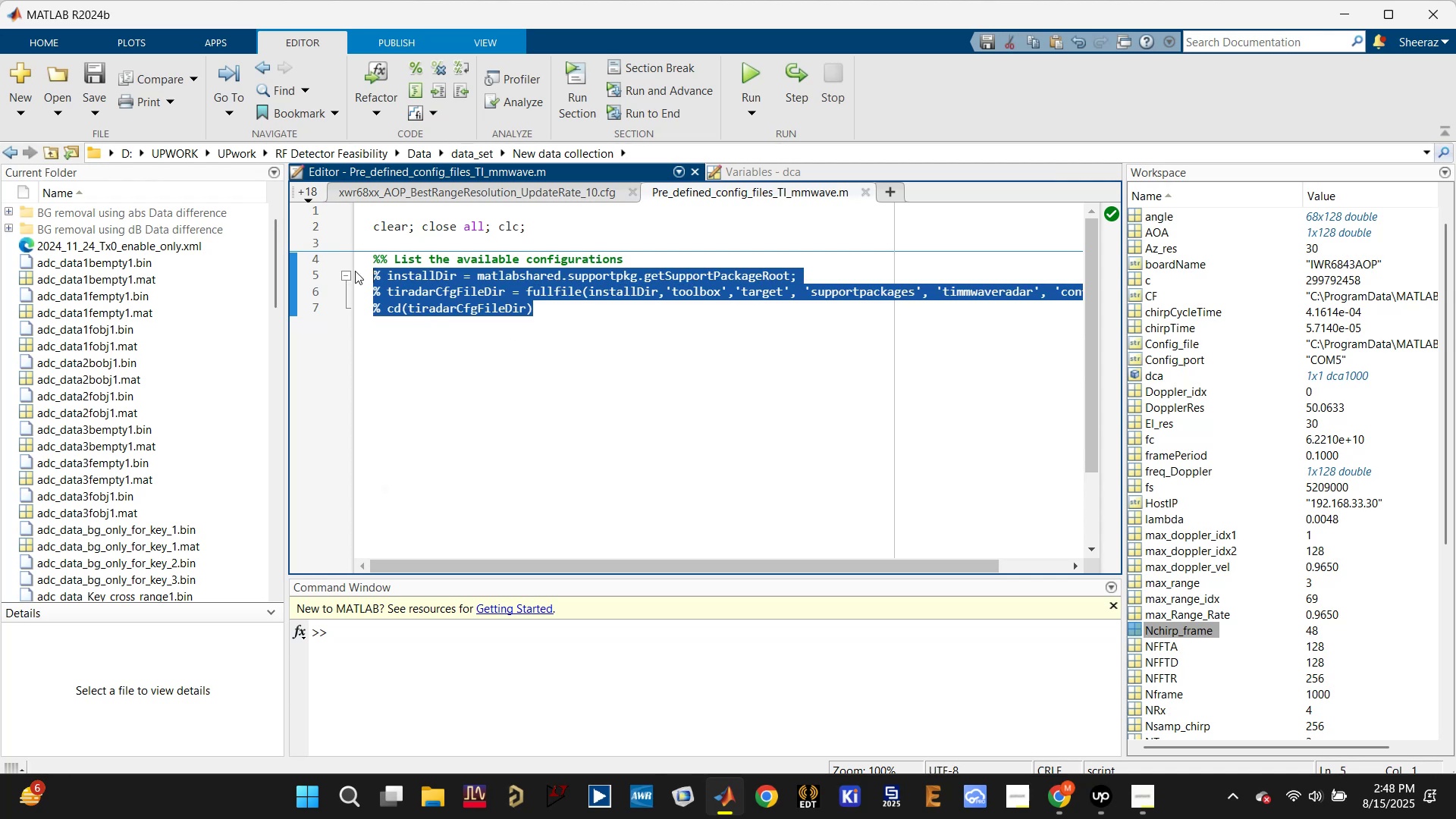 
key(Control+T)
 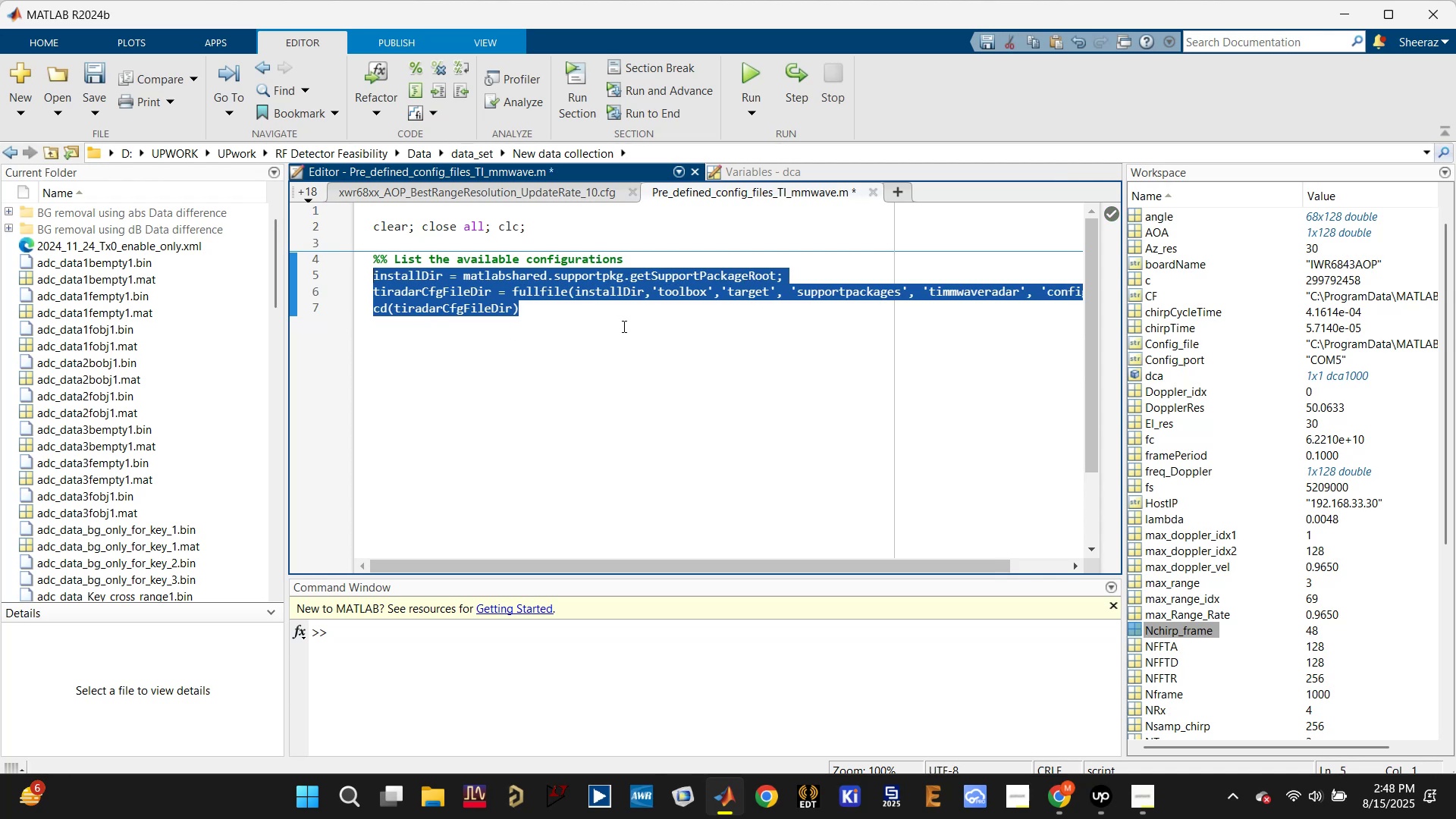 
left_click([637, 336])
 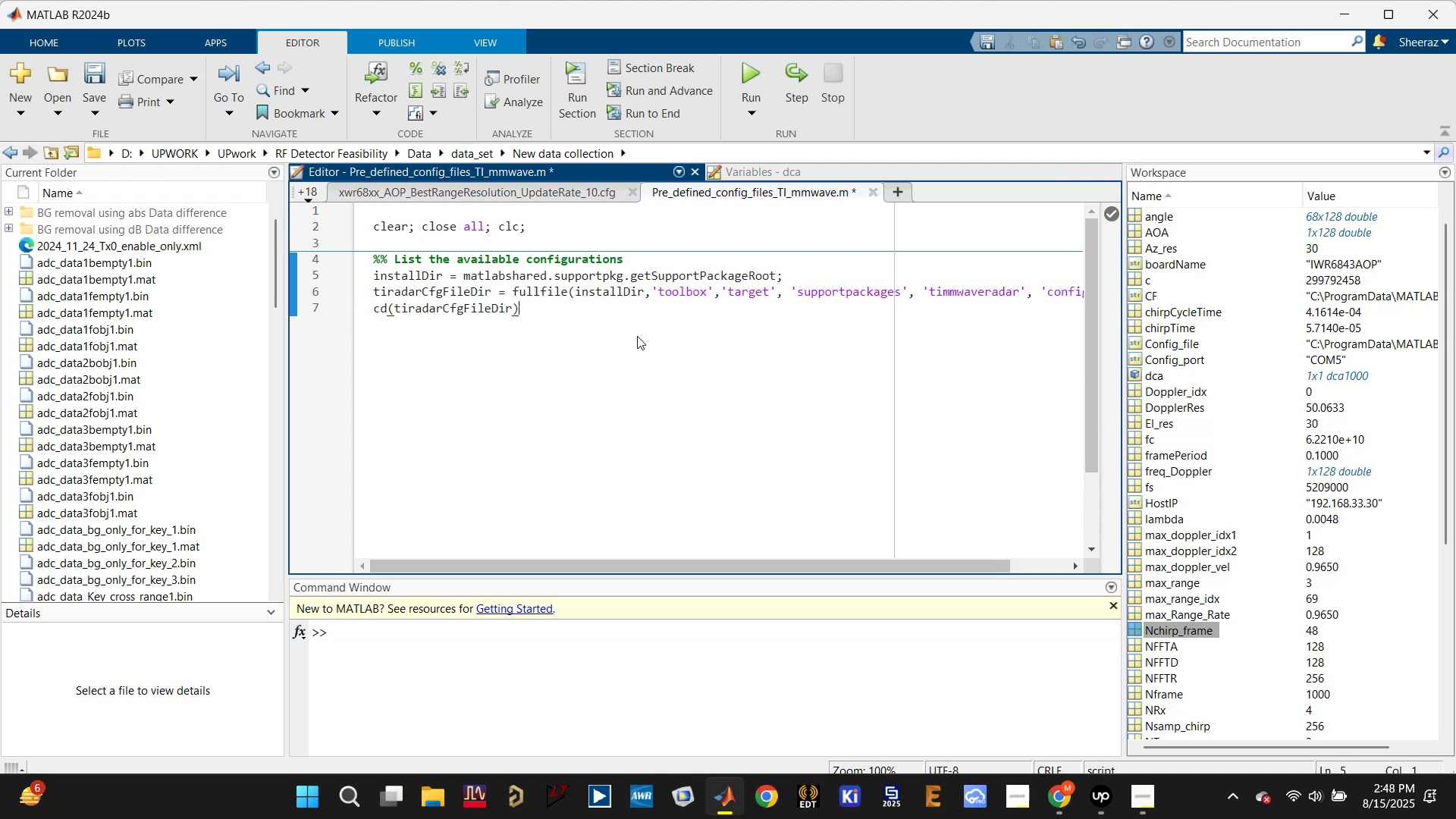 
key(Control+S)
 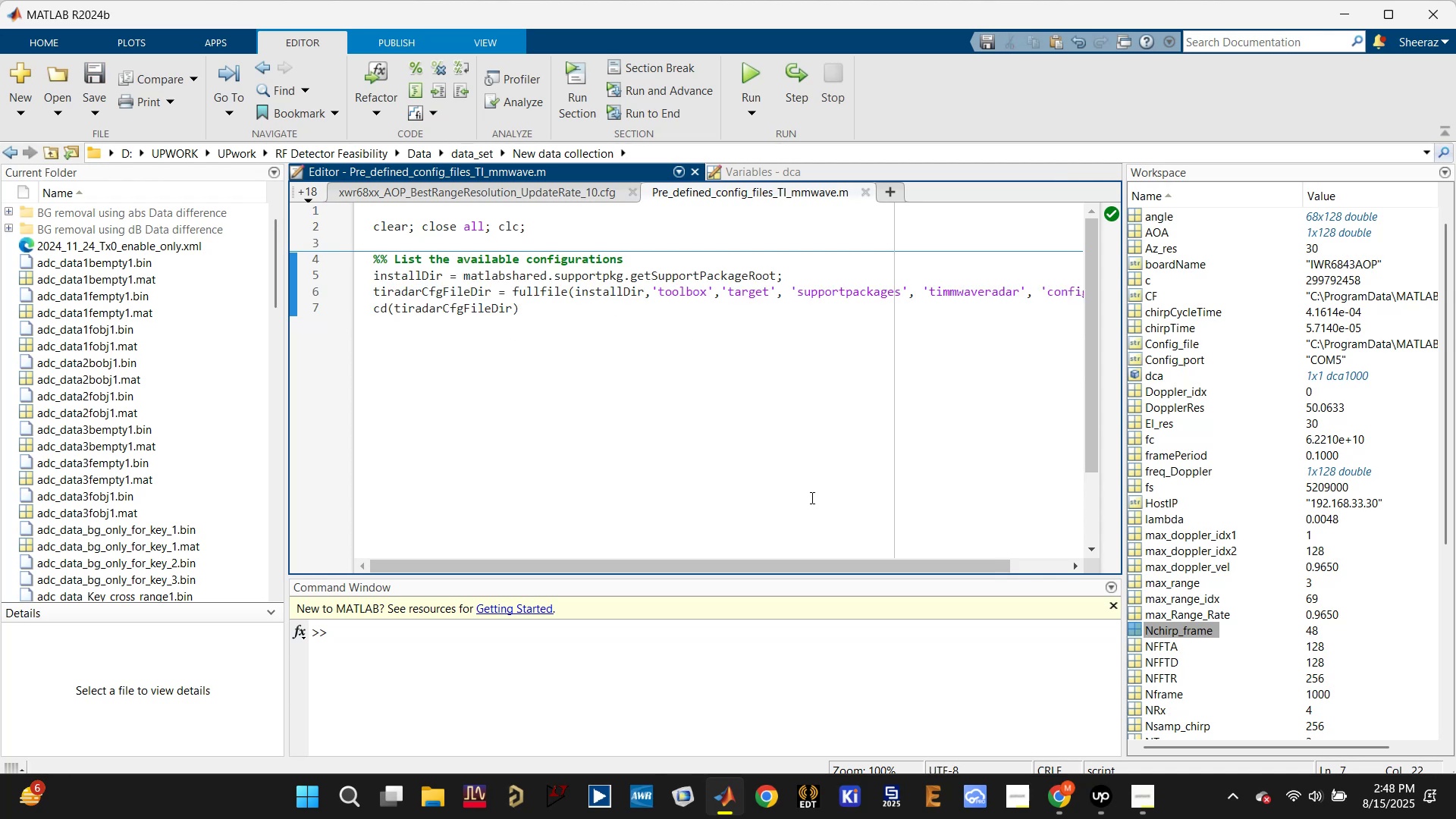 
left_click_drag(start_coordinate=[880, 570], to_coordinate=[678, 548])
 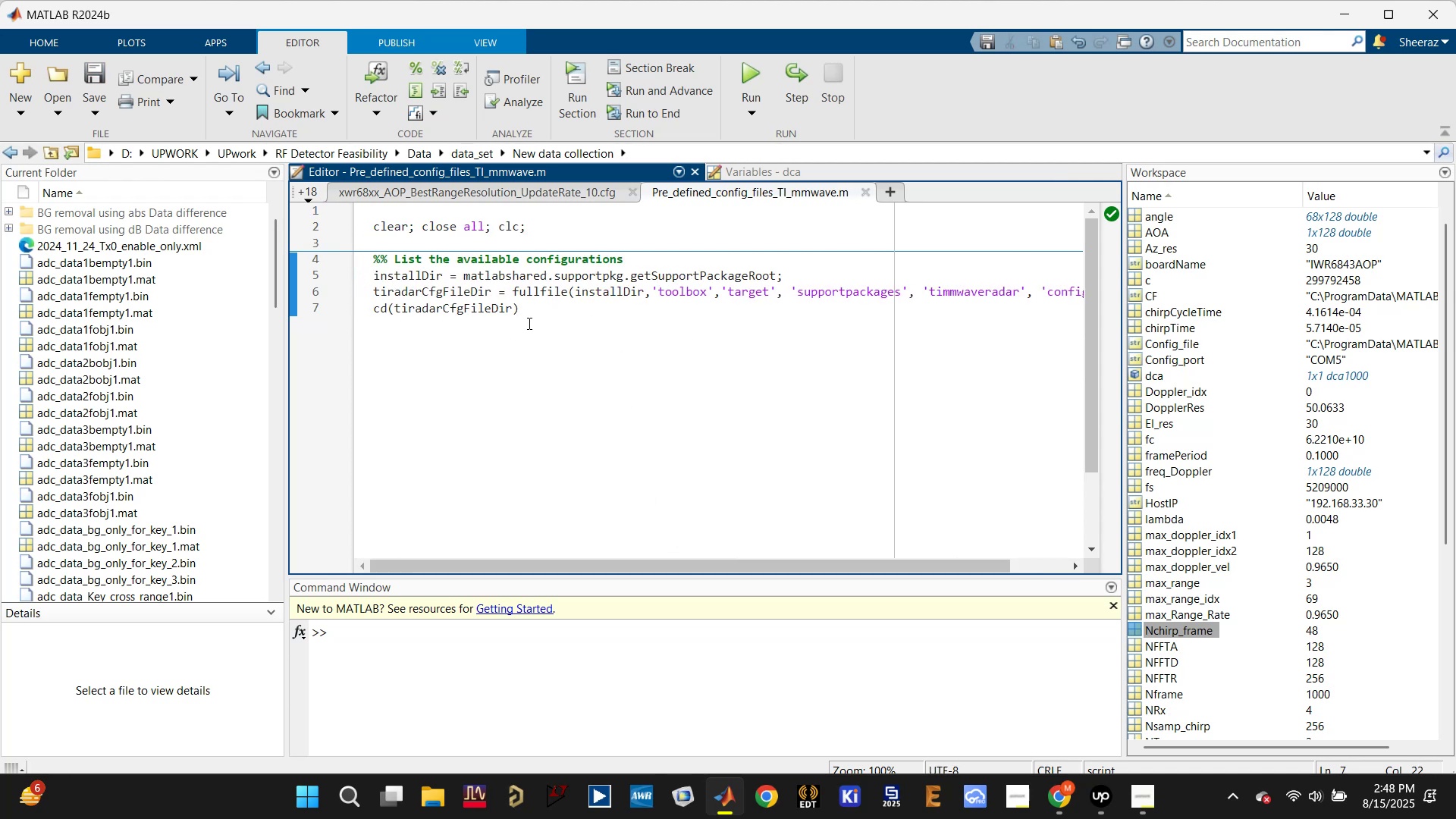 
left_click_drag(start_coordinate=[535, 331], to_coordinate=[361, 292])
 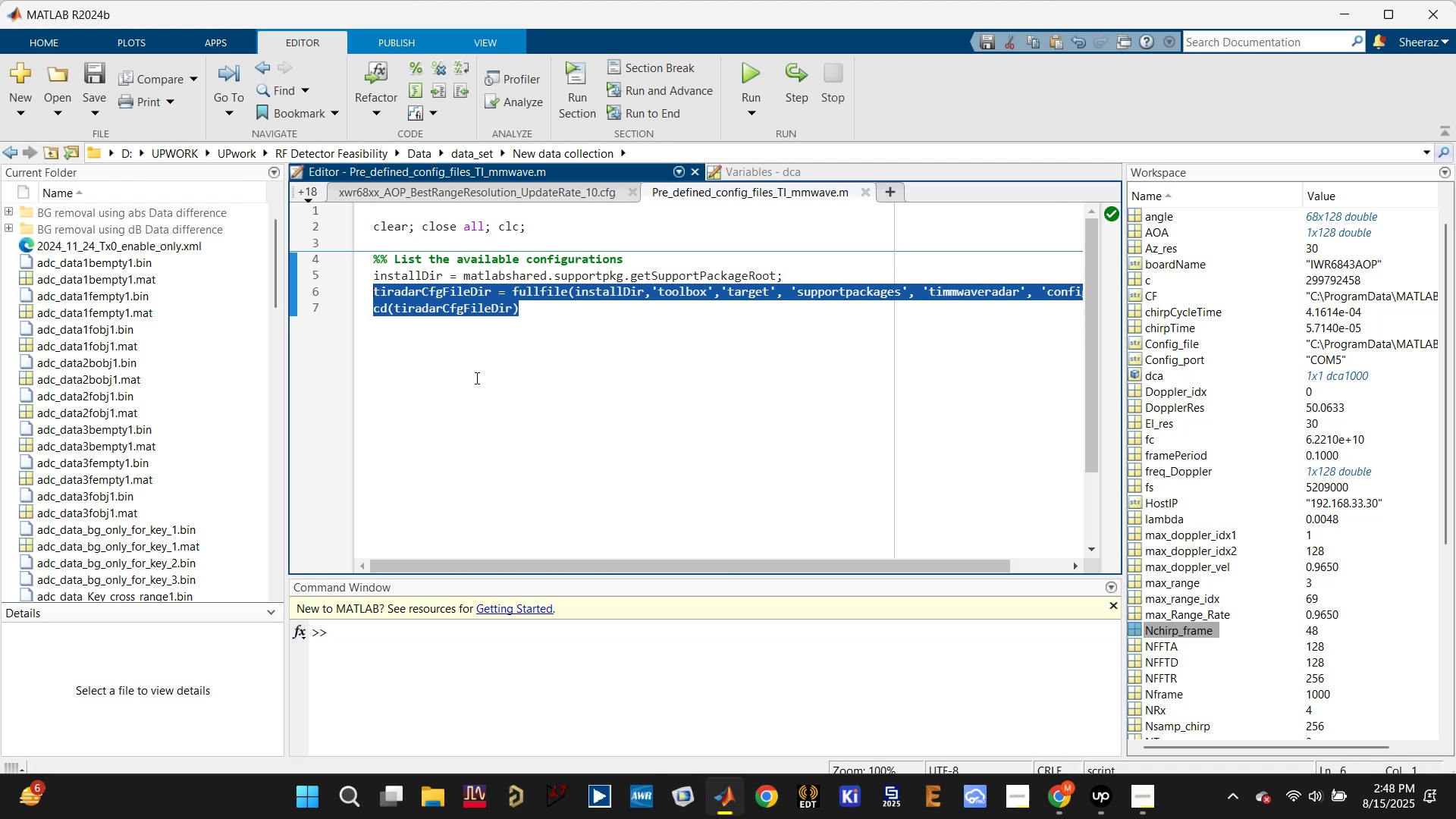 
left_click([645, 474])
 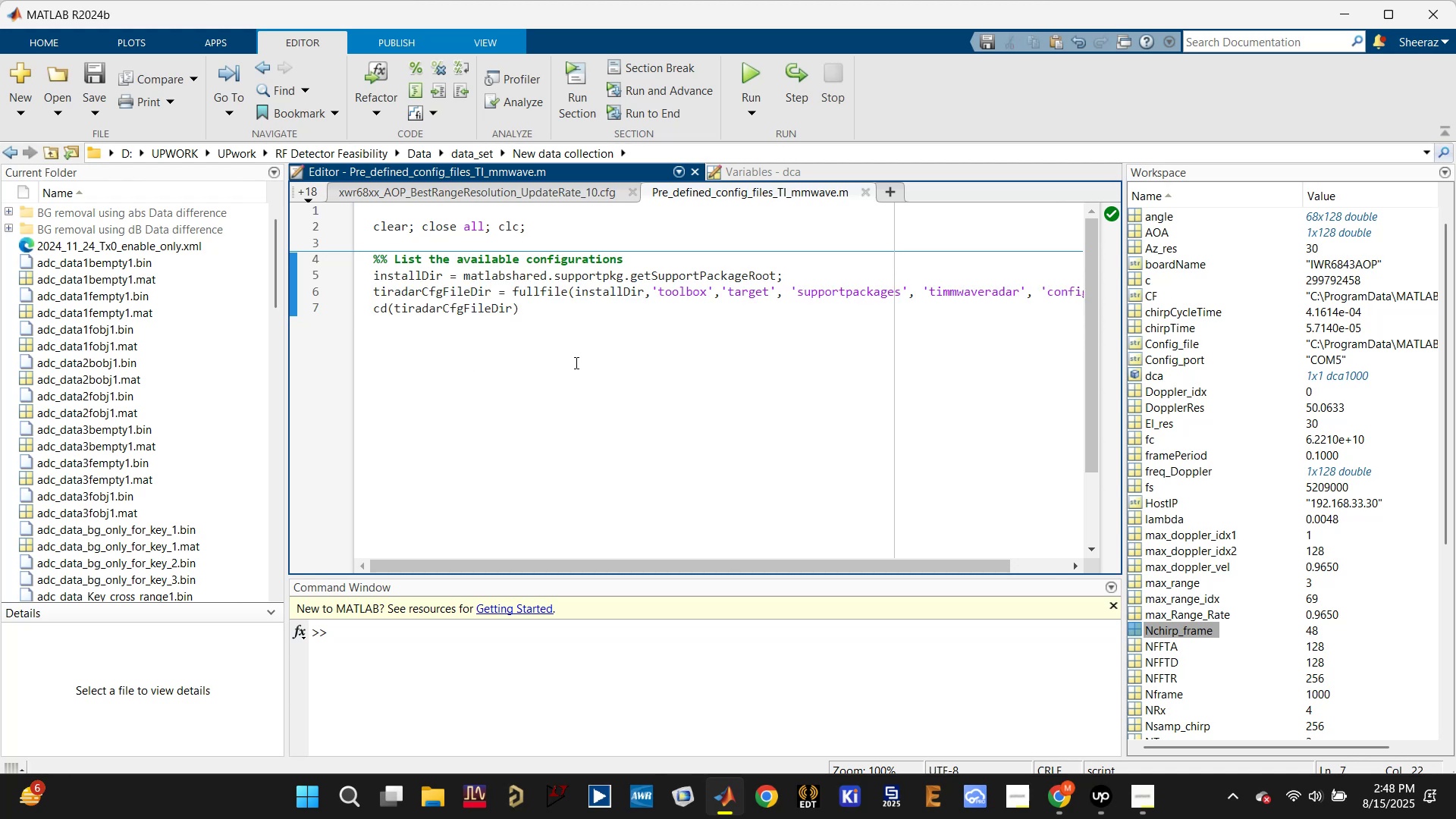 
left_click_drag(start_coordinate=[564, 341], to_coordinate=[358, 276])
 